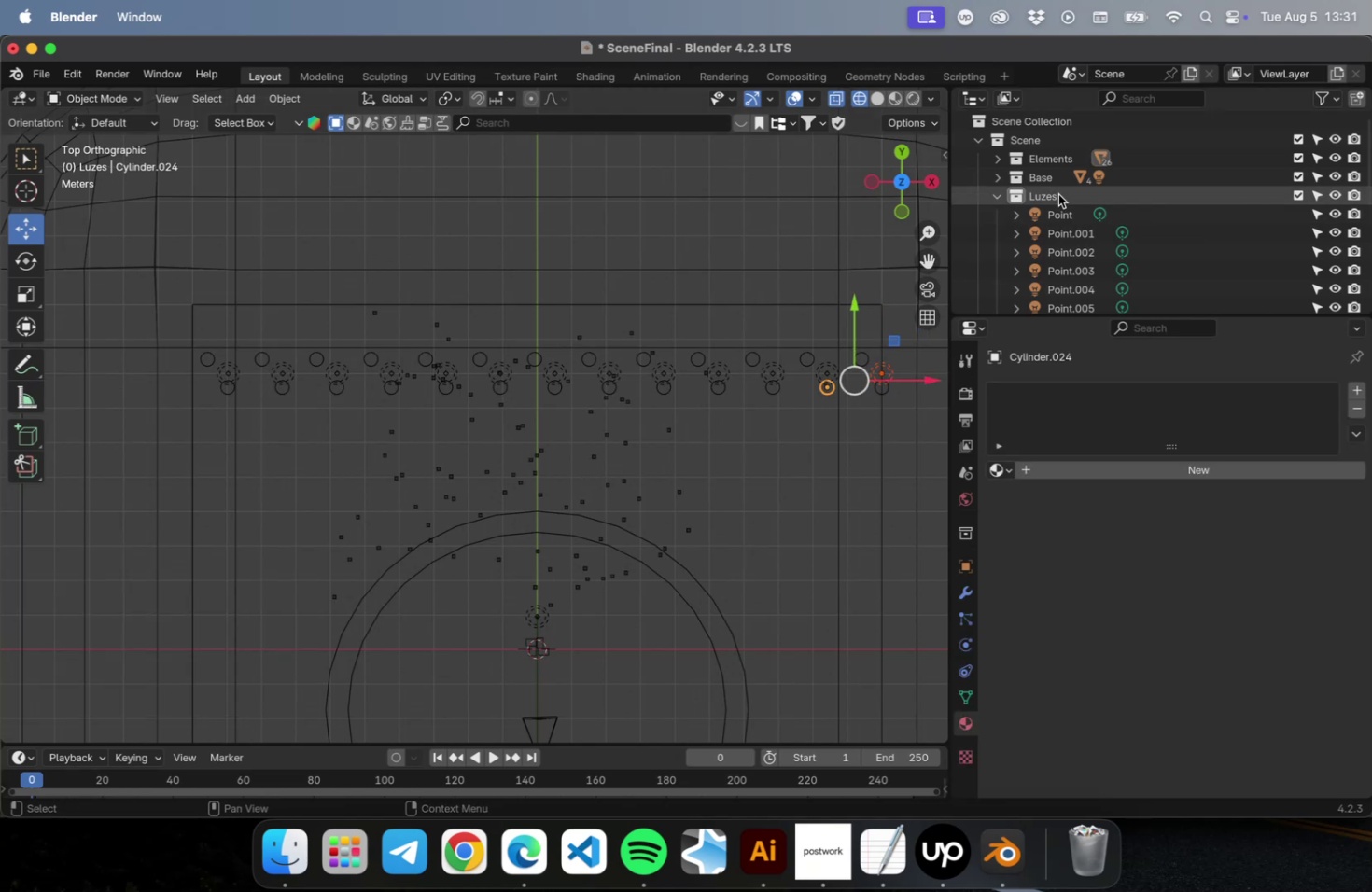 
left_click([1055, 193])
 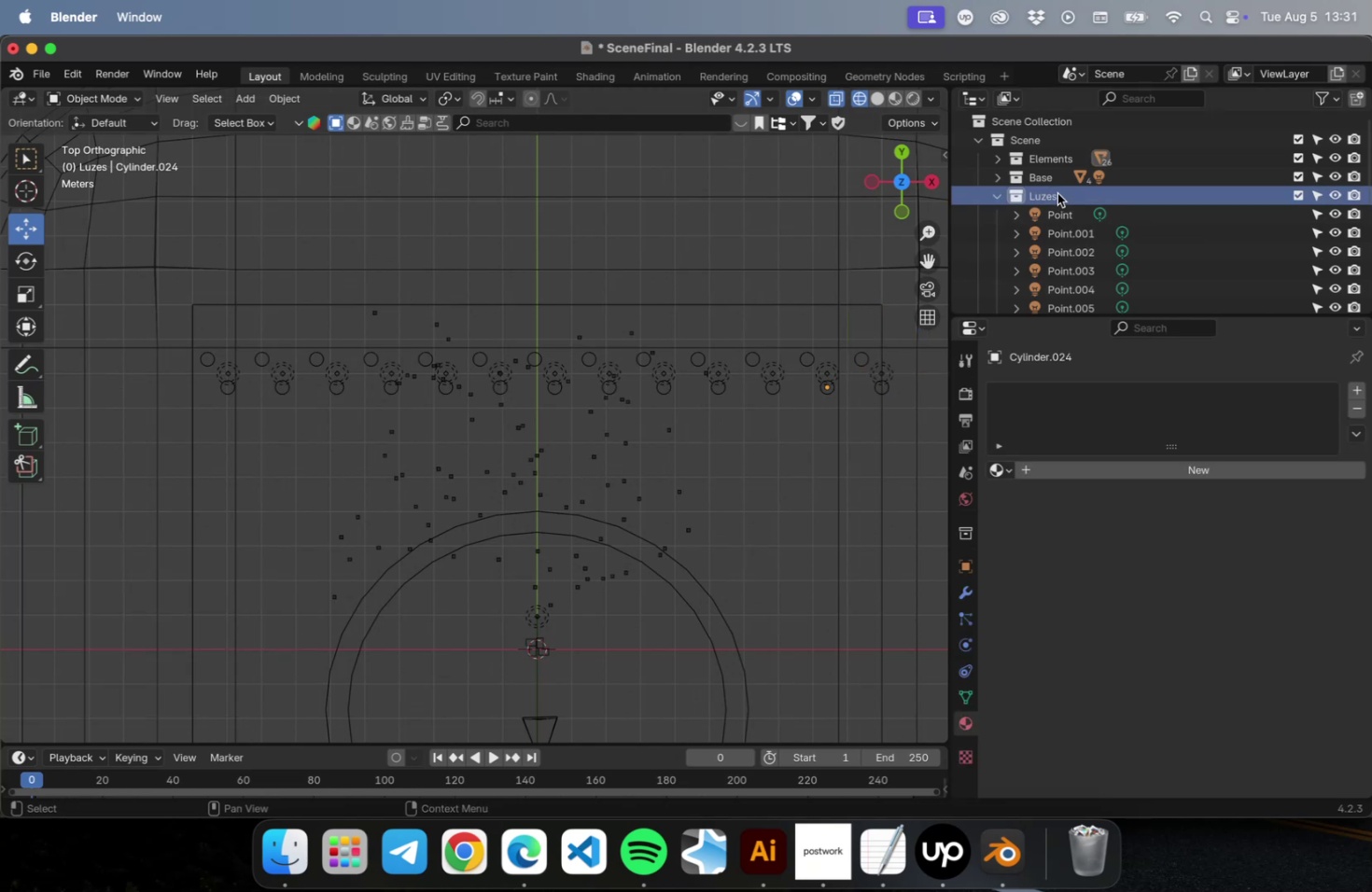 
right_click([1057, 193])
 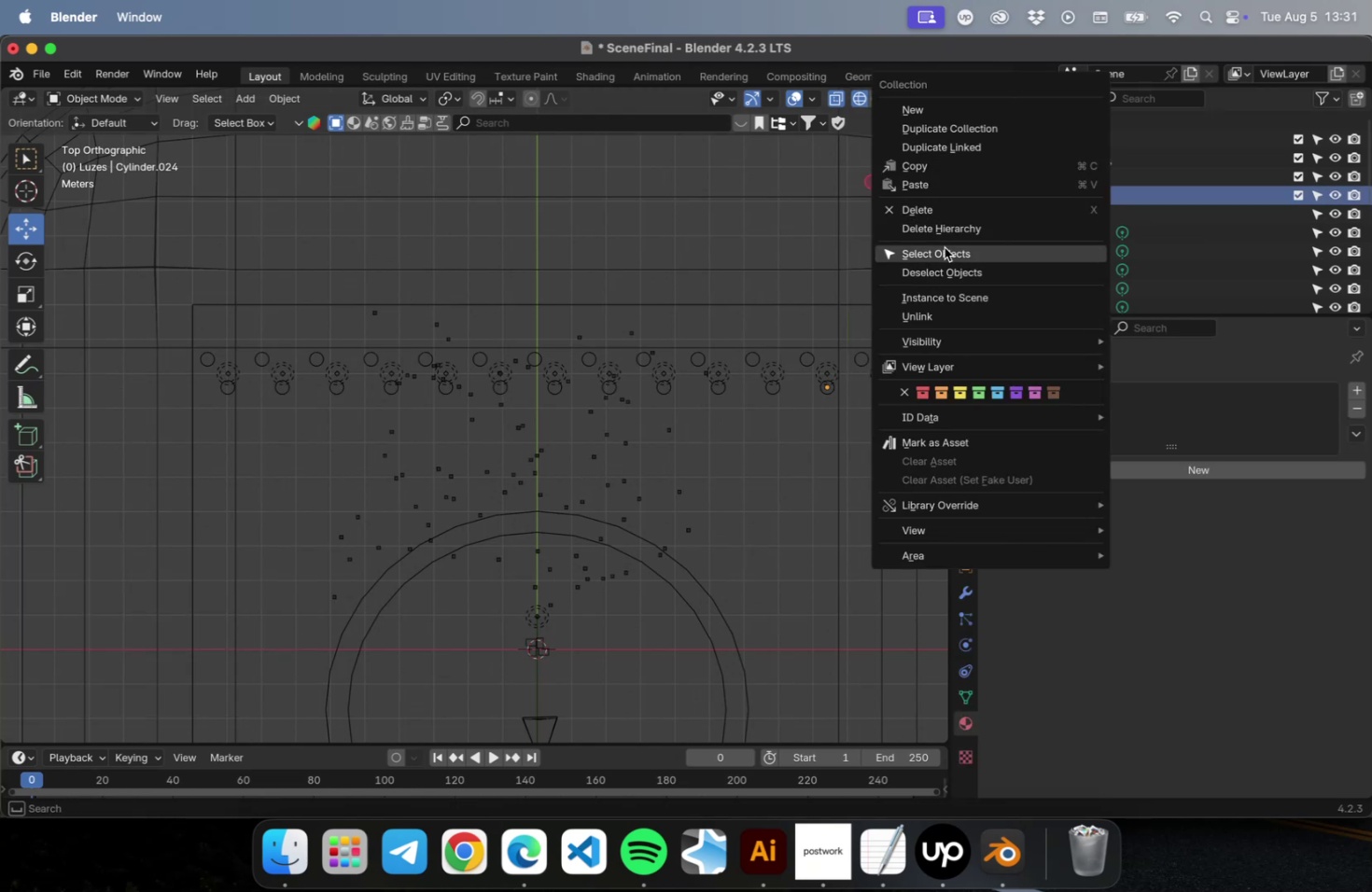 
left_click([943, 250])
 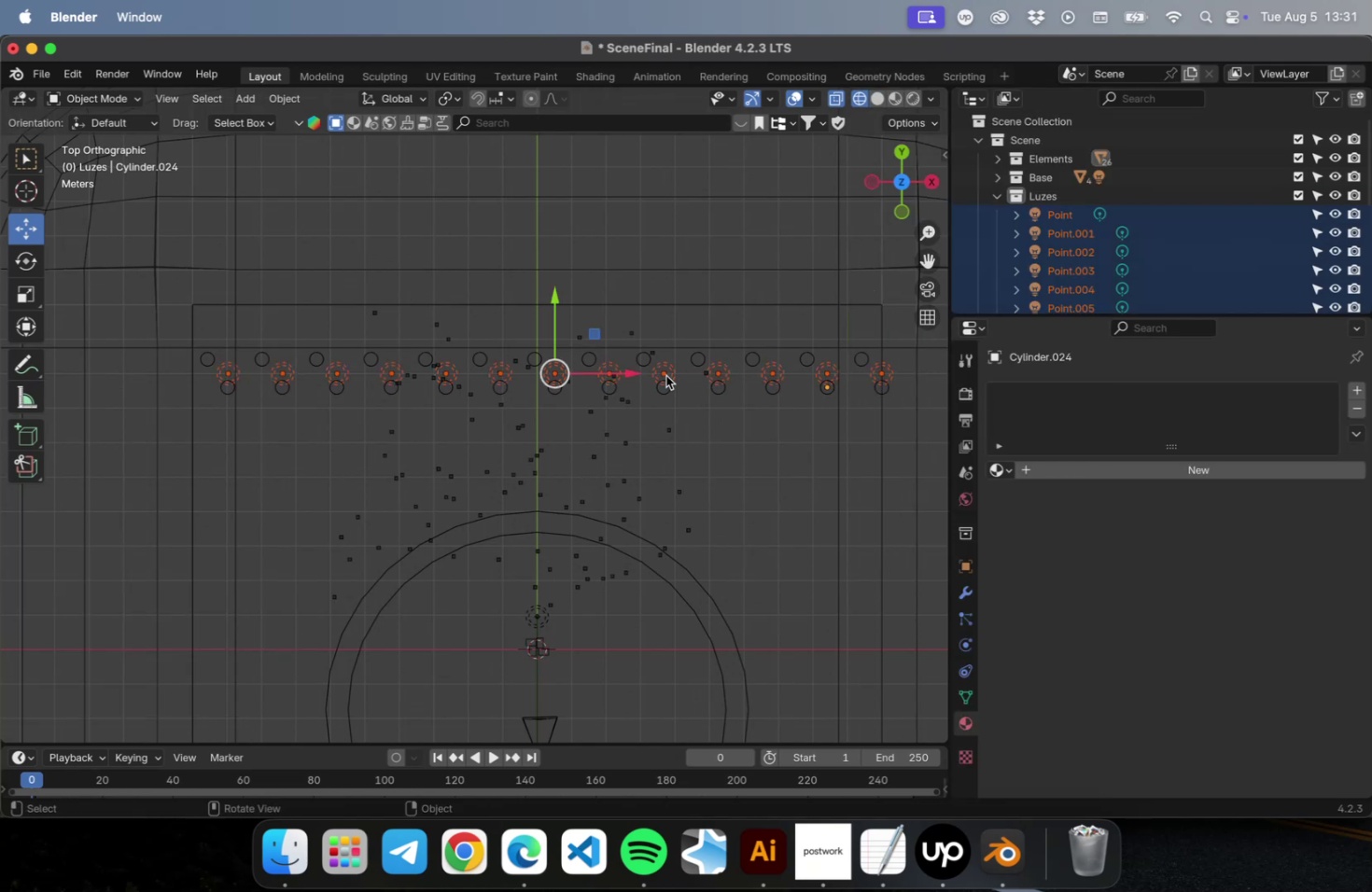 
right_click([665, 374])
 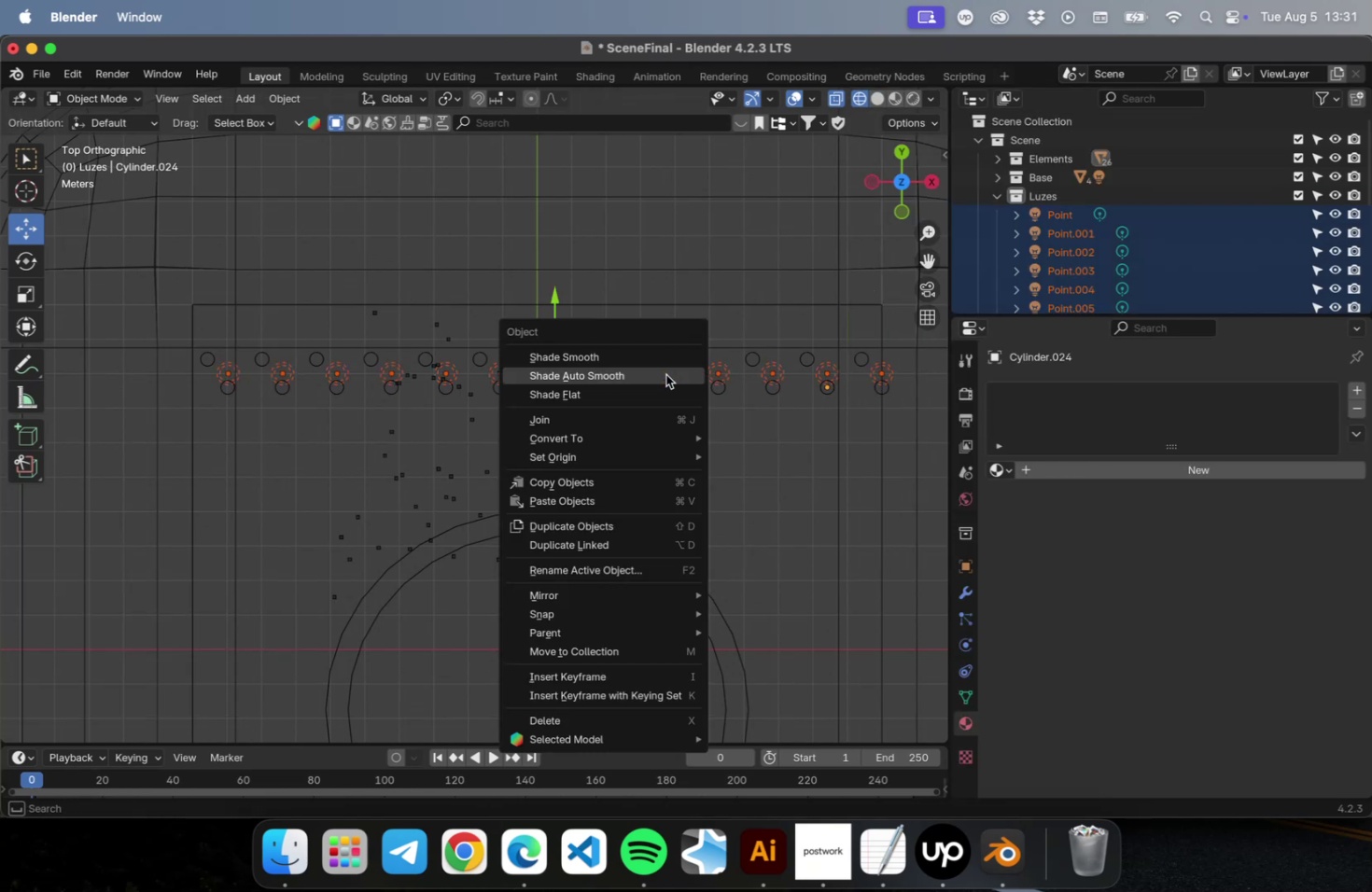 
key(Escape)
 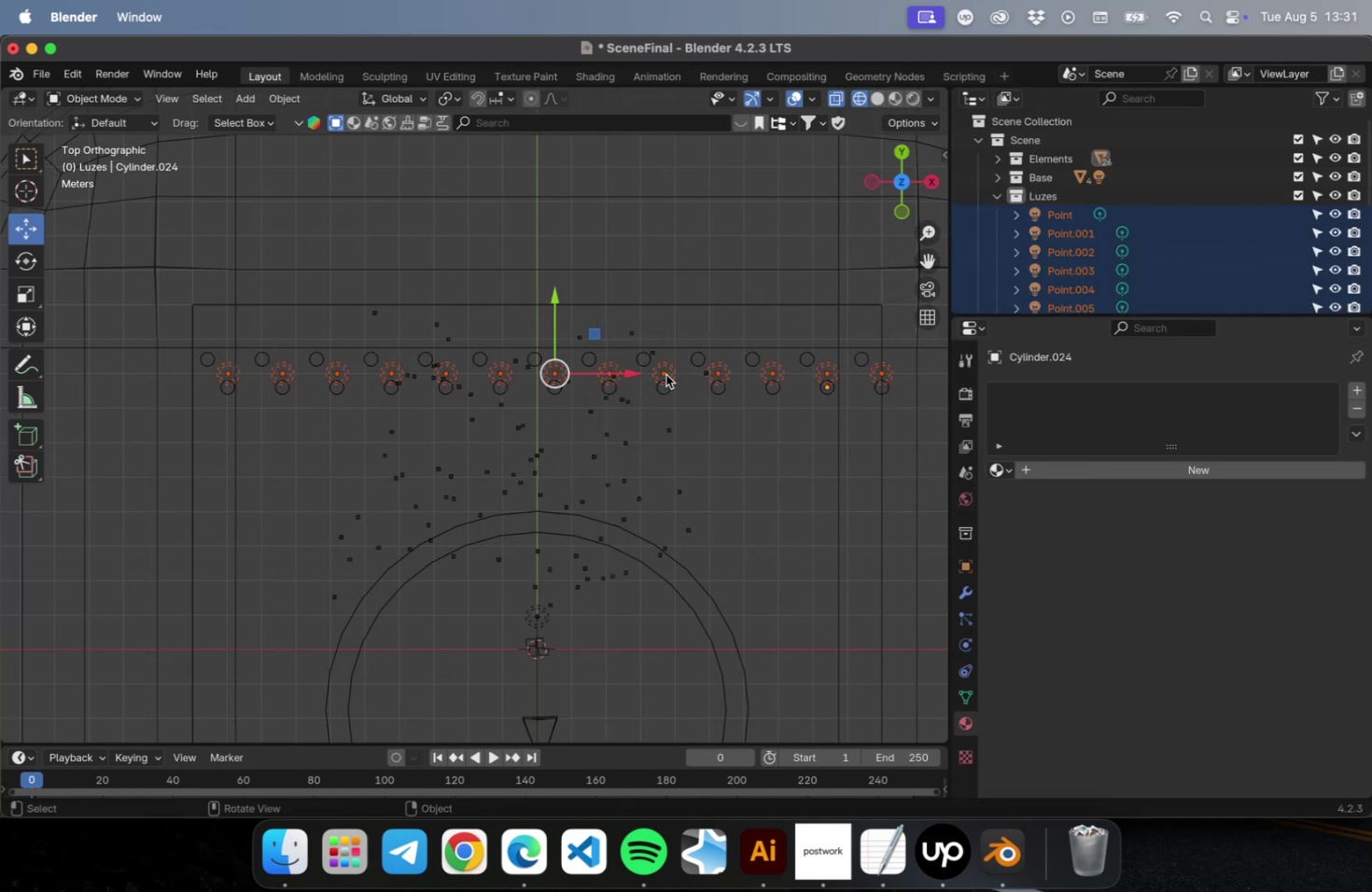 
key(Meta+L)
 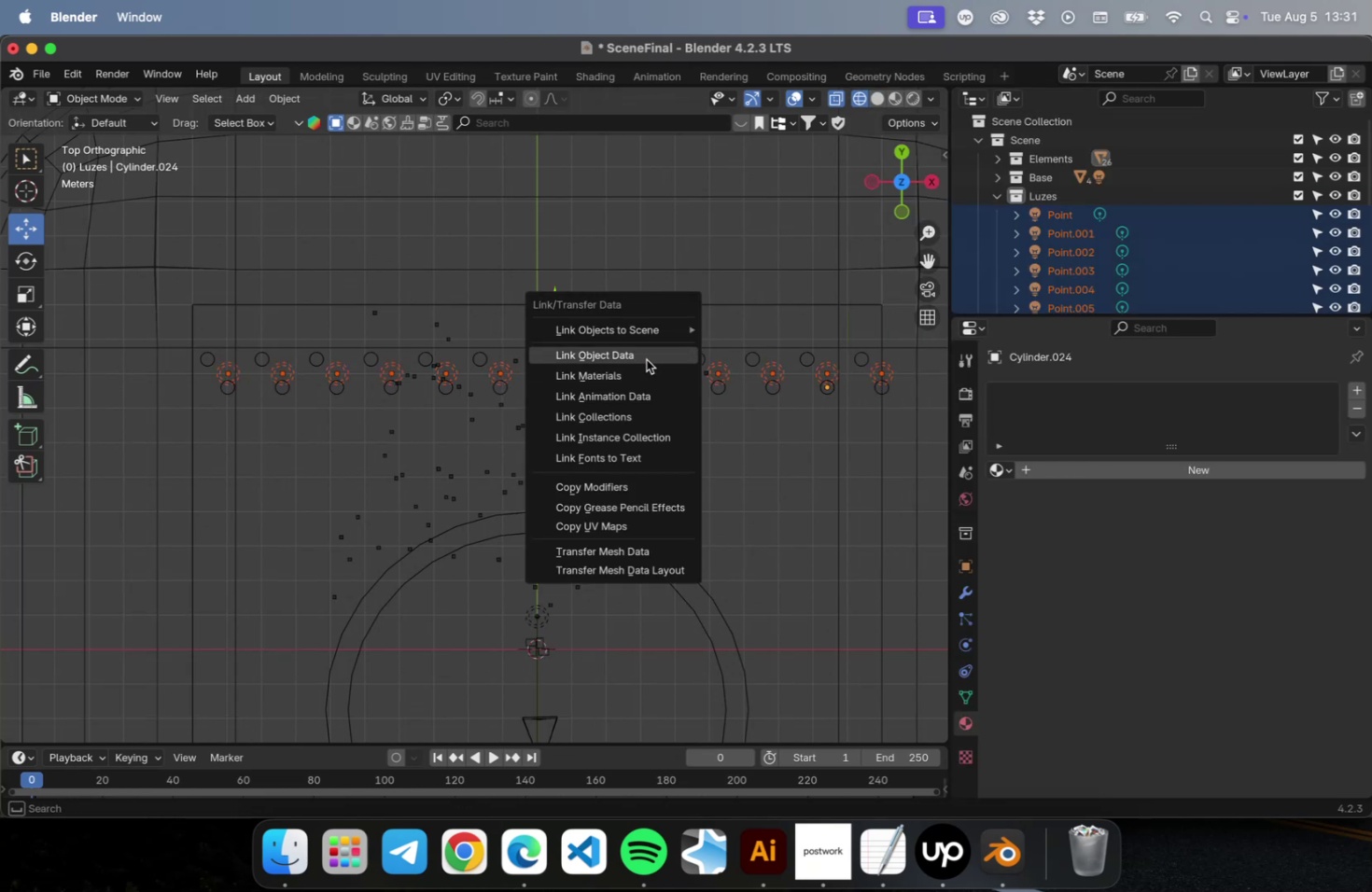 
left_click([646, 359])
 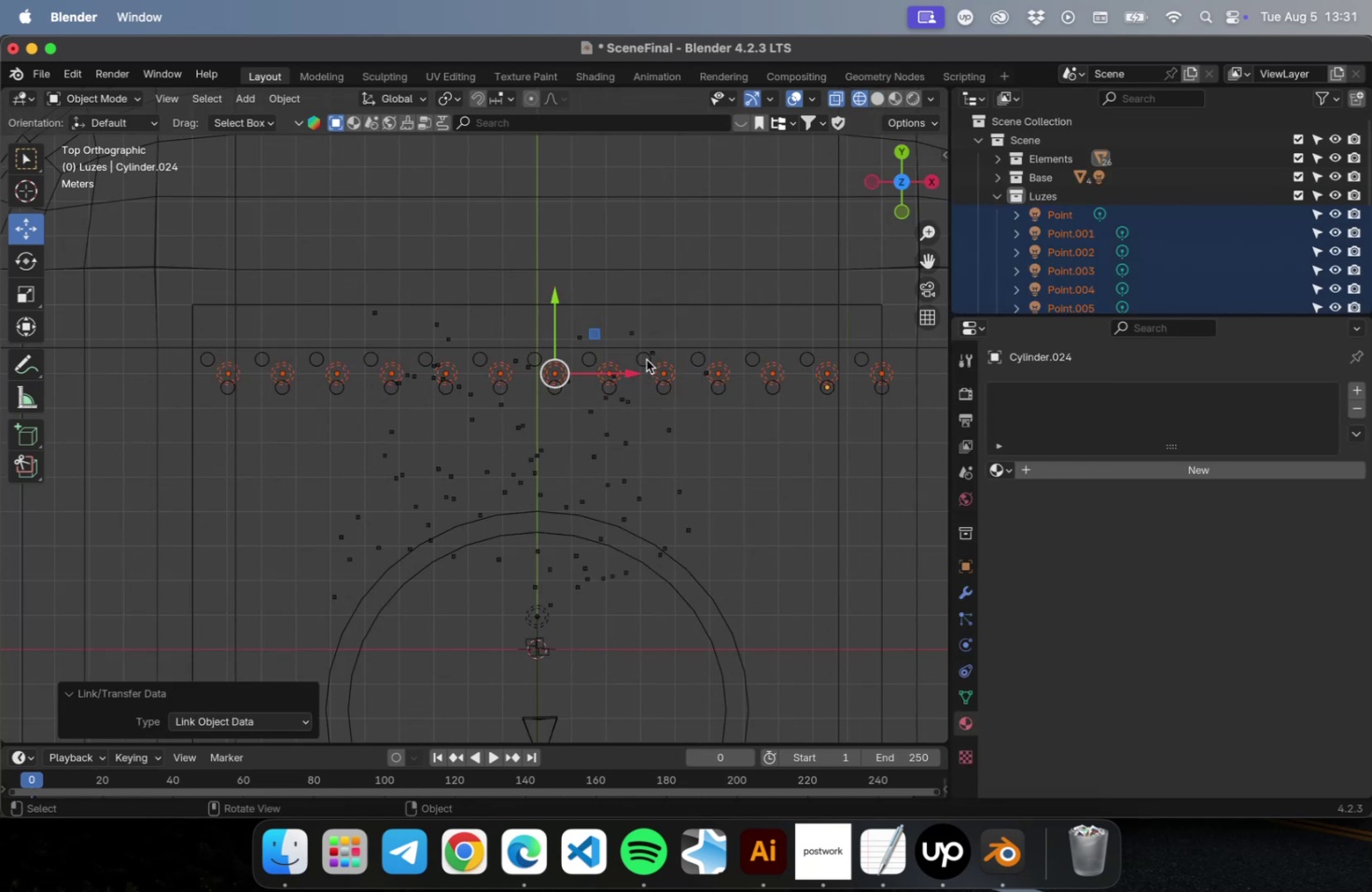 
key(Meta+L)
 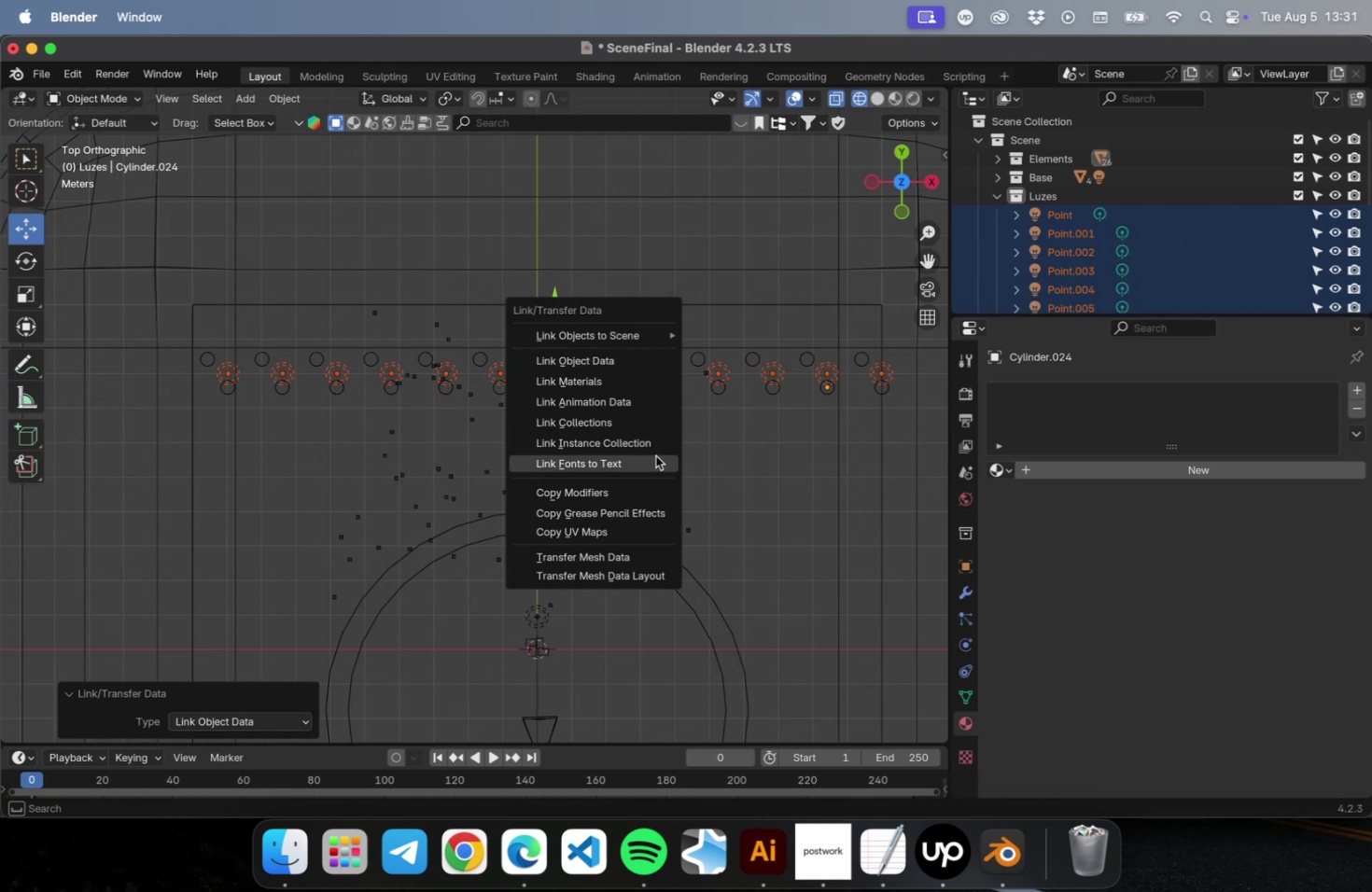 
key(Escape)
 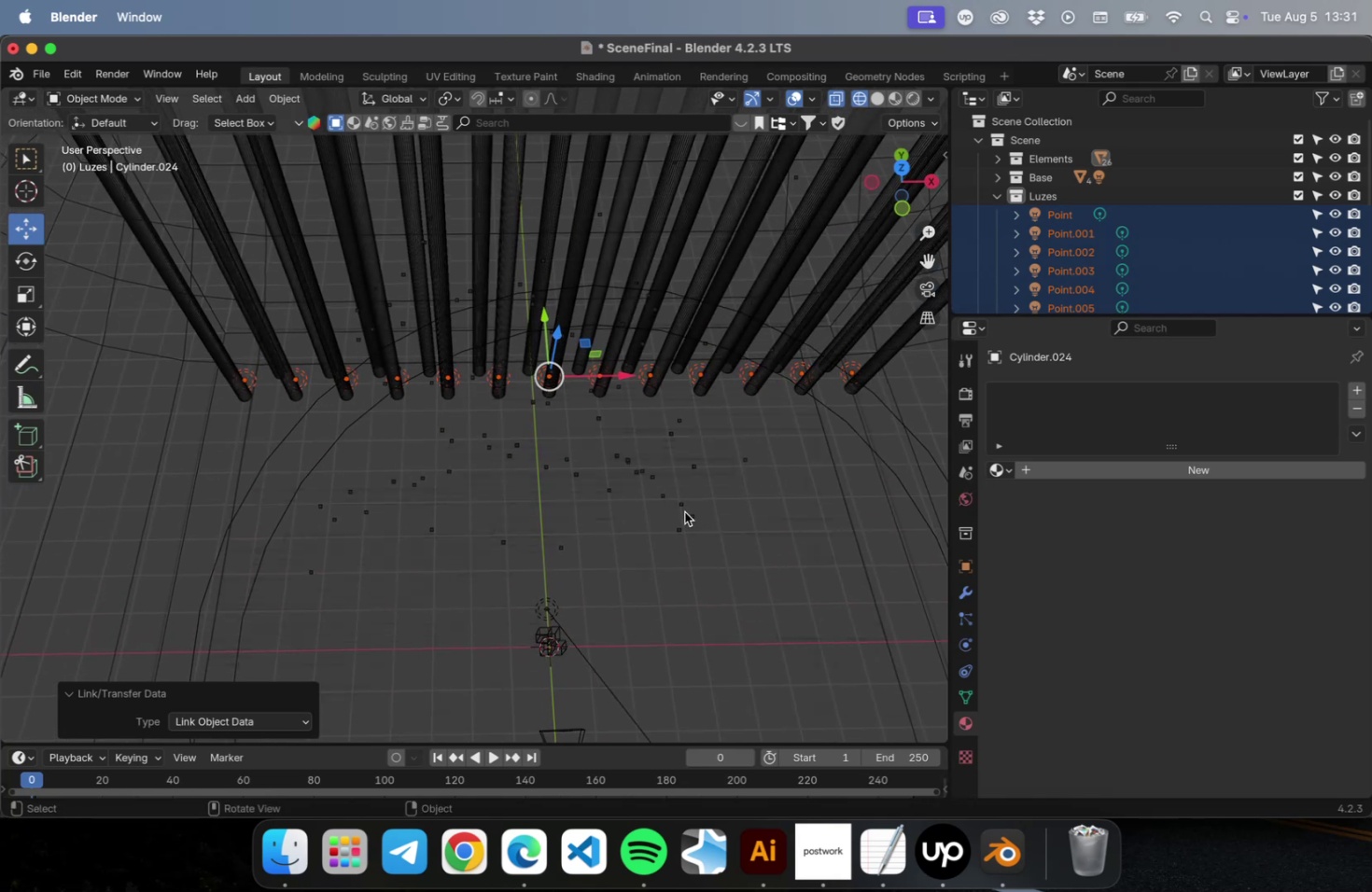 
key(NumLock)
 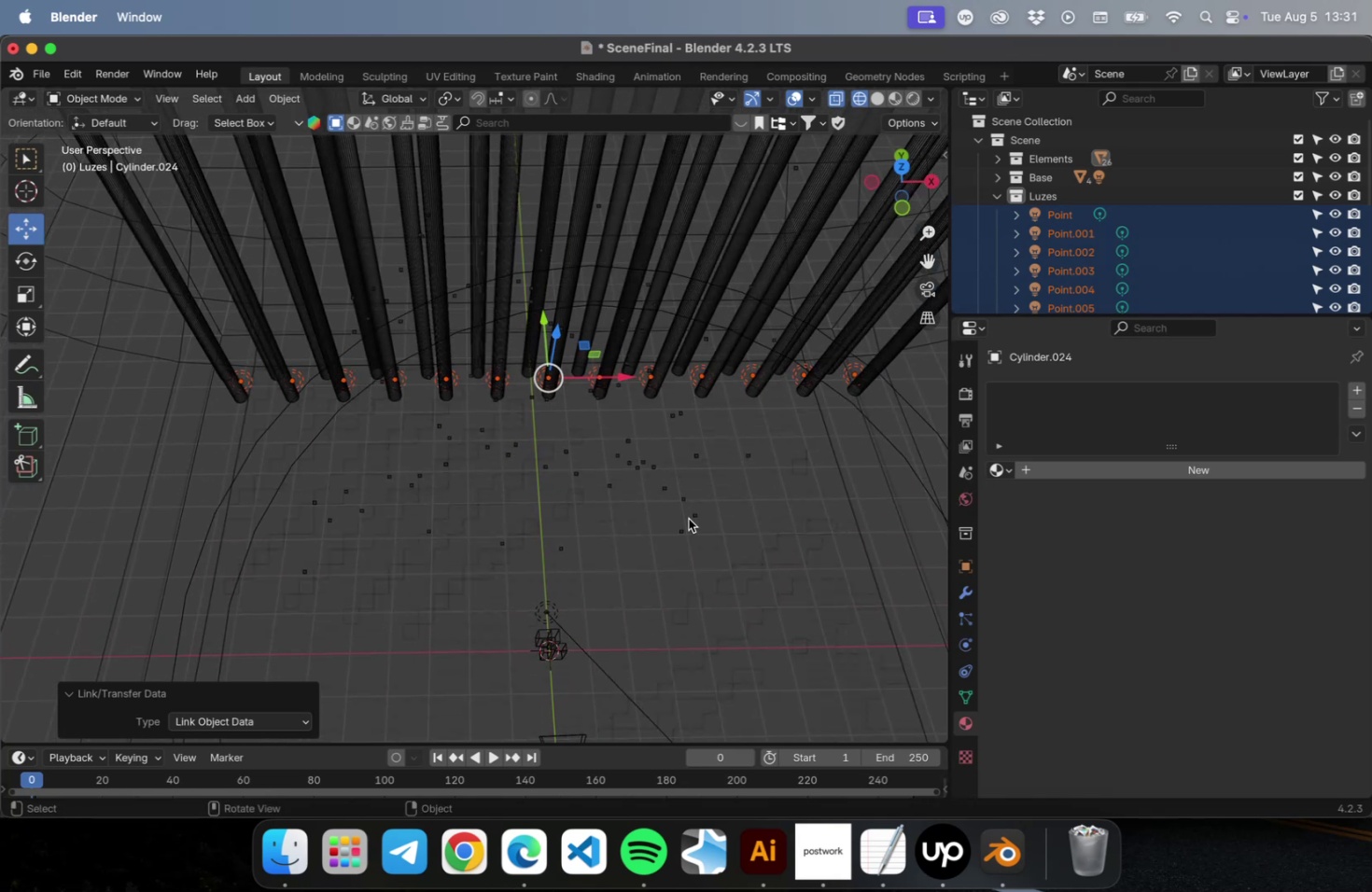 
key(Numpad0)
 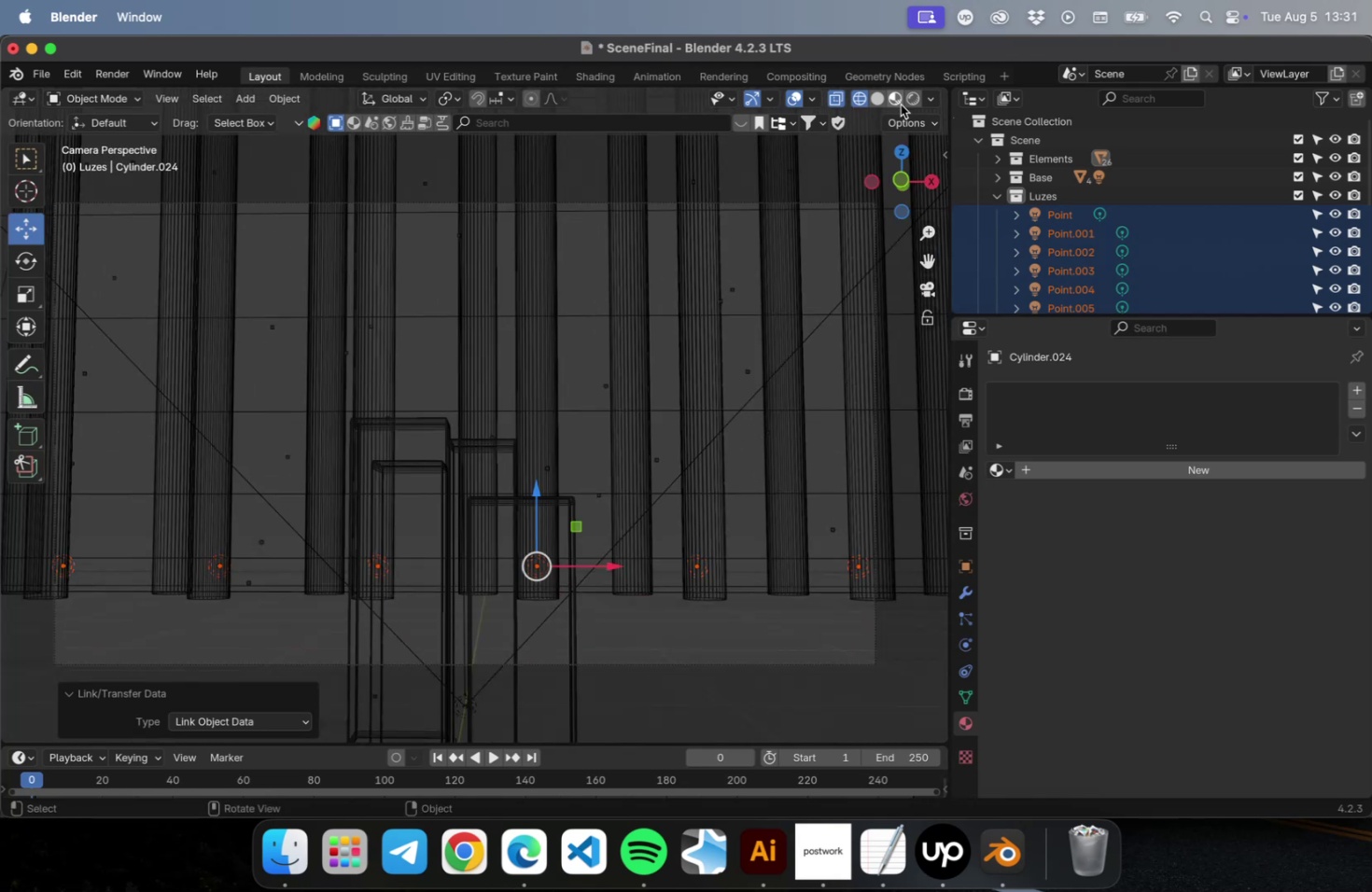 
left_click([911, 100])
 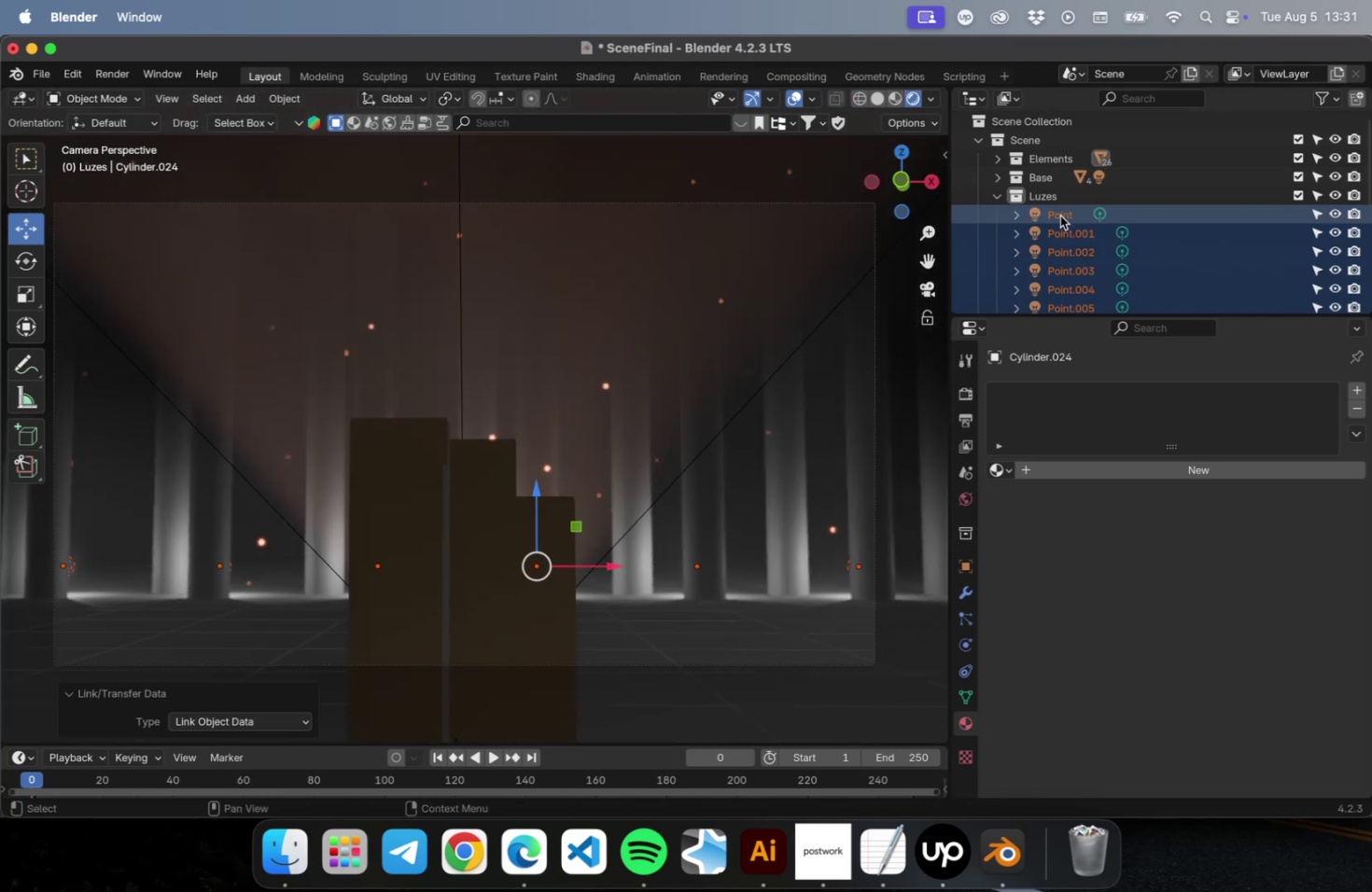 
left_click([1059, 216])
 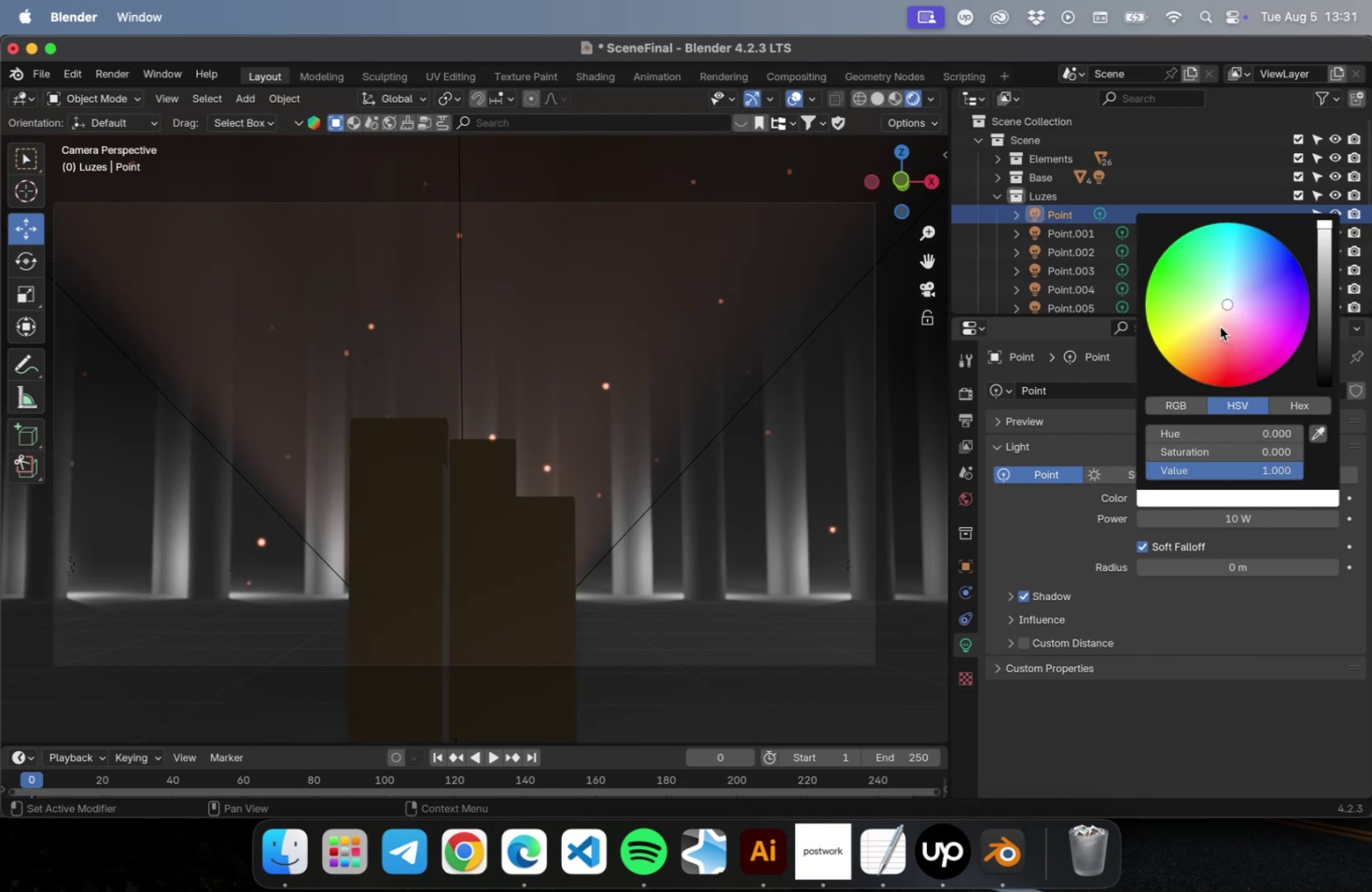 
wait(5.19)
 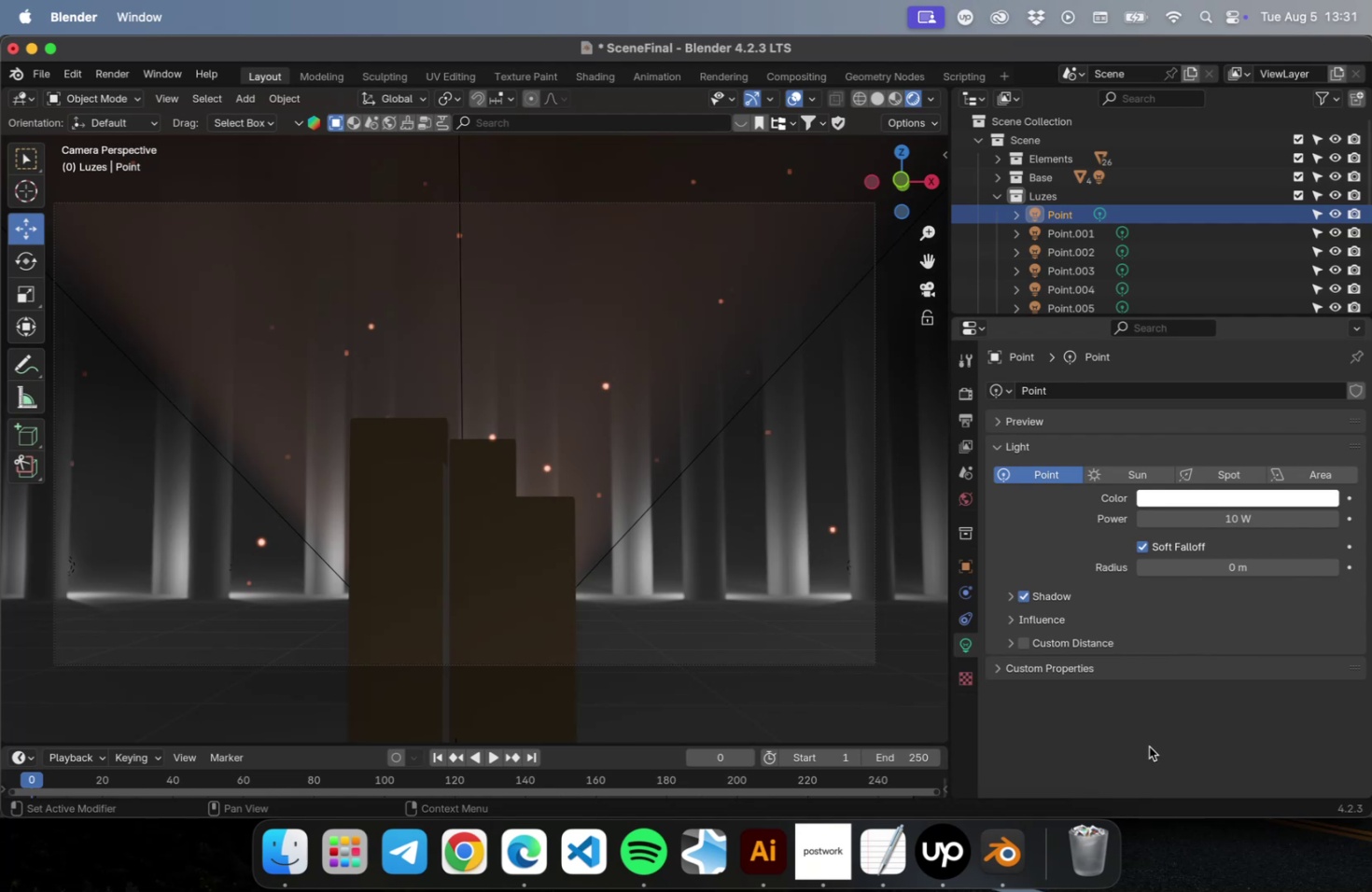 
double_click([1206, 343])
 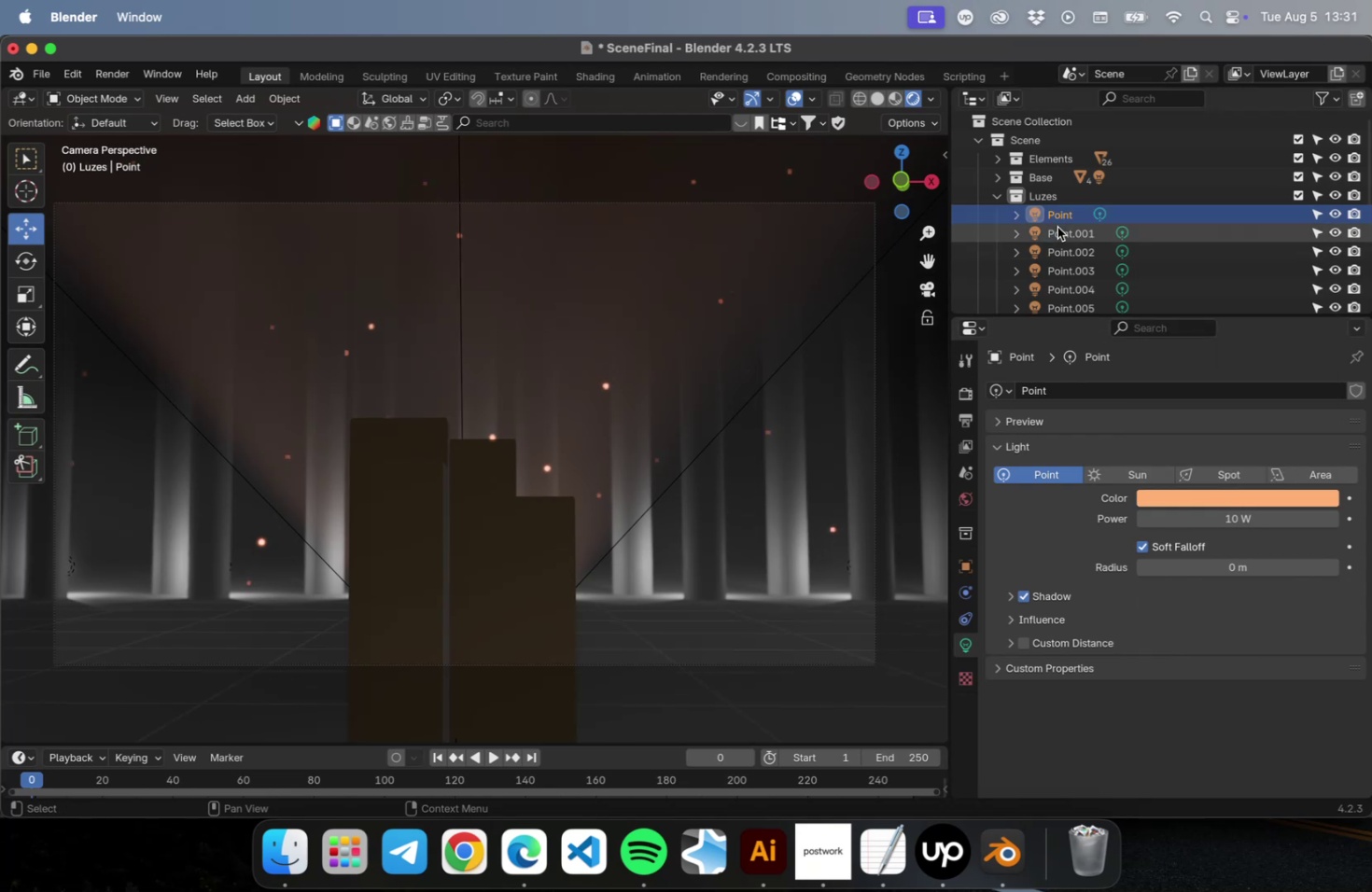 
left_click([1057, 230])
 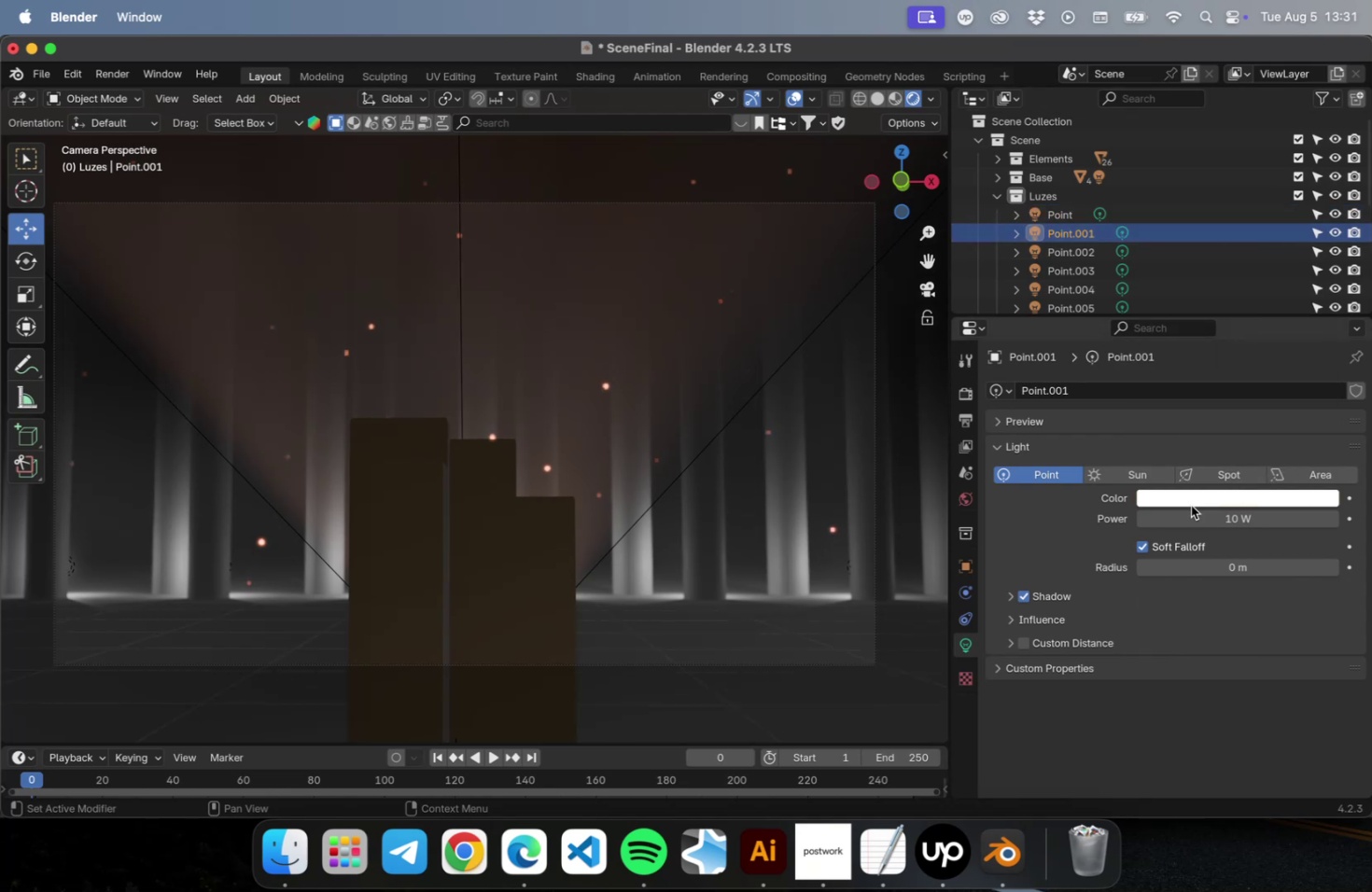 
left_click([1186, 497])
 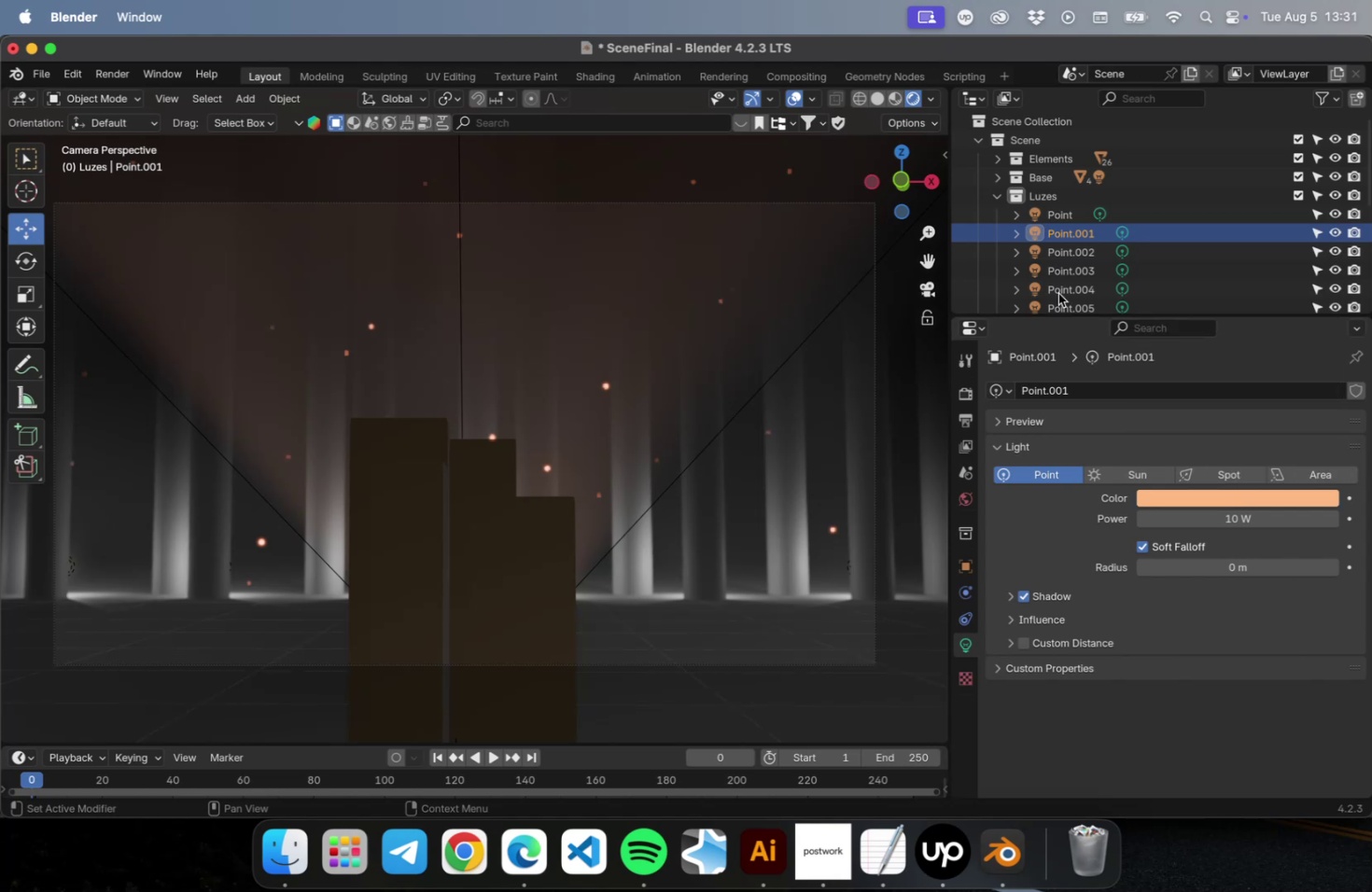 
scroll: coordinate [1054, 276], scroll_direction: down, amount: 16.0
 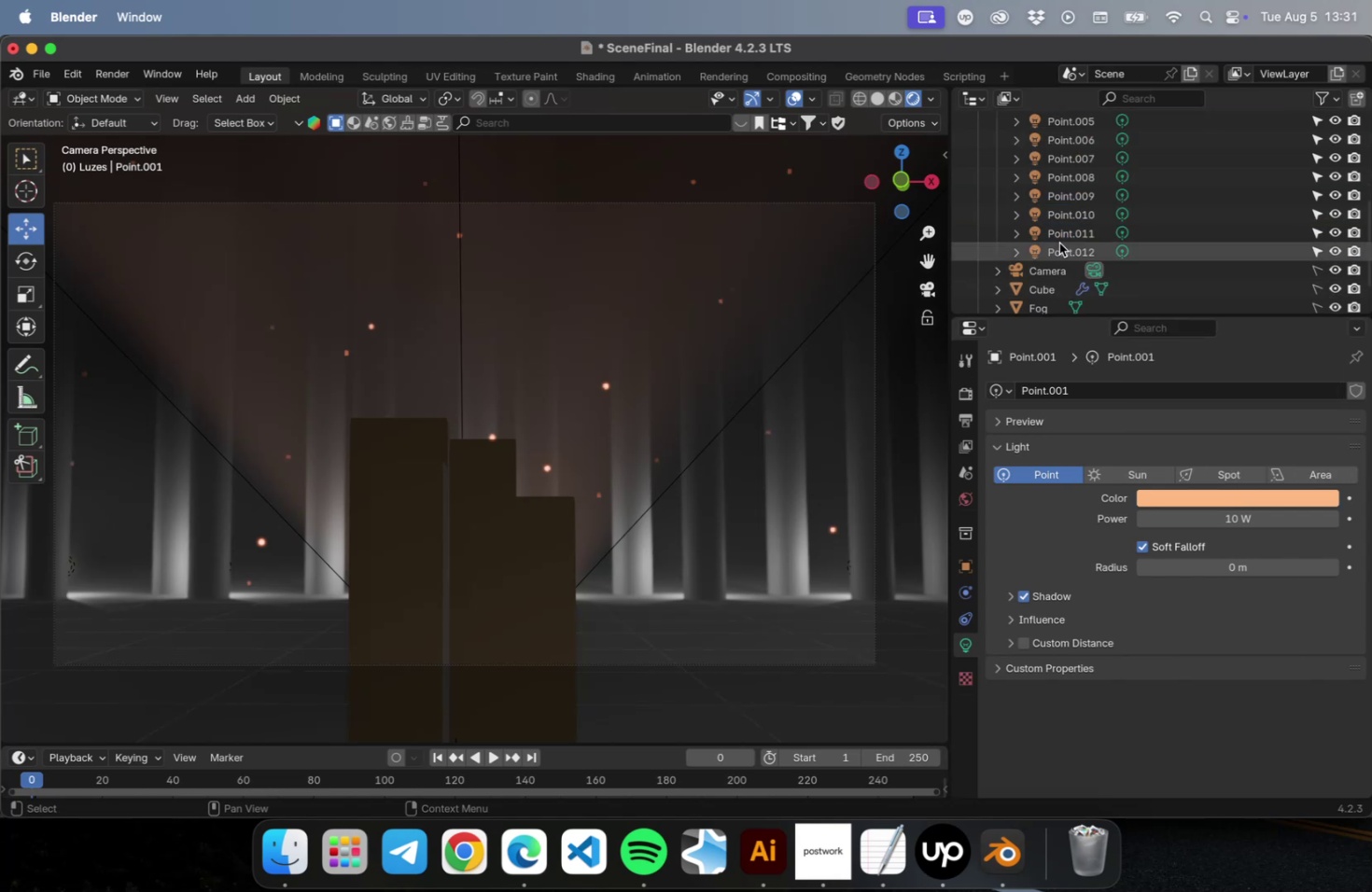 
left_click([1058, 243])
 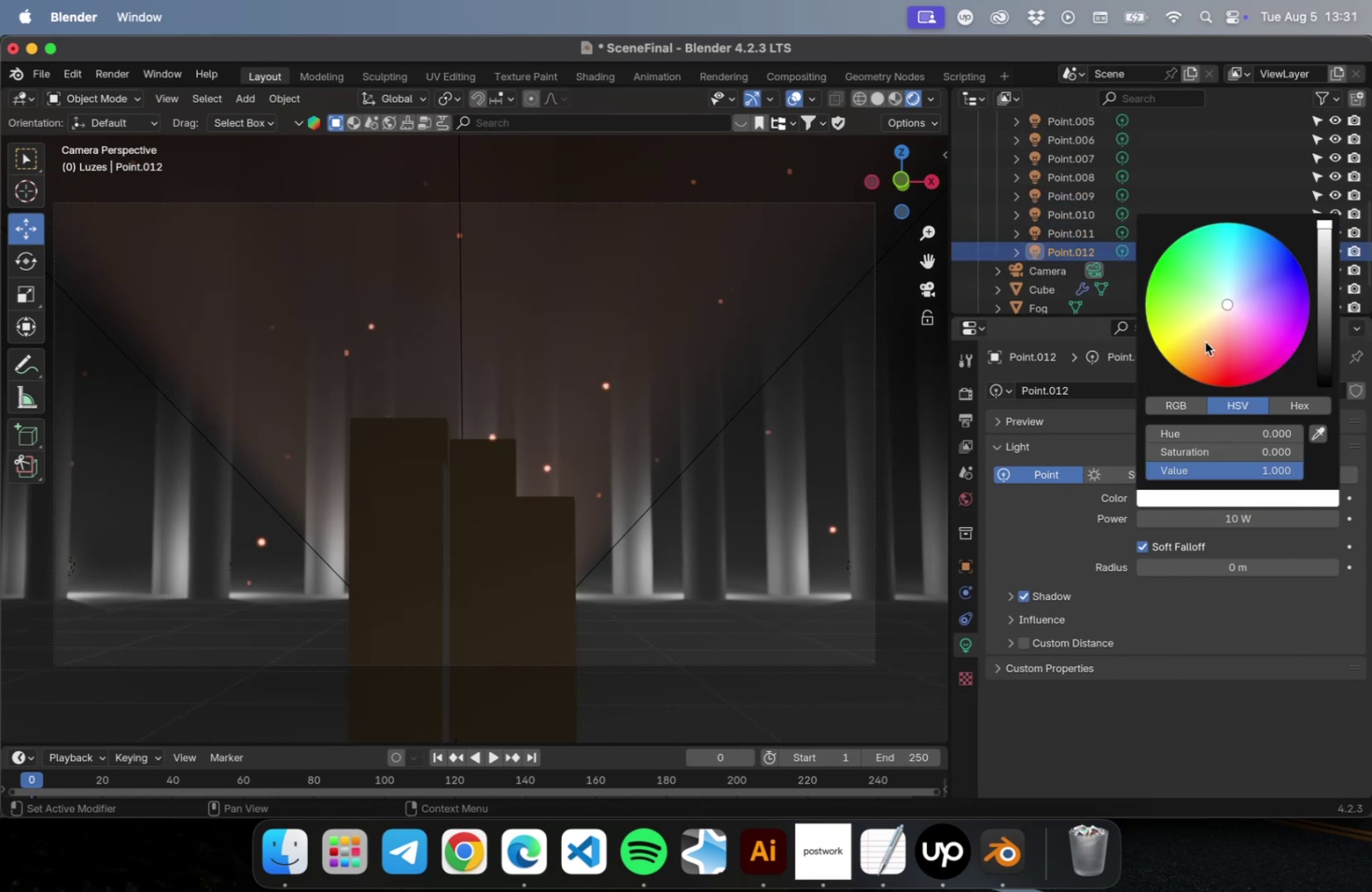 
left_click([1209, 331])
 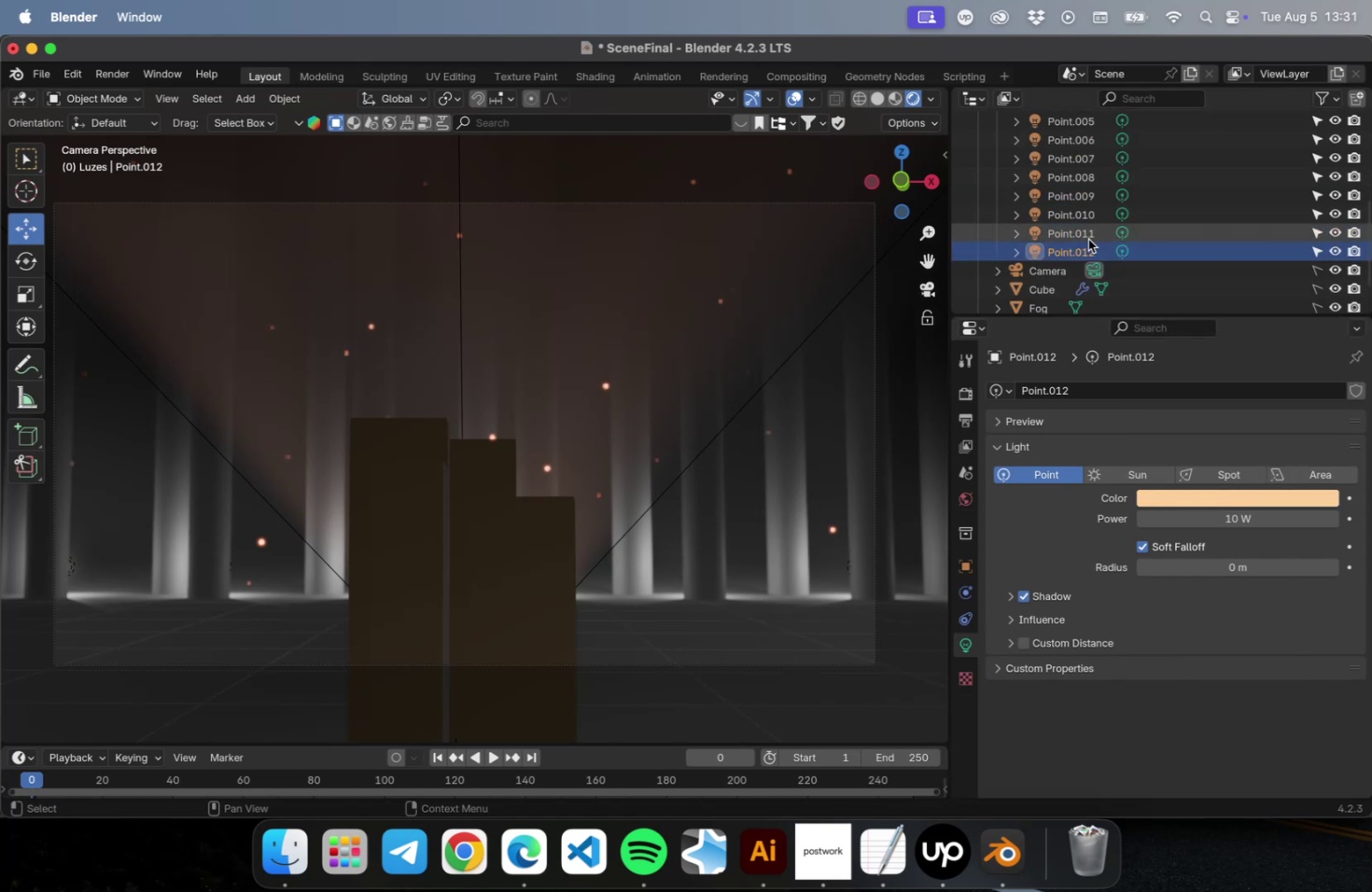 
left_click([1085, 244])
 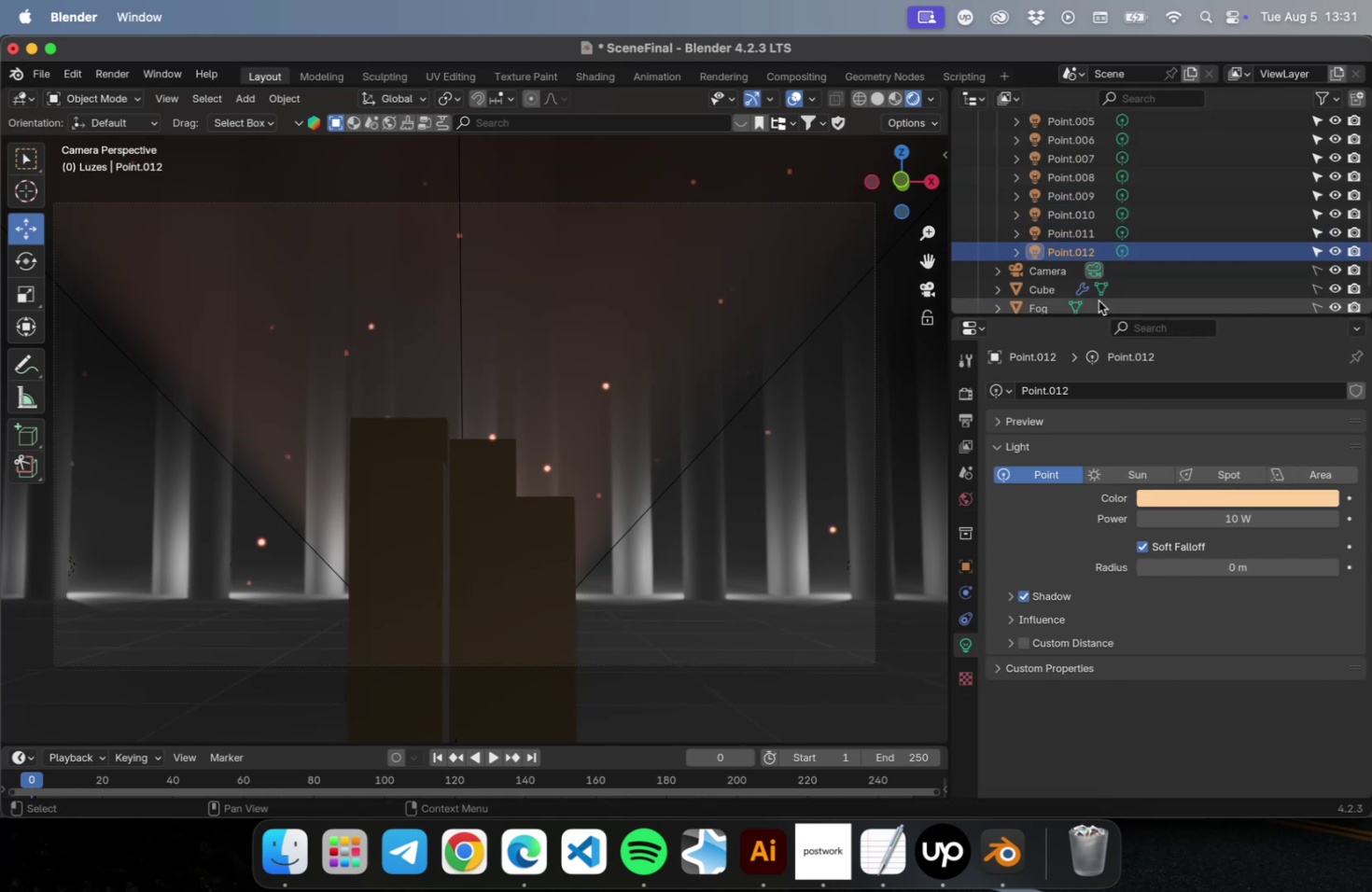 
scroll: coordinate [1097, 299], scroll_direction: up, amount: 11.0
 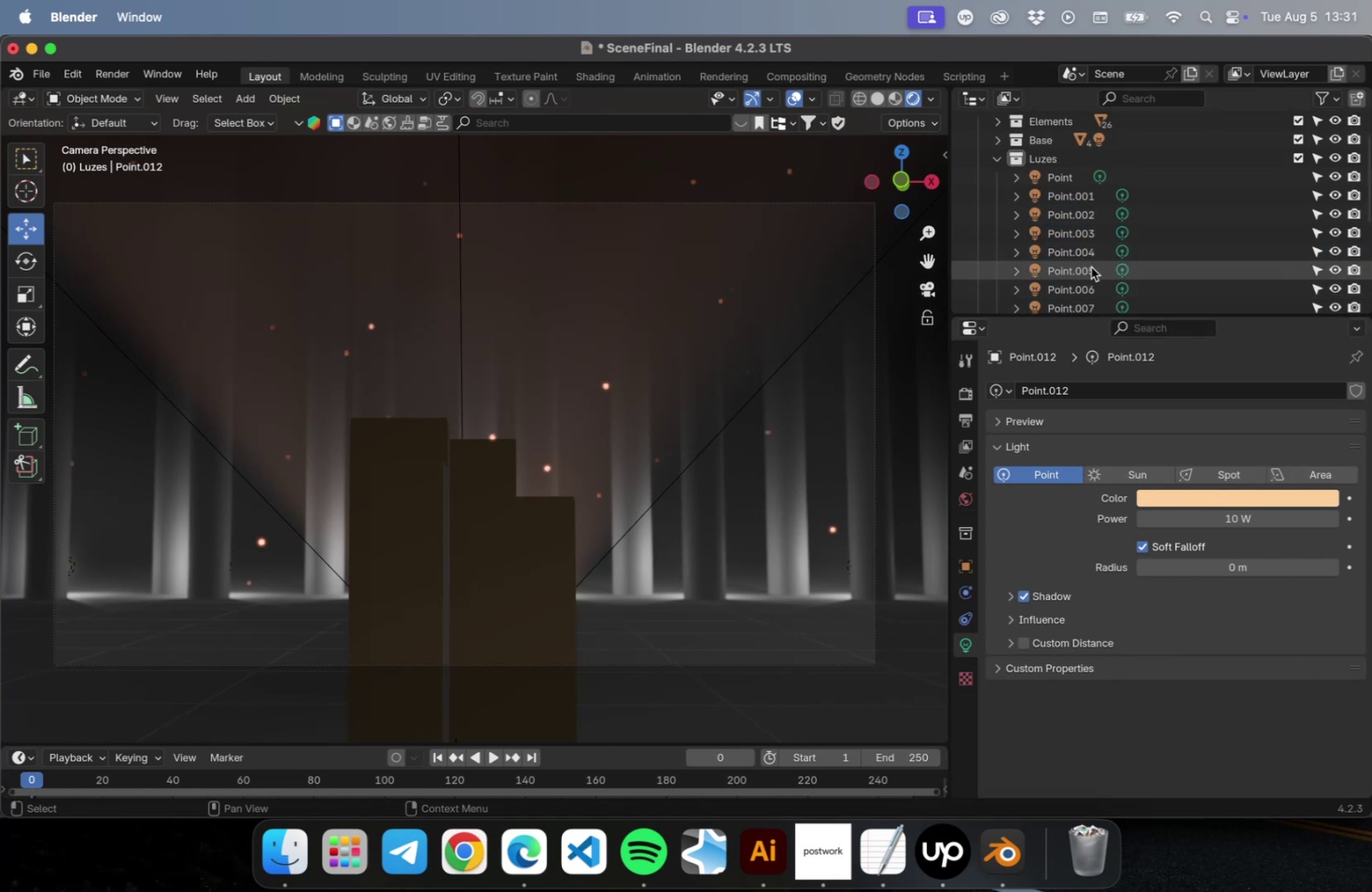 
hold_key(key=ShiftLeft, duration=1.32)
left_click([1068, 185])
 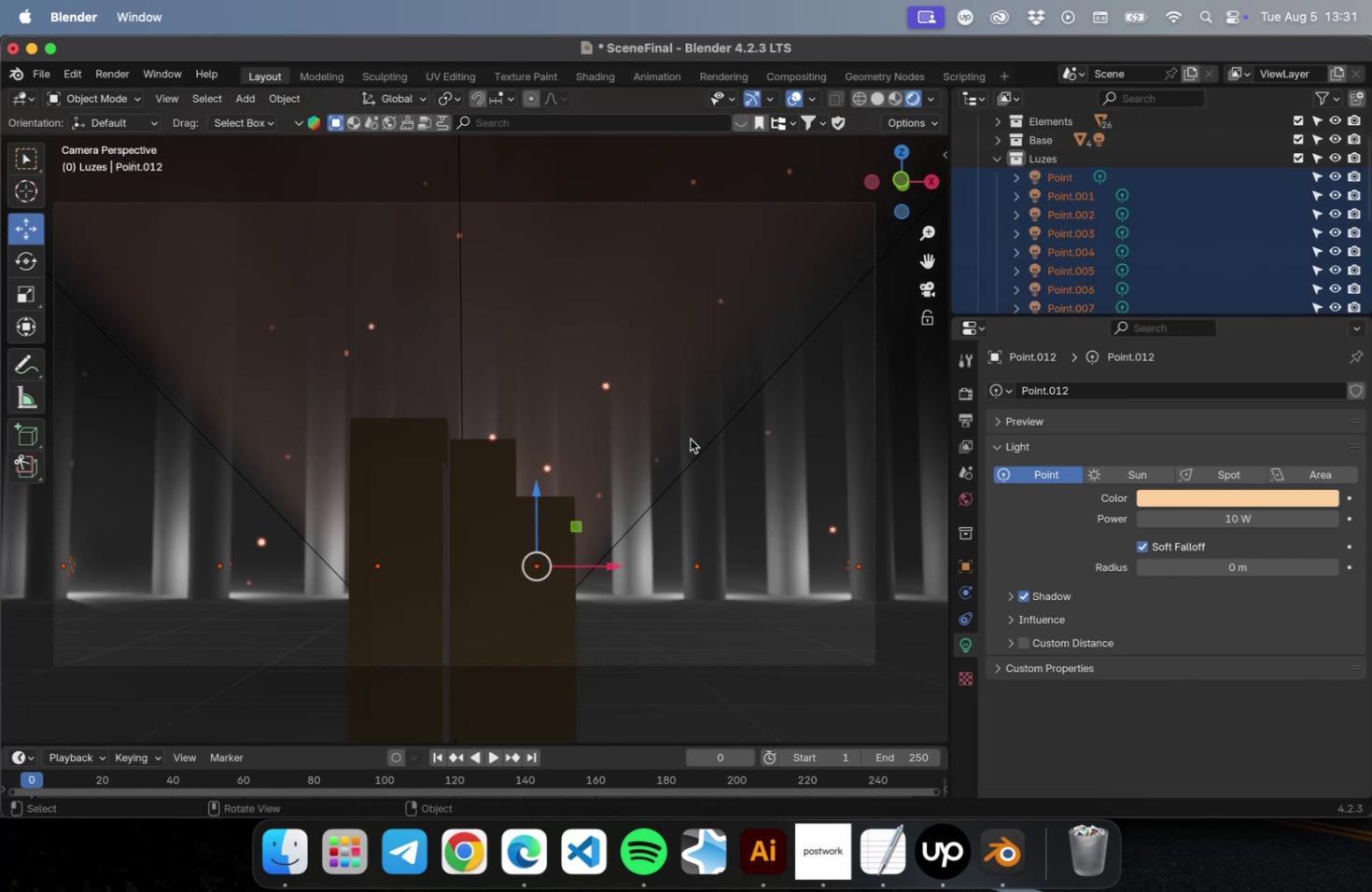 
key(Meta+L)
 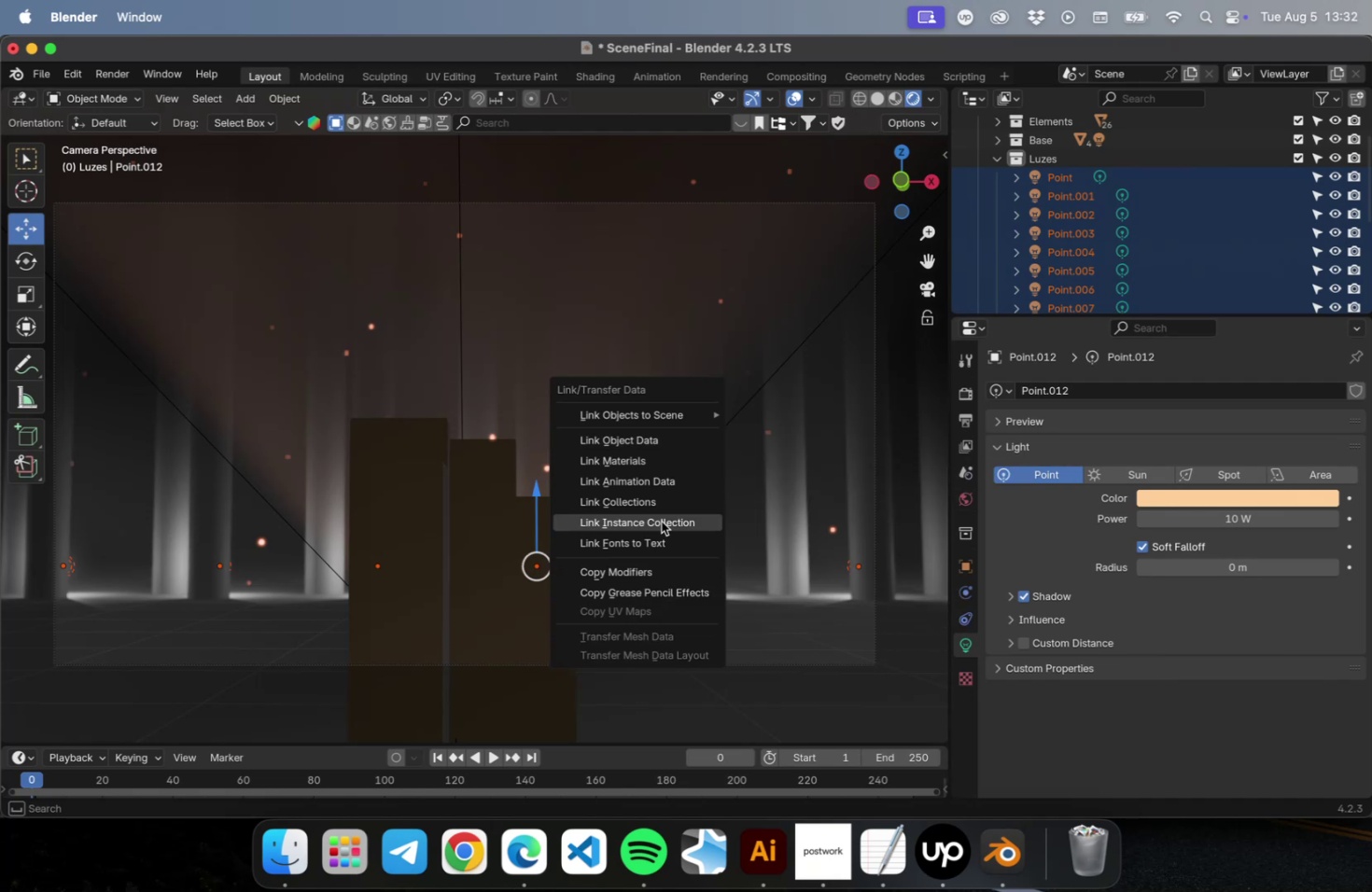 
wait(5.94)
 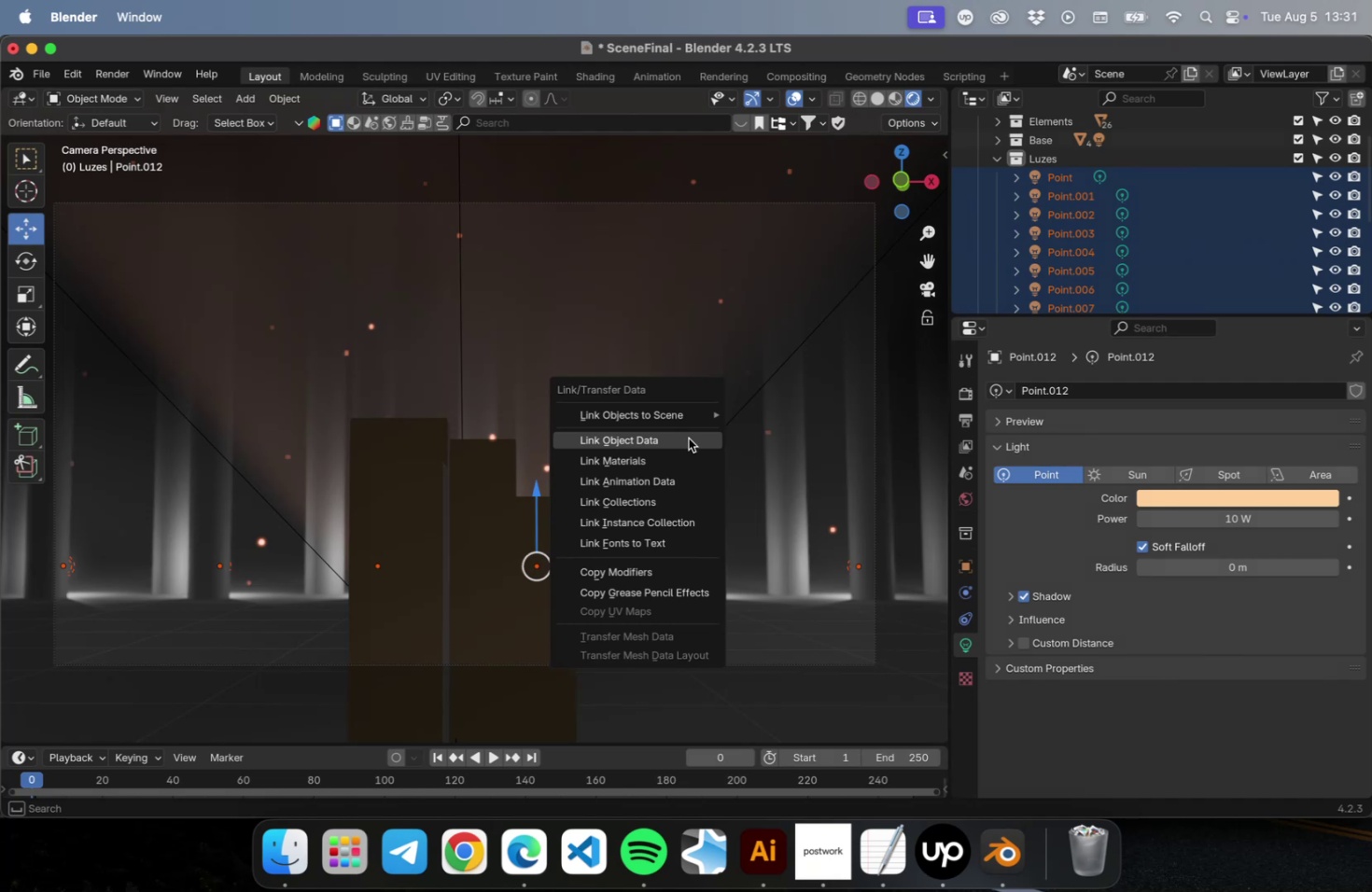 
left_click([671, 446])
 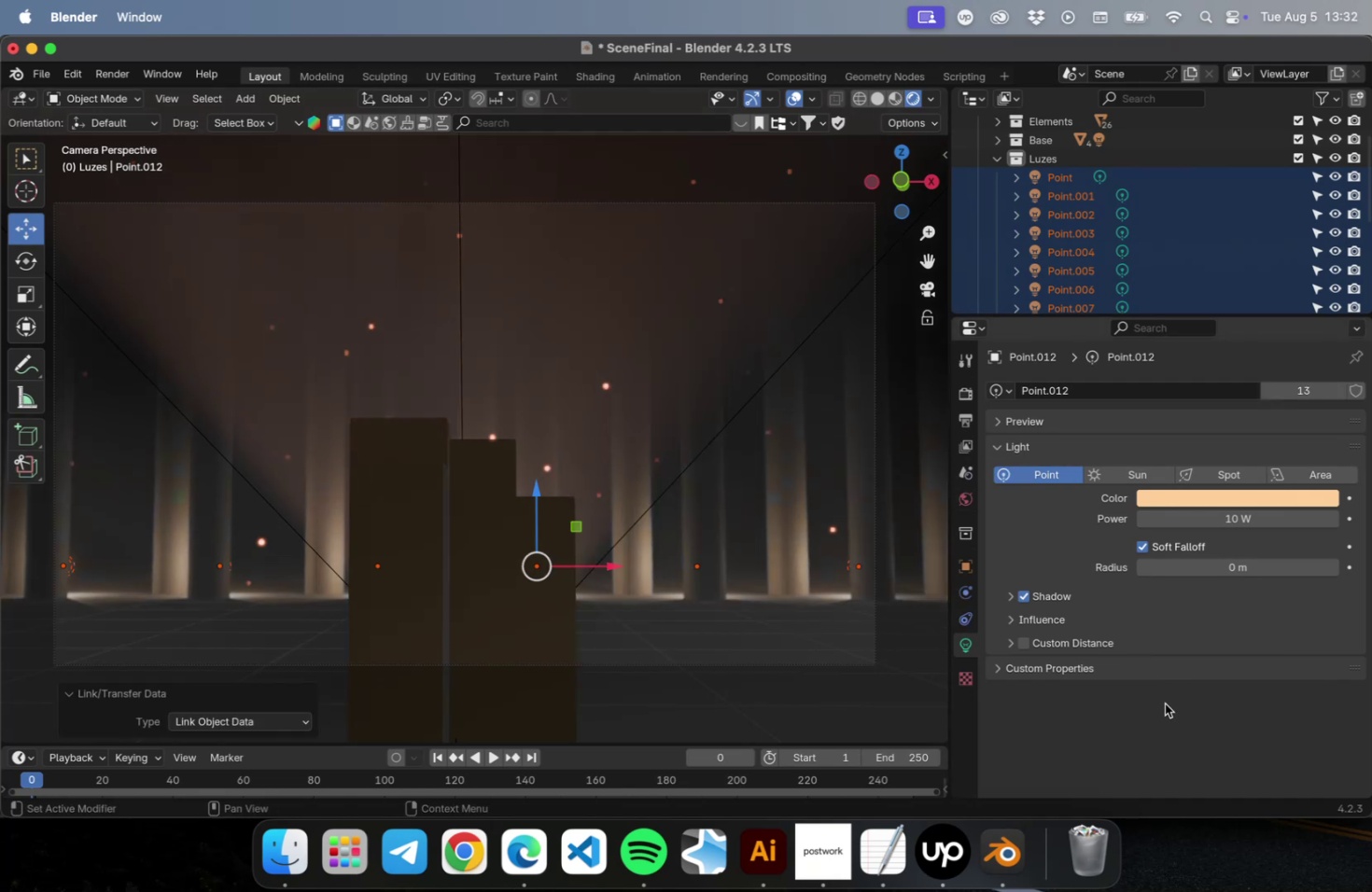 
left_click([1161, 717])
 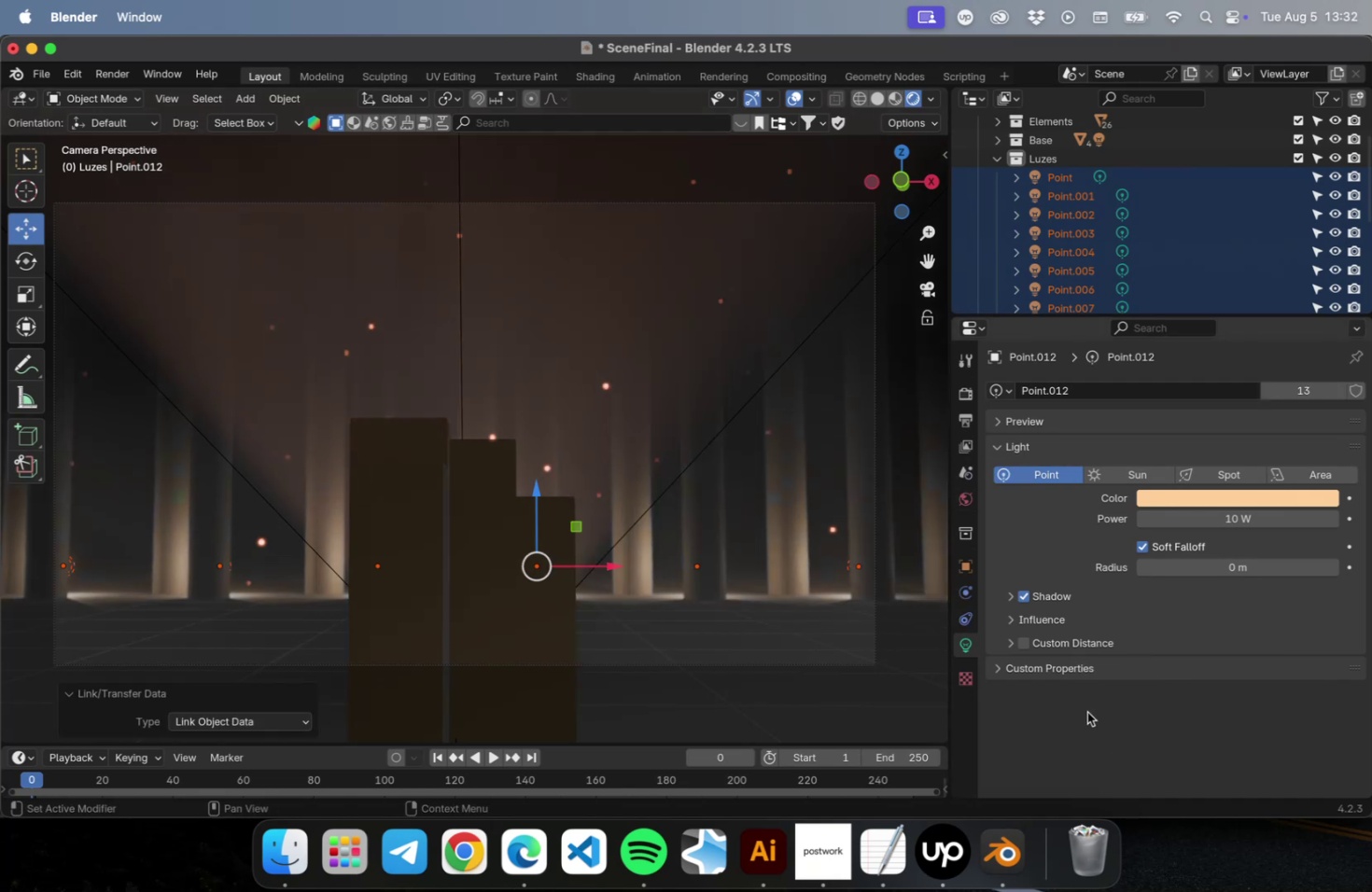 
key(Meta+S)
 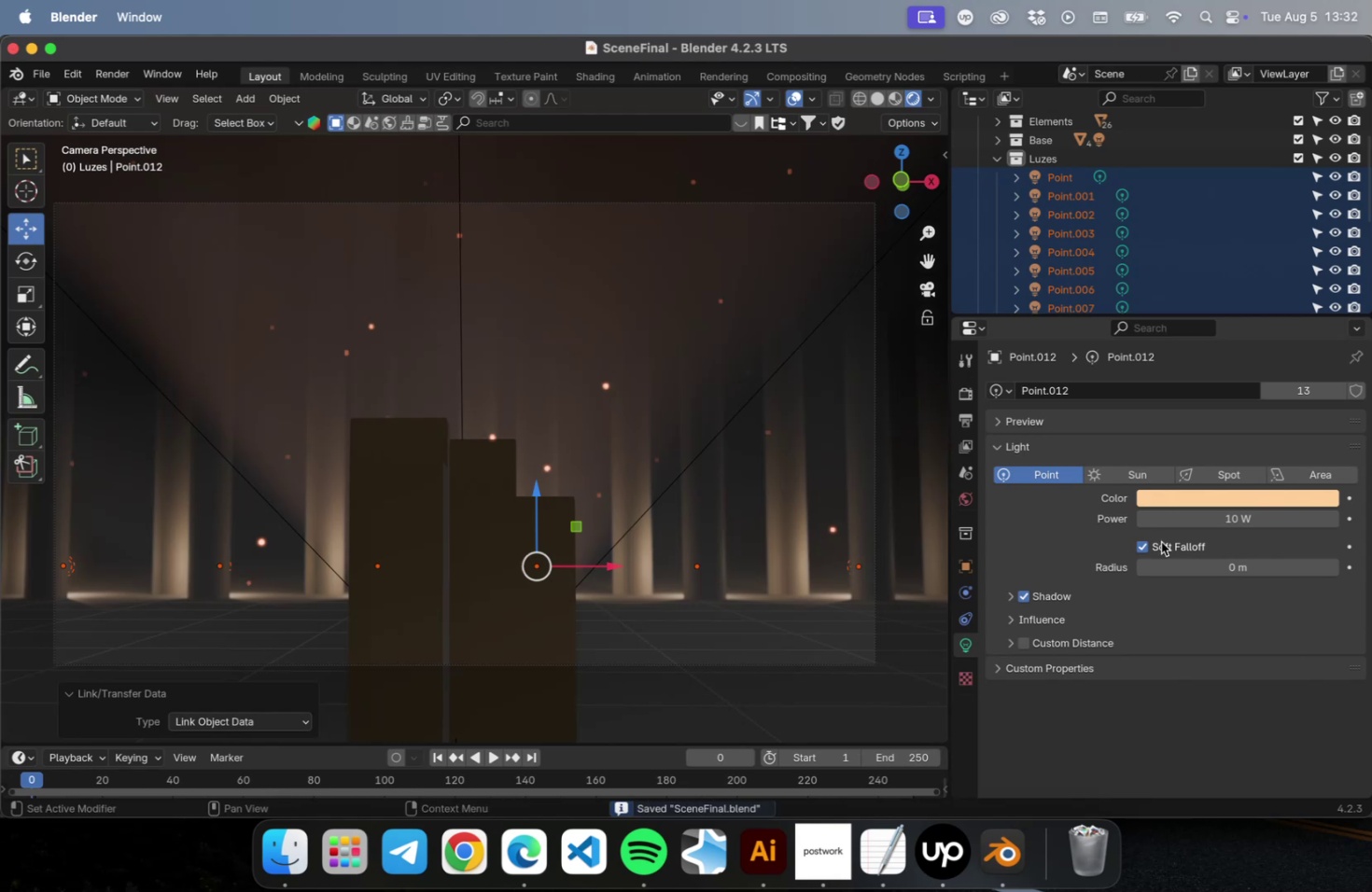 
left_click_drag(start_coordinate=[1189, 519], to_coordinate=[1169, 524])
 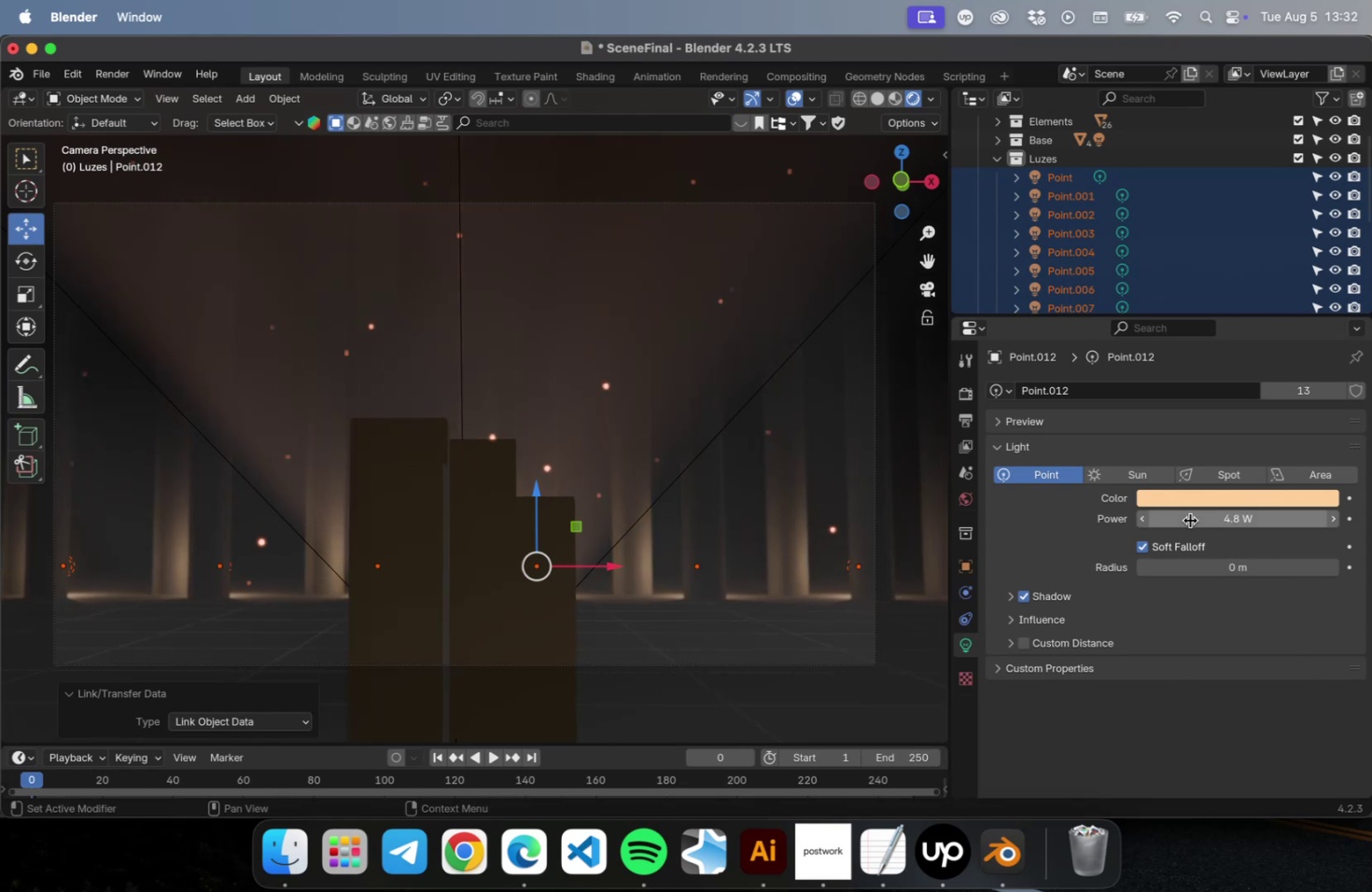 
key(Meta+S)
 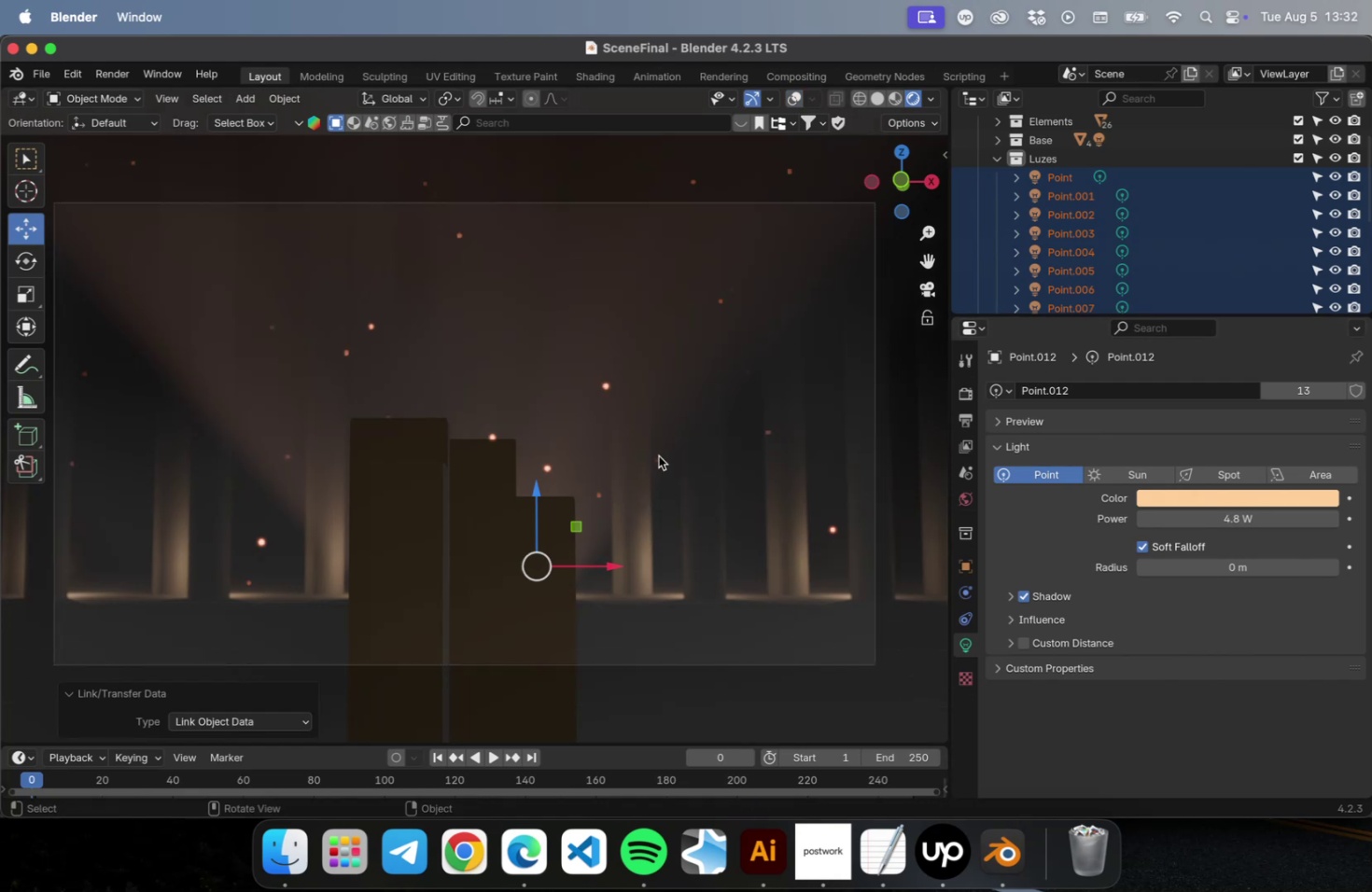 
wait(11.52)
 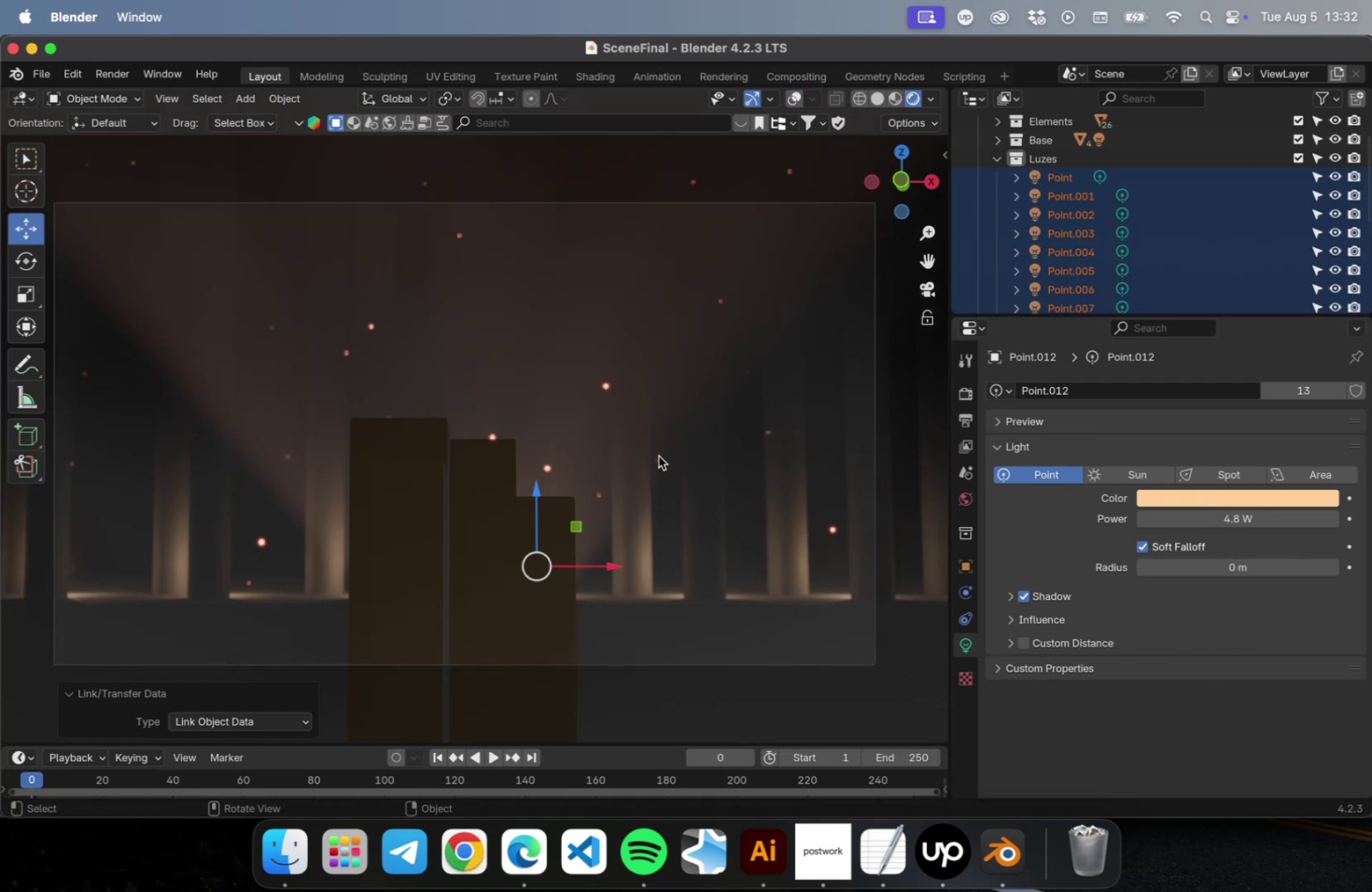 
scroll: coordinate [491, 526], scroll_direction: down, amount: 2.0
 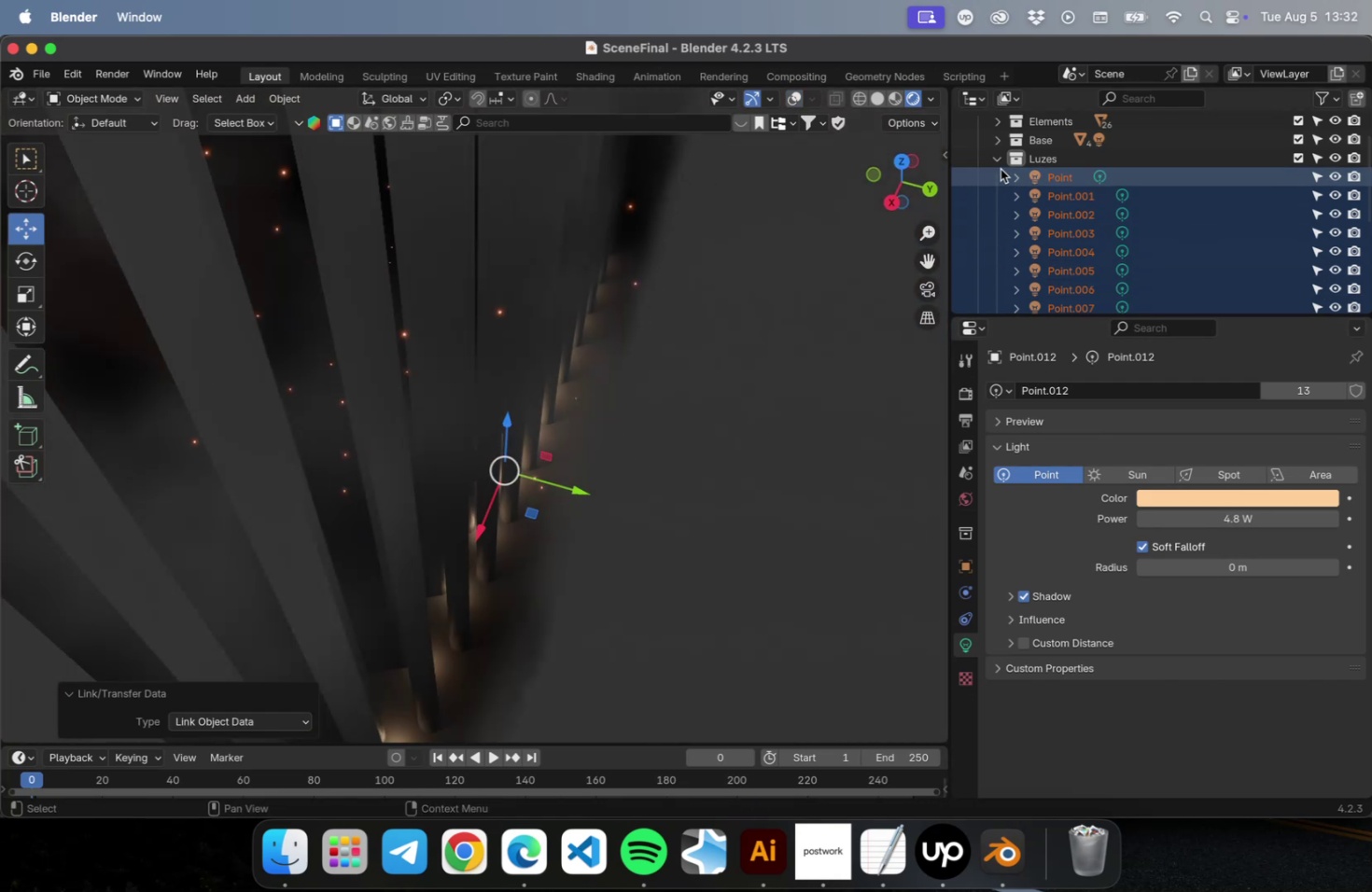 
left_click([999, 157])
 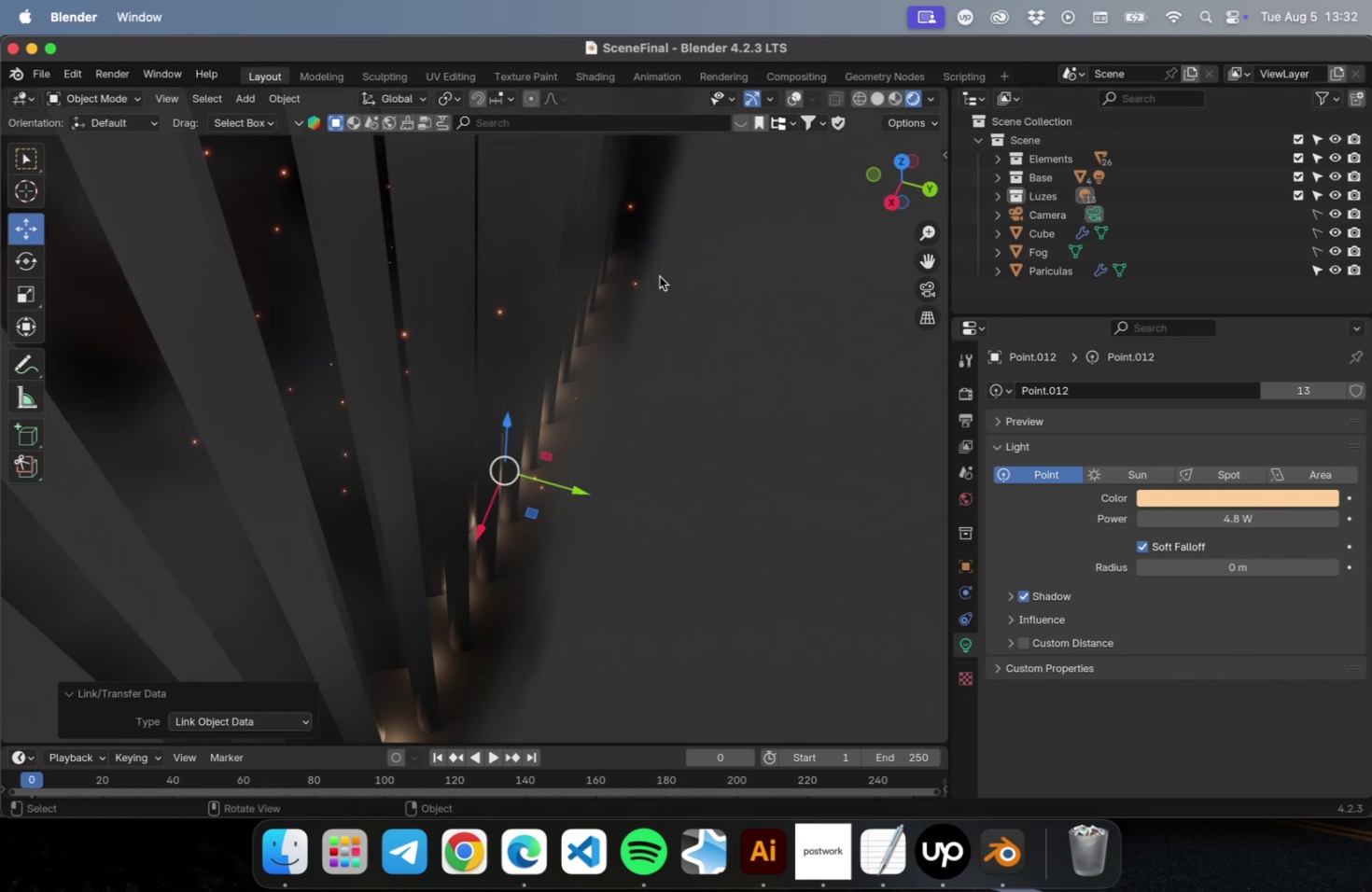 
scroll: coordinate [520, 385], scroll_direction: down, amount: 4.0
 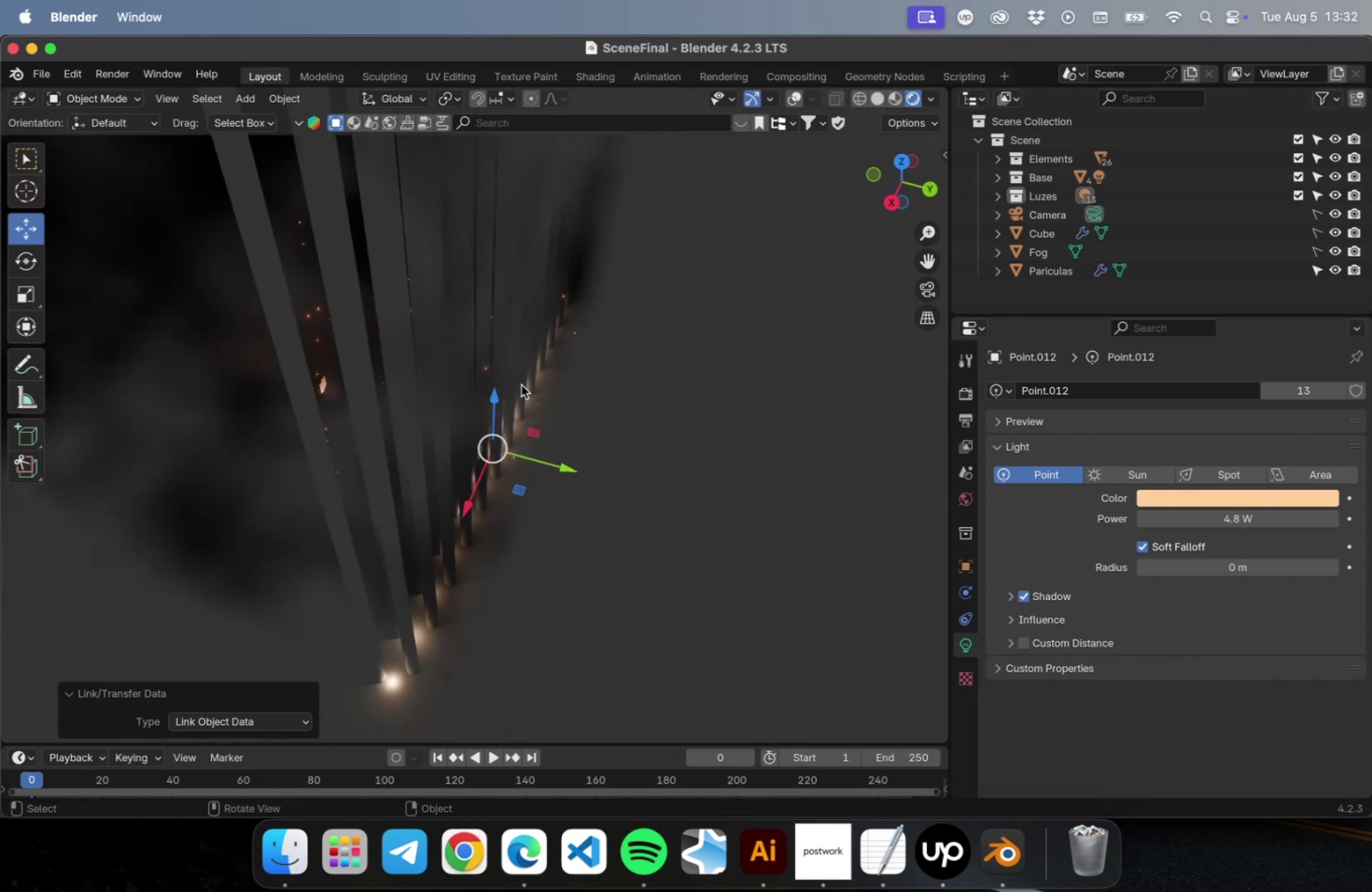 
key(NumLock)
 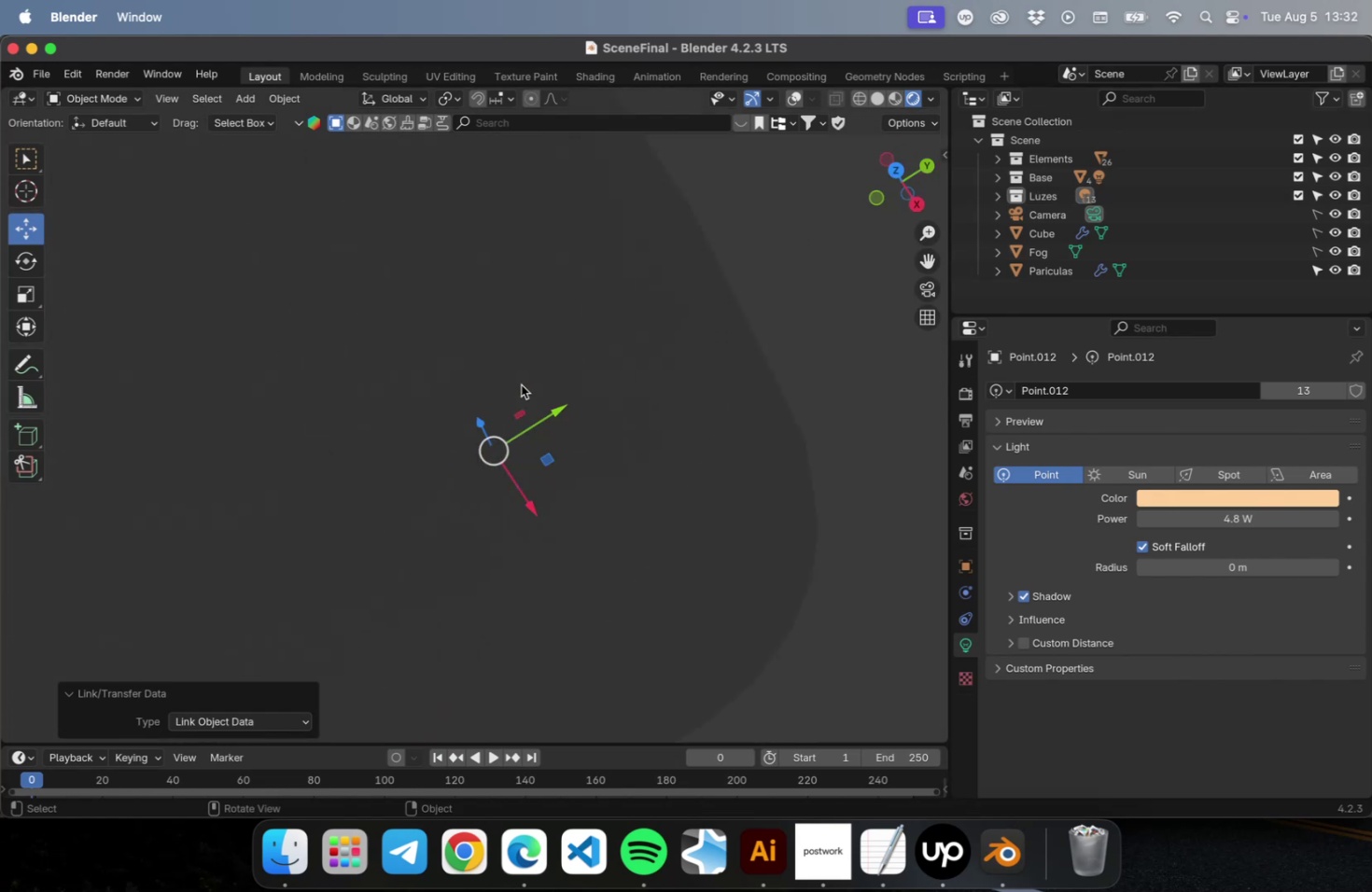 
key(Numpad7)
 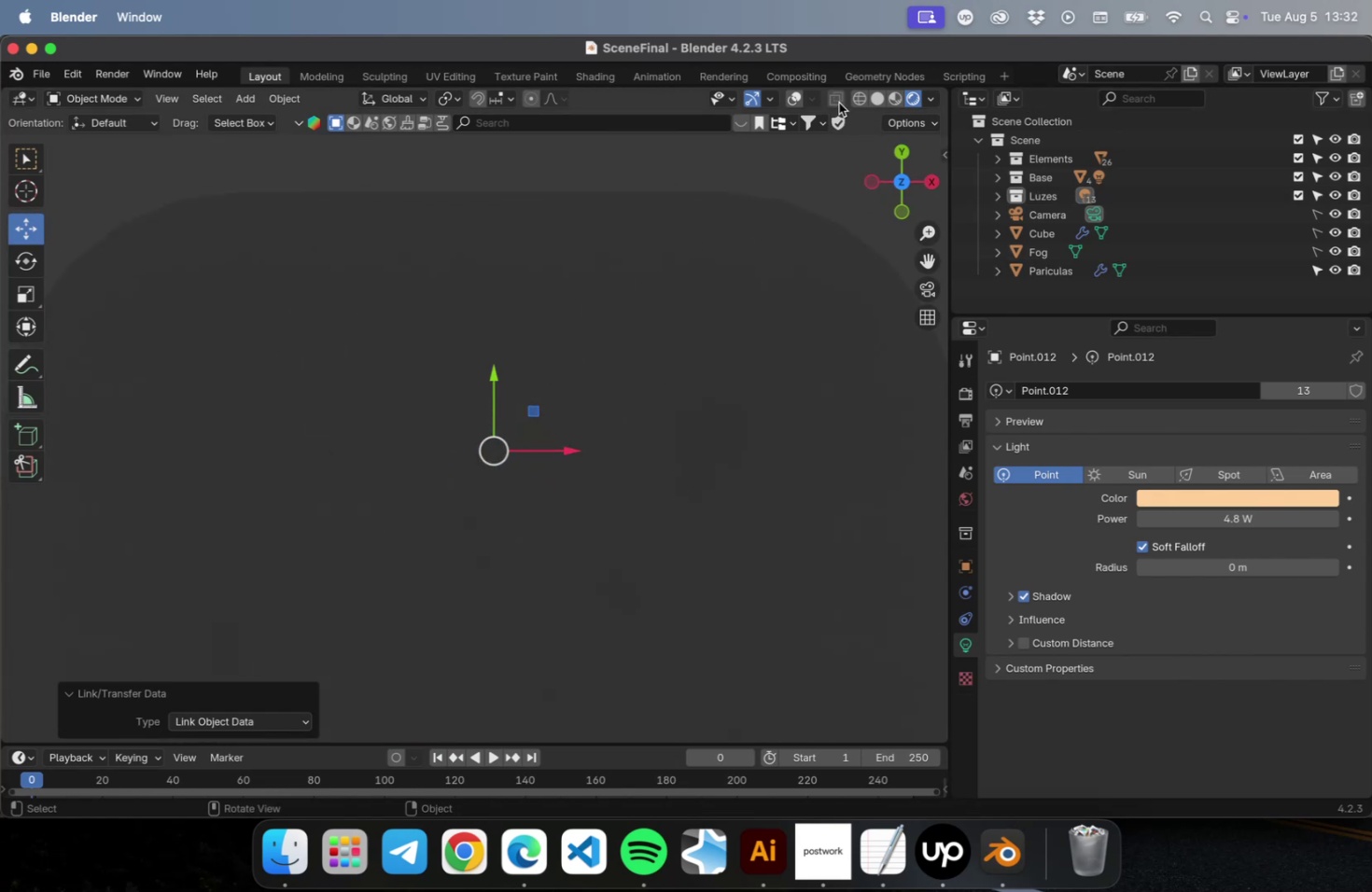 
left_click([854, 100])
 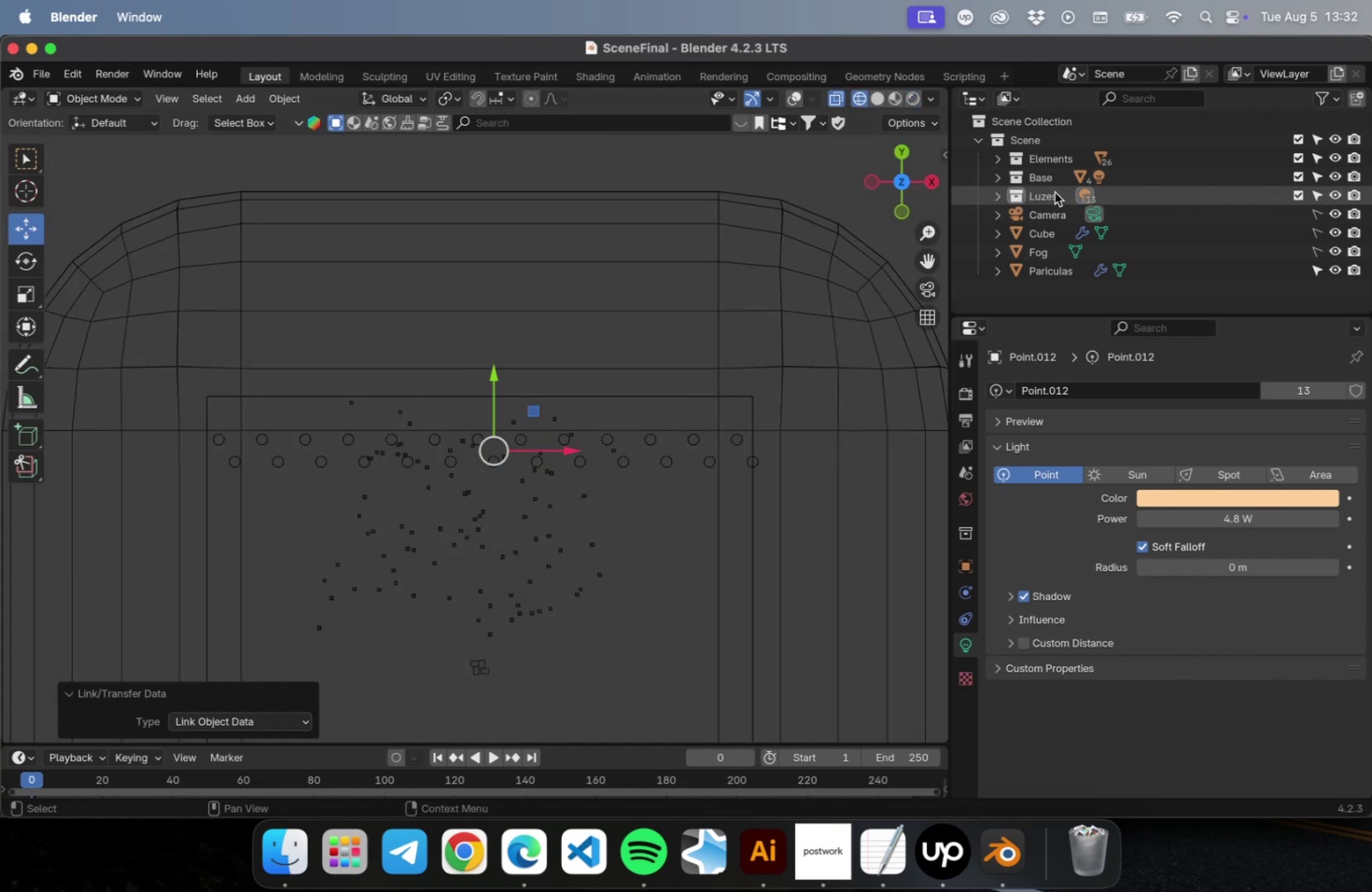 
right_click([1054, 192])
 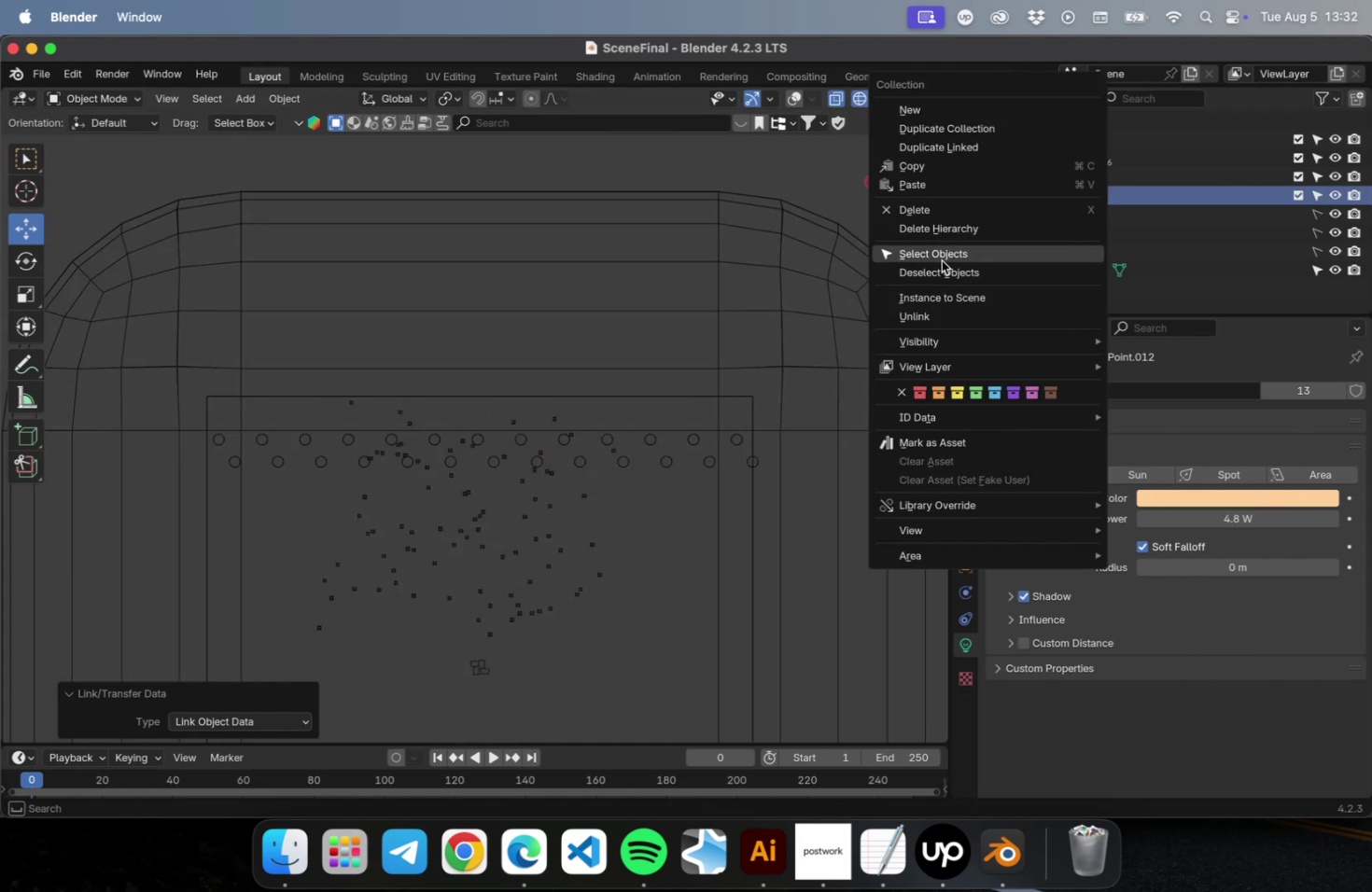 
left_click([939, 257])
 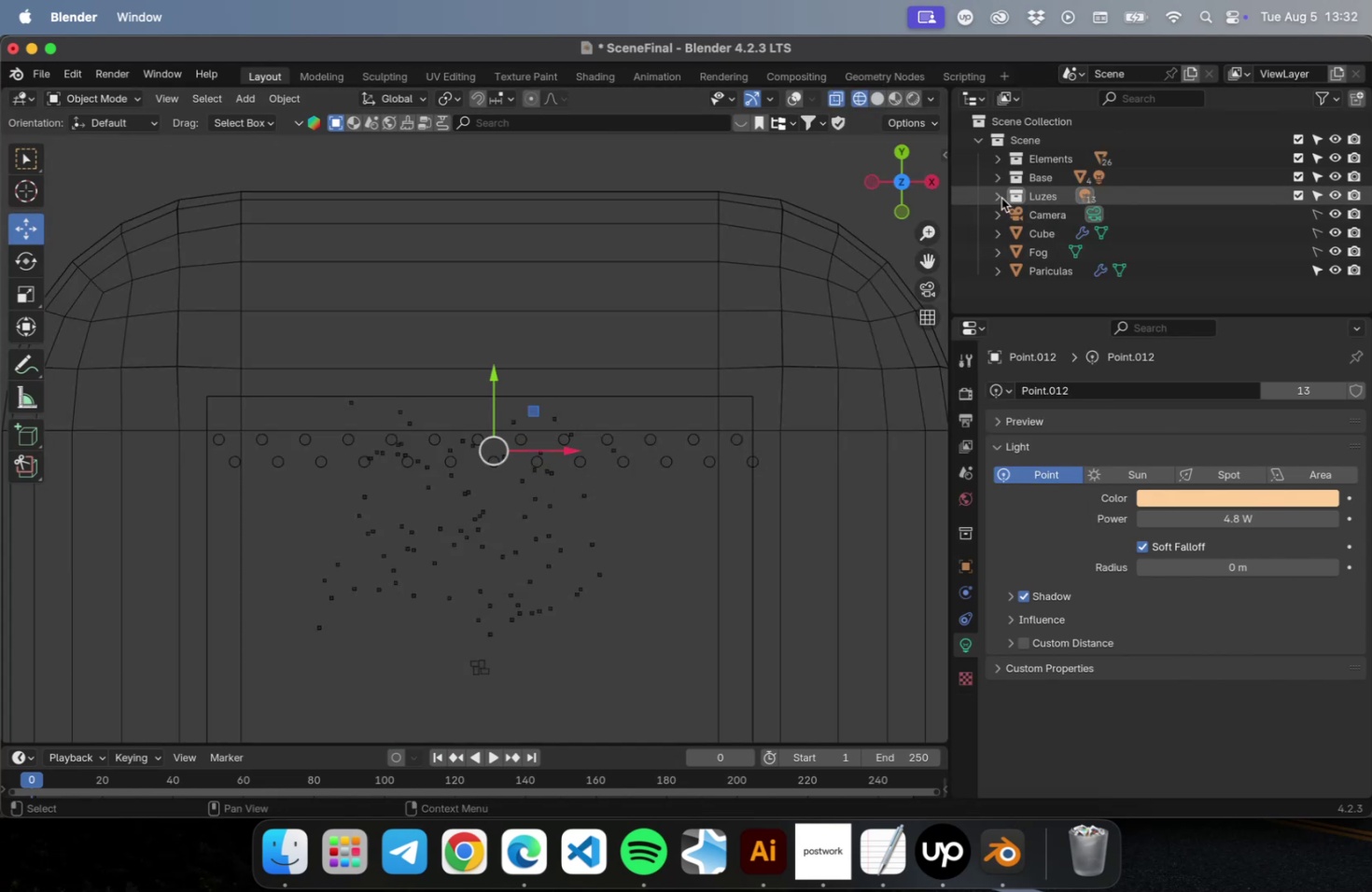 
scroll: coordinate [567, 512], scroll_direction: up, amount: 9.0
 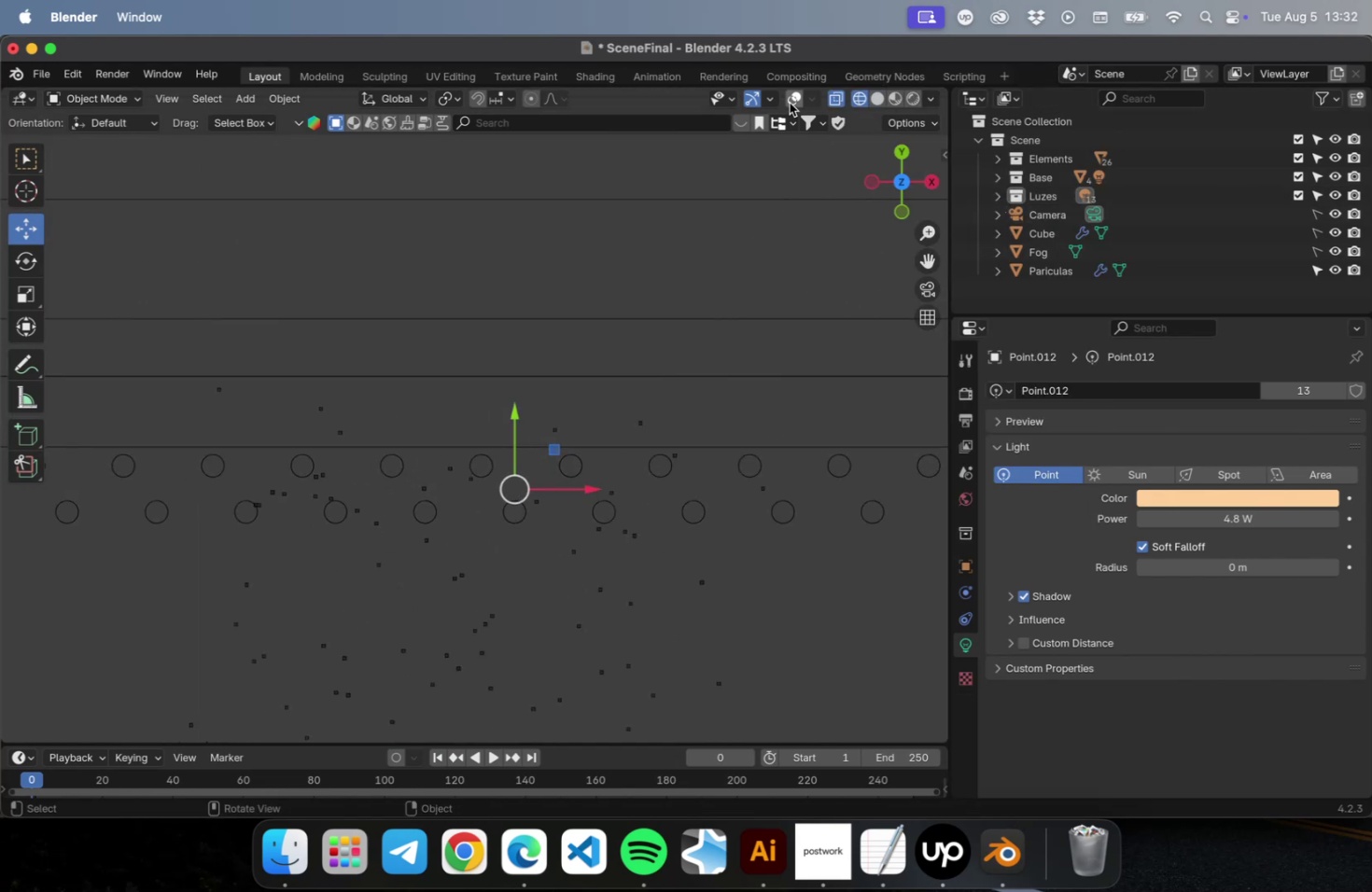 
left_click([789, 99])
 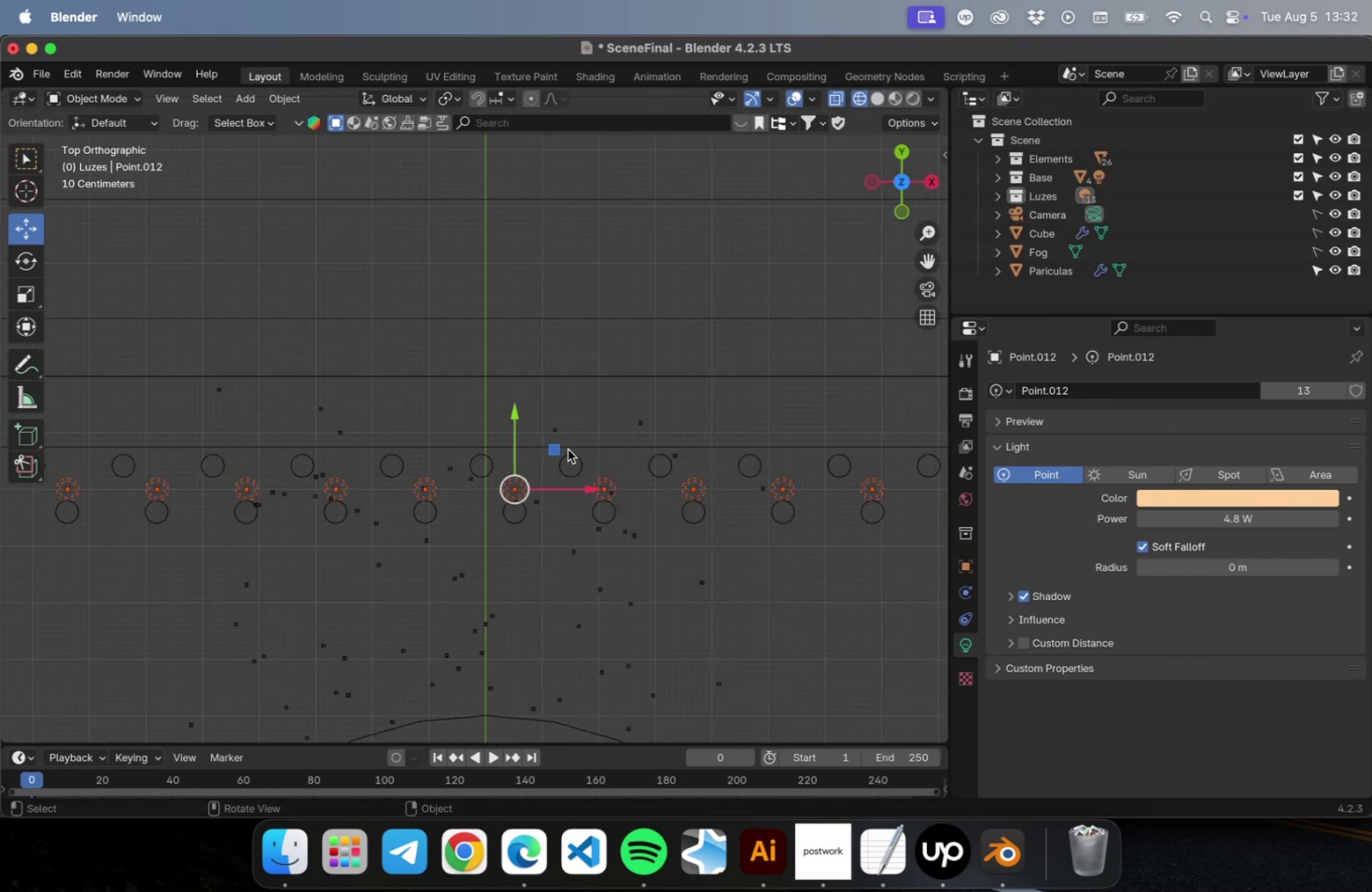 
key(Meta+D)
 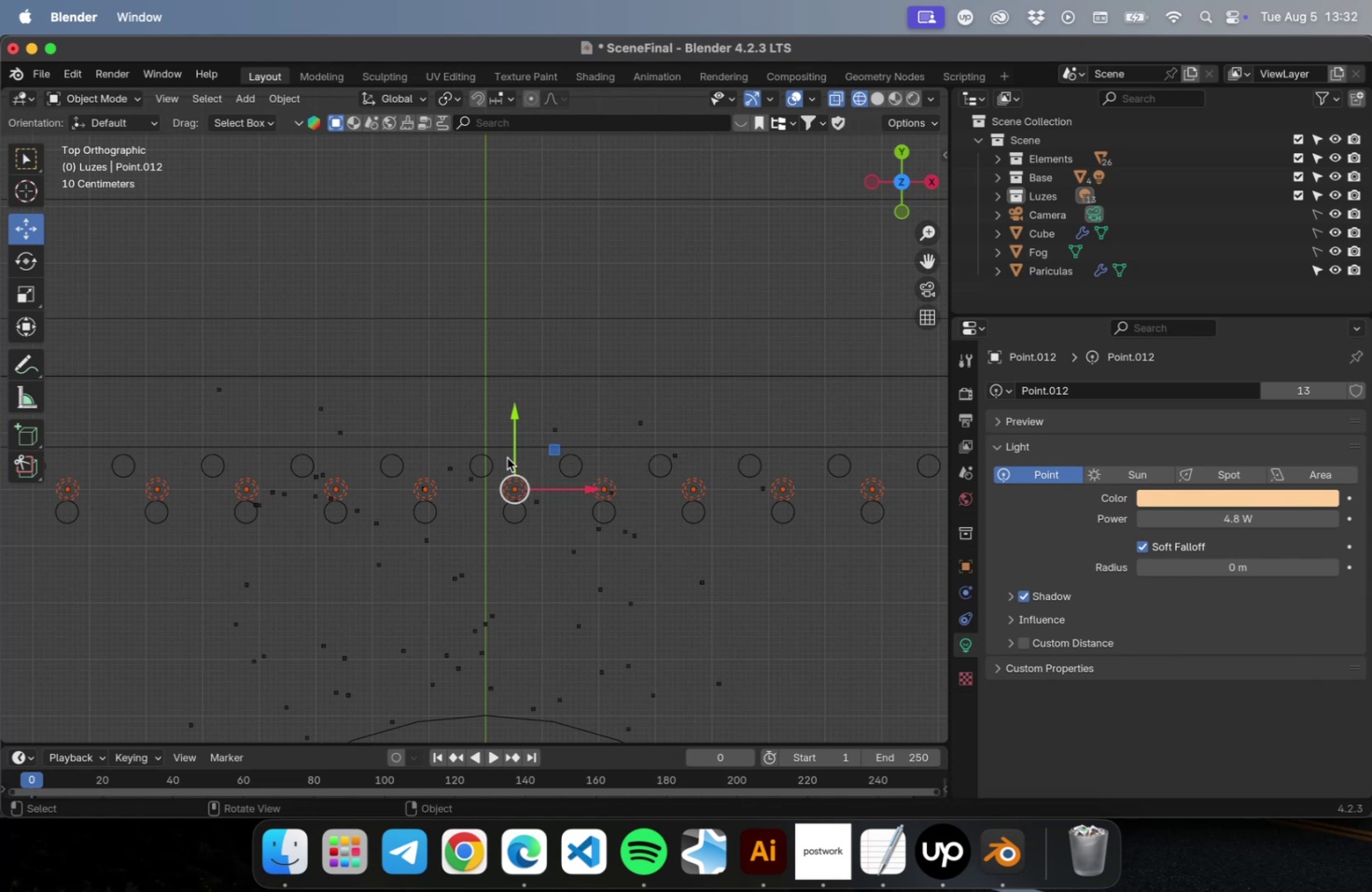 
left_click([515, 431])
 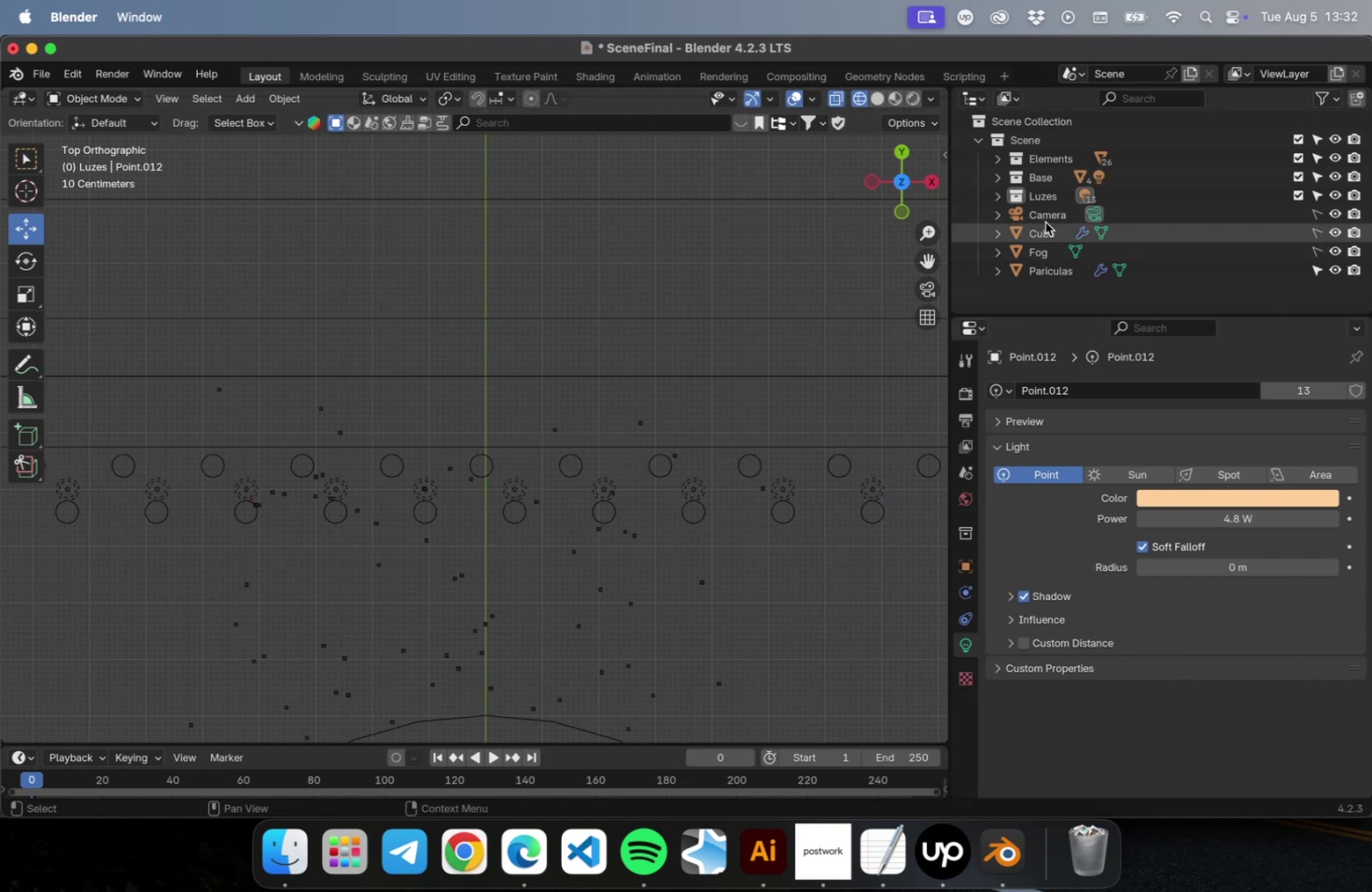 
right_click([1044, 199])
 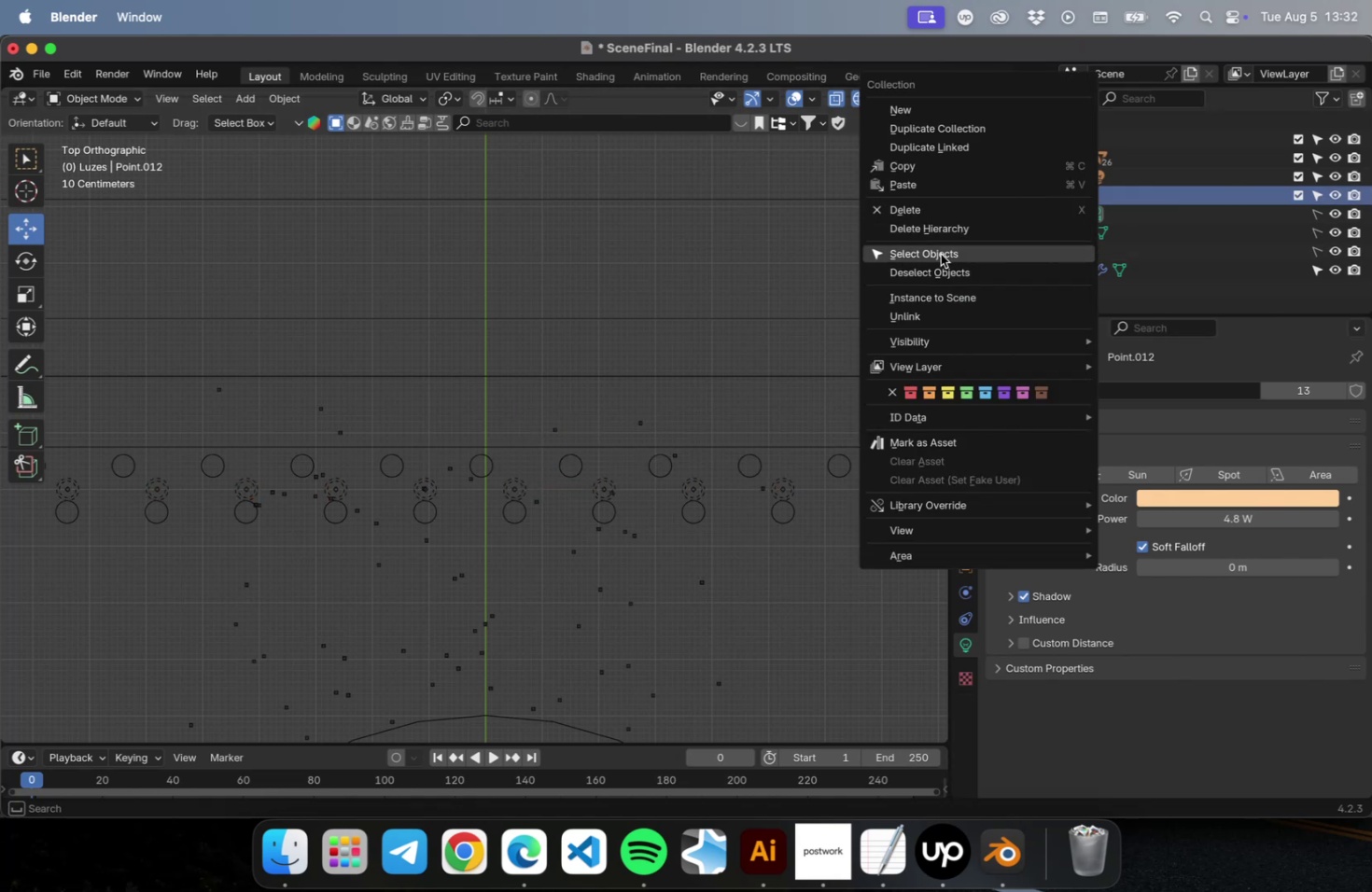 
left_click([940, 254])
 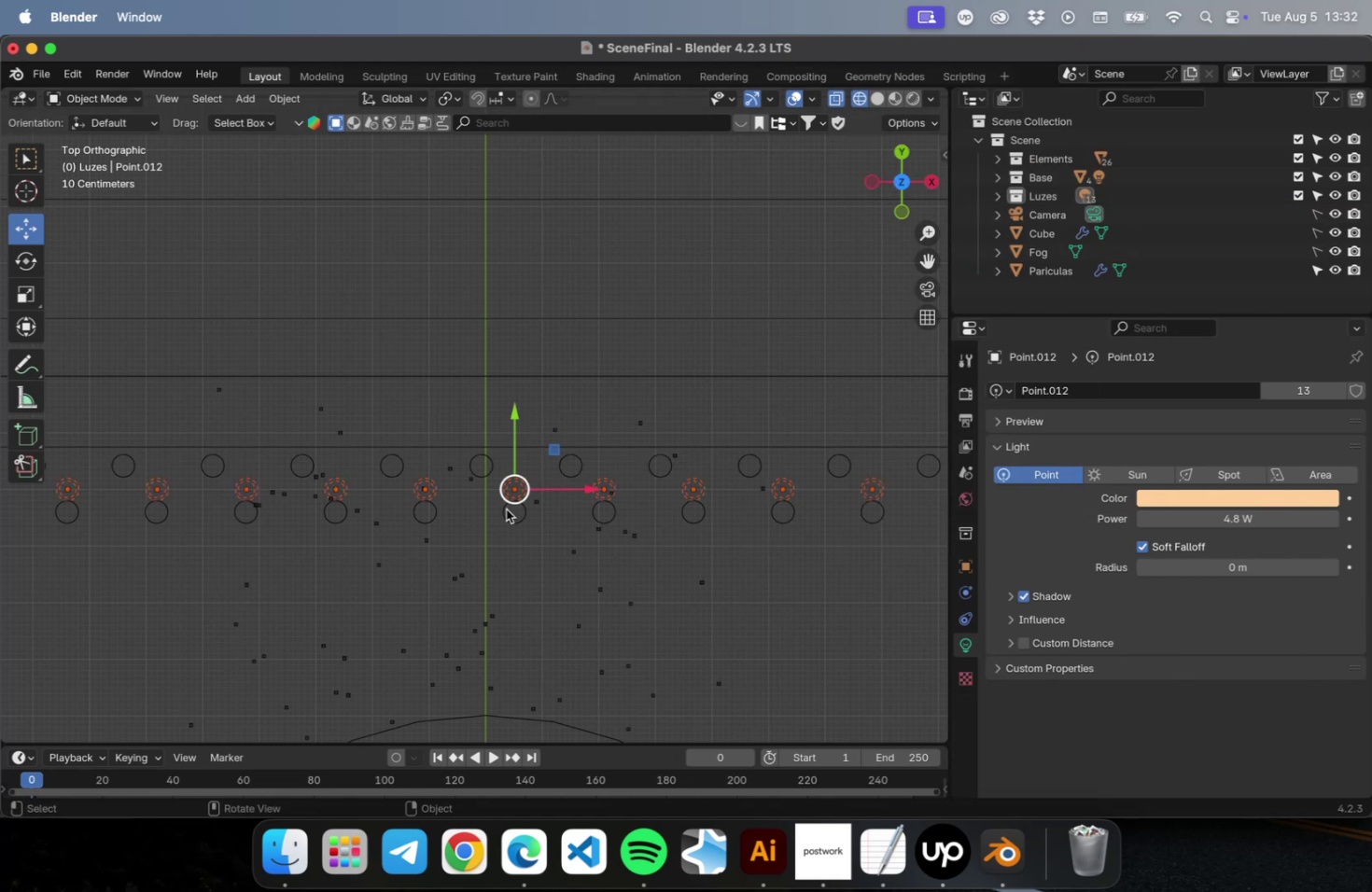 
key(Shift+D)
 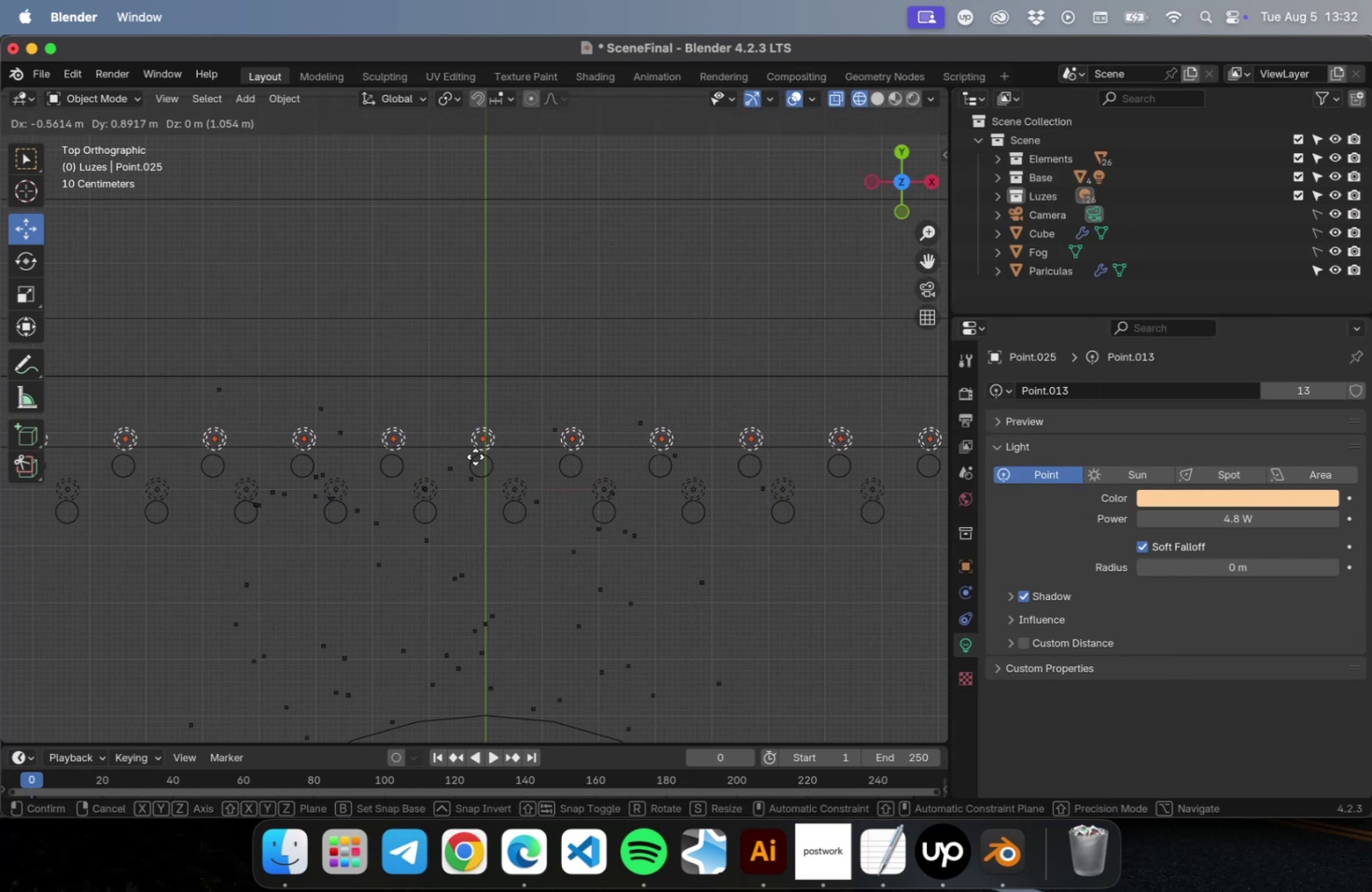 
left_click([475, 456])
 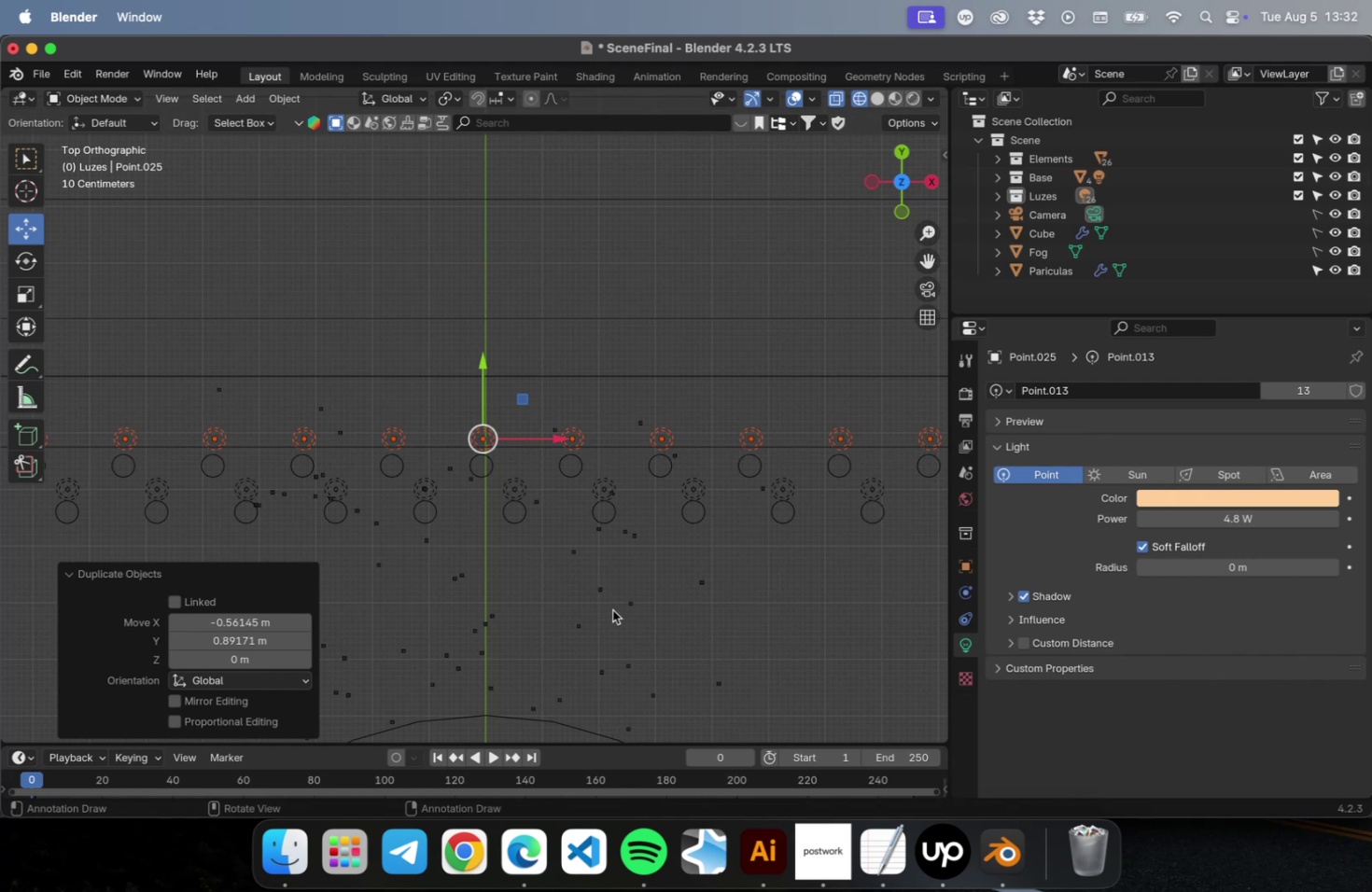 
key(NumLock)
 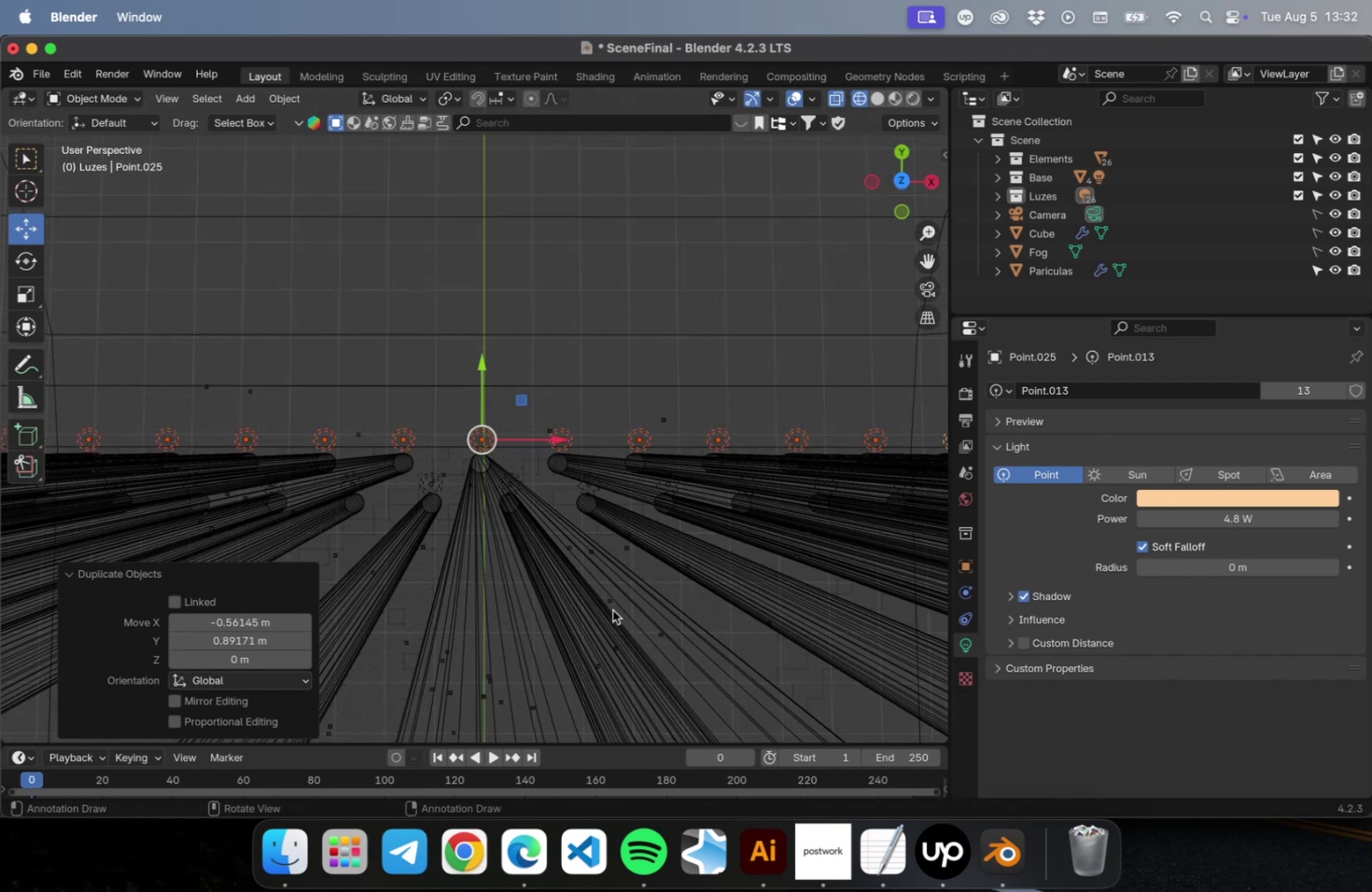 
key(Numpad0)
 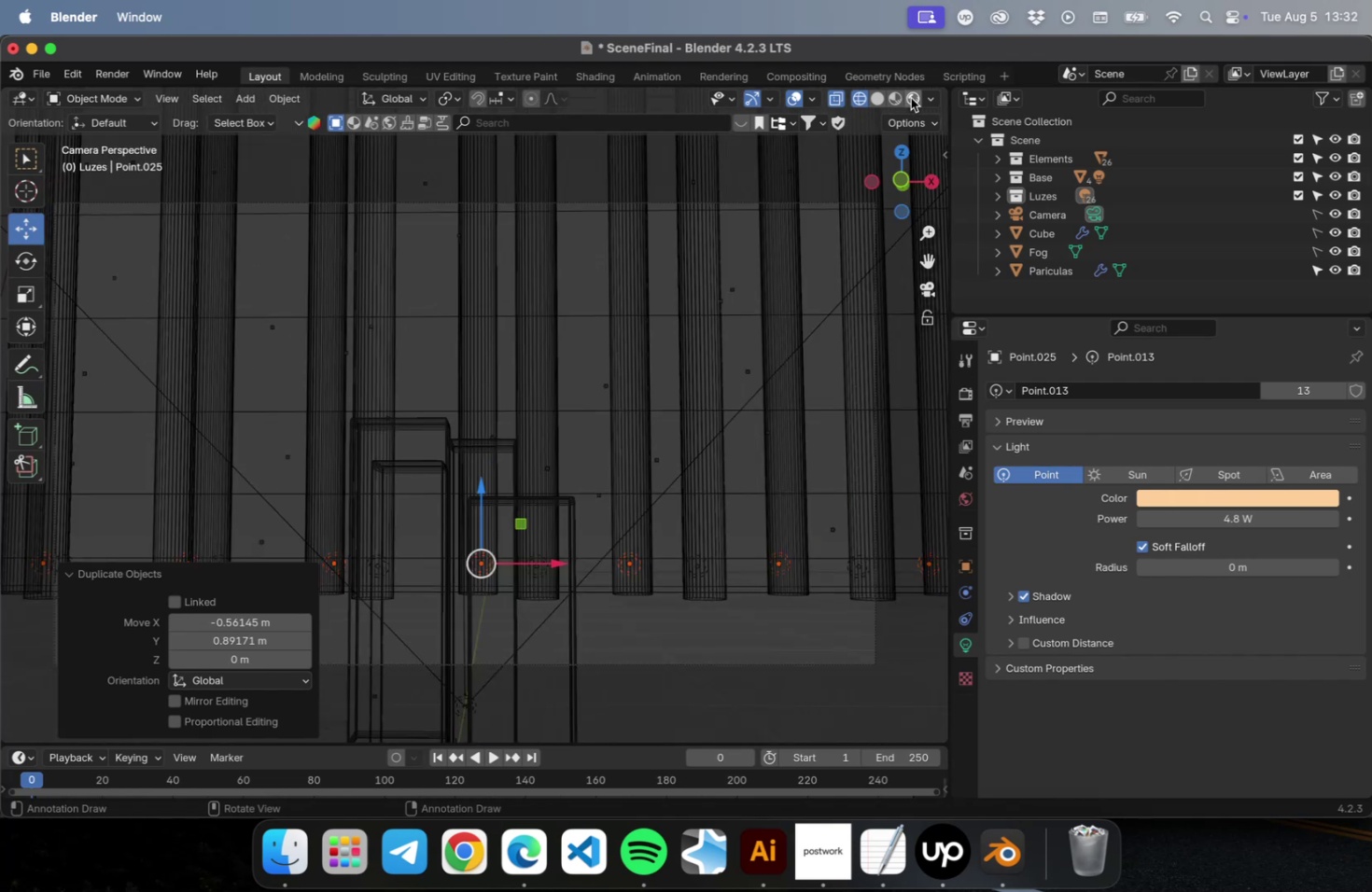 
left_click([910, 98])
 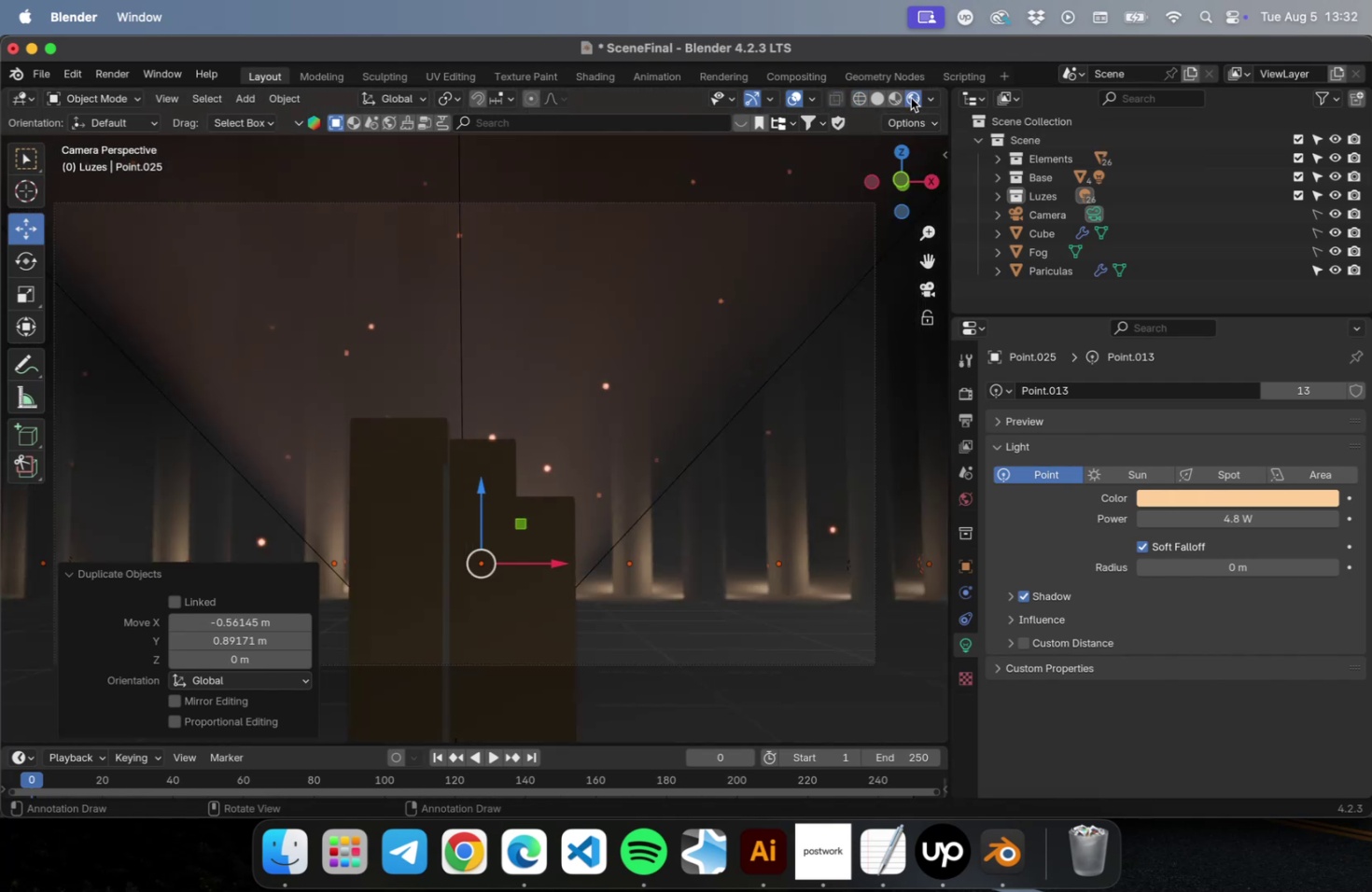 
left_click([910, 98])
 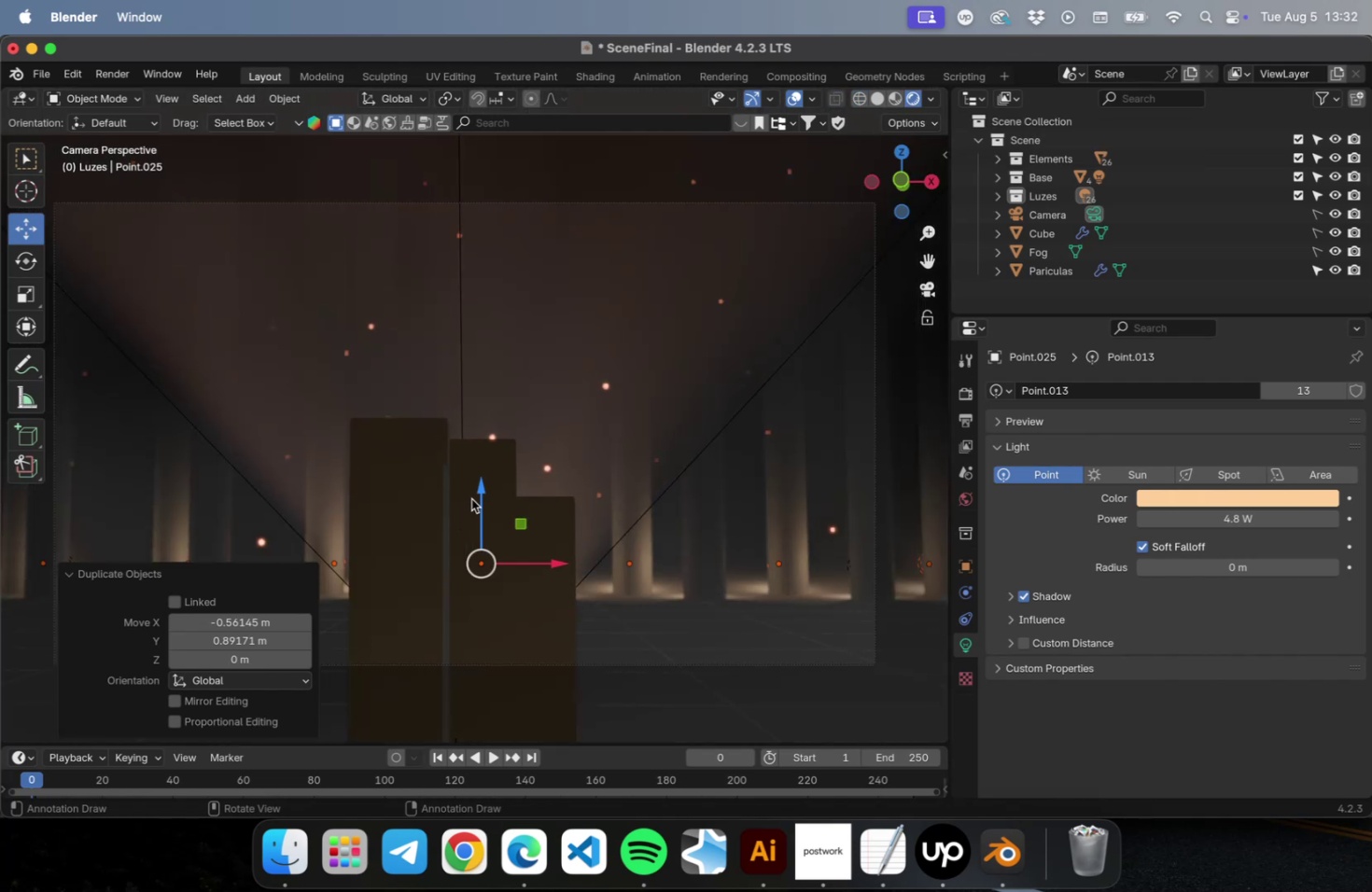 
left_click_drag(start_coordinate=[476, 495], to_coordinate=[546, 150])
 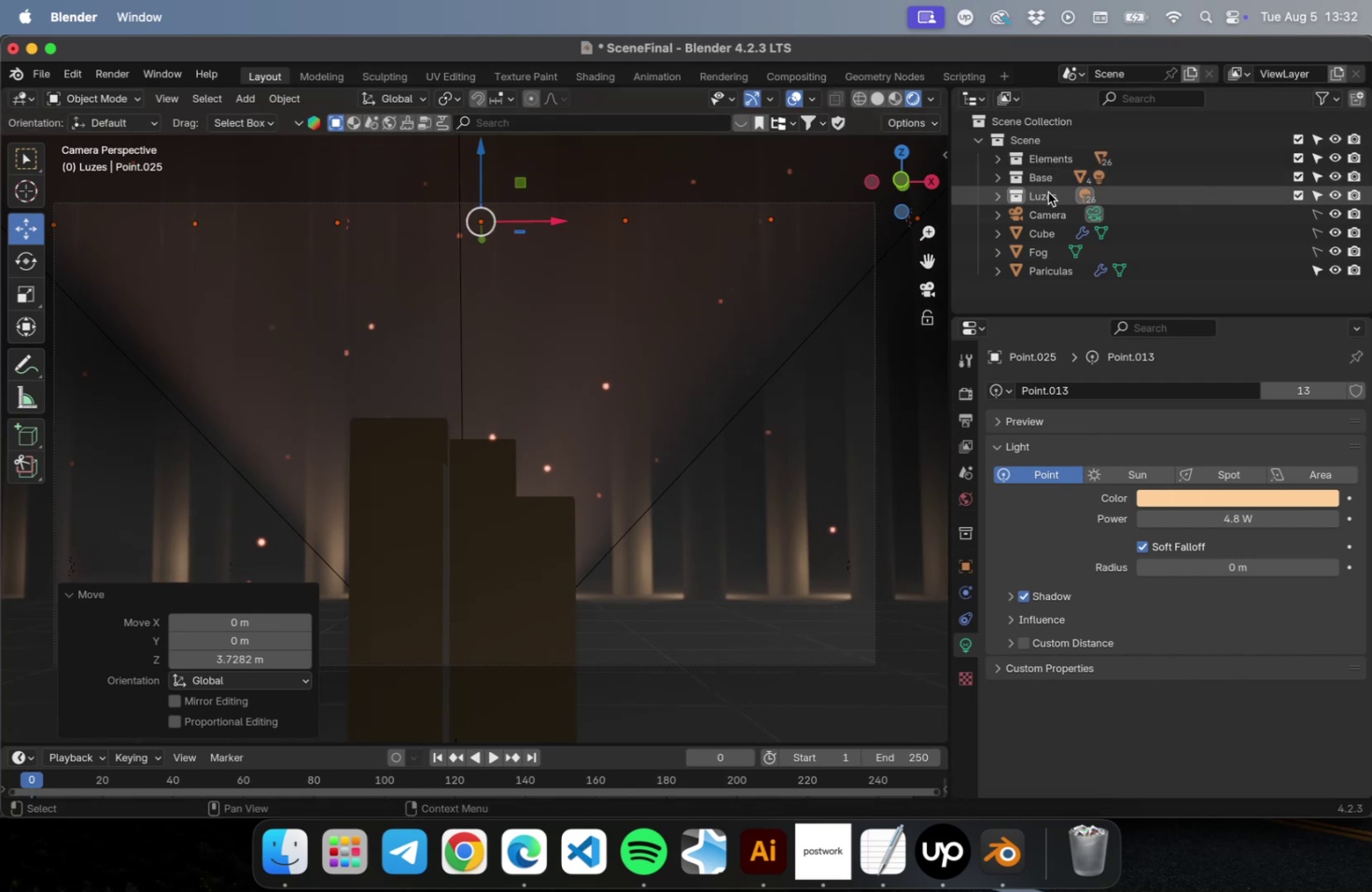 
right_click([1047, 192])
 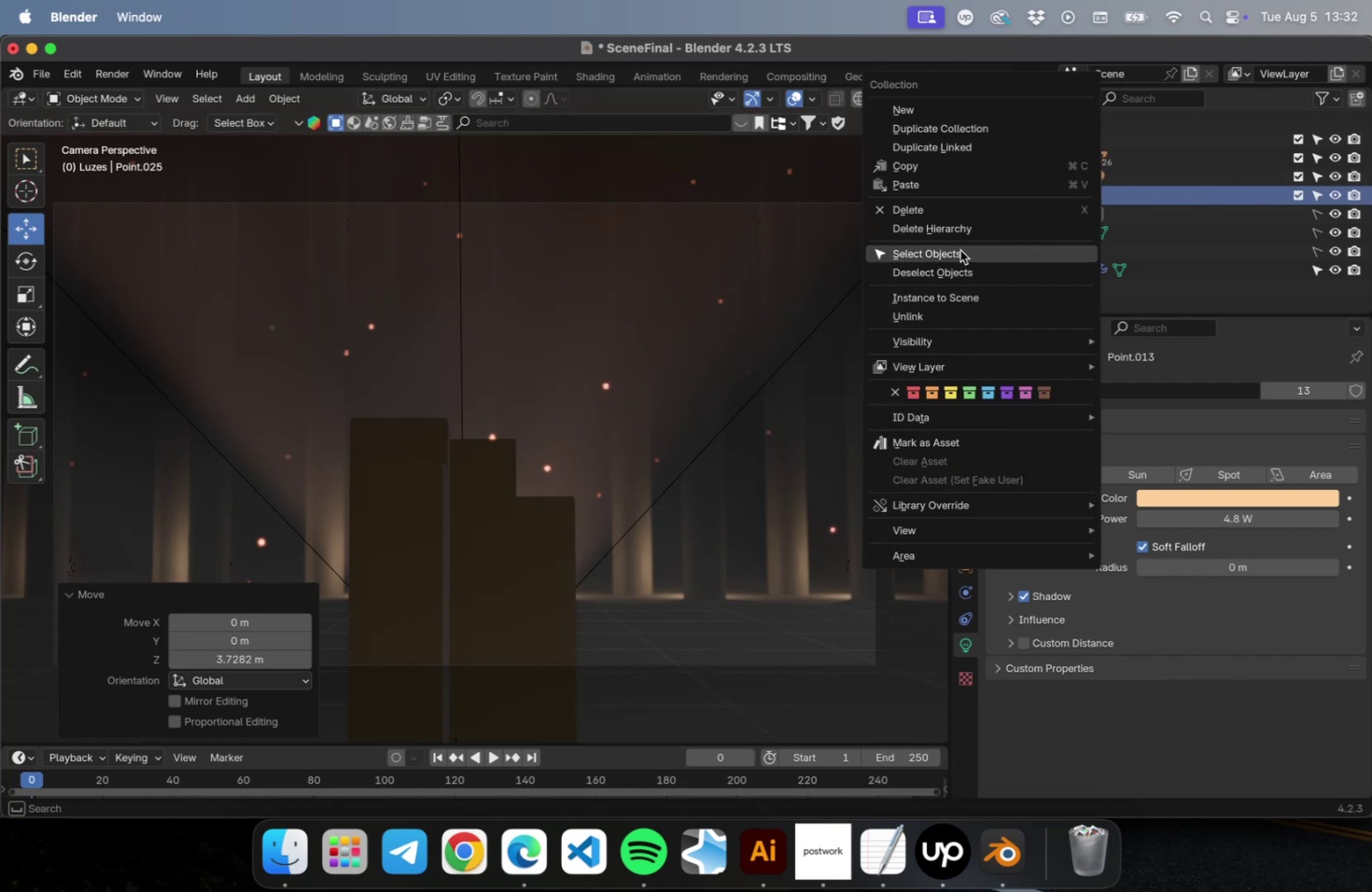 
left_click([959, 250])
 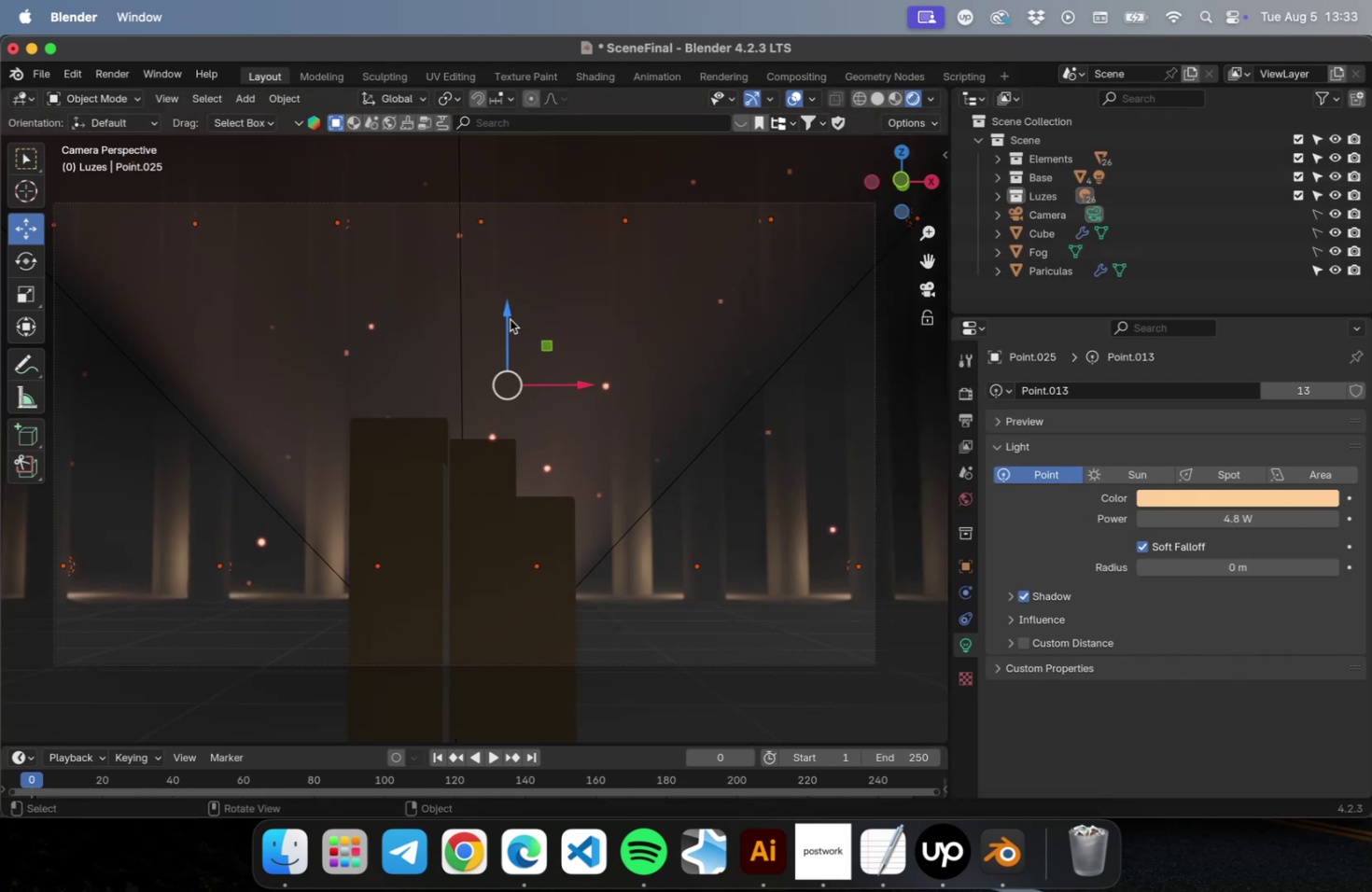 
left_click_drag(start_coordinate=[508, 317], to_coordinate=[550, 140])
 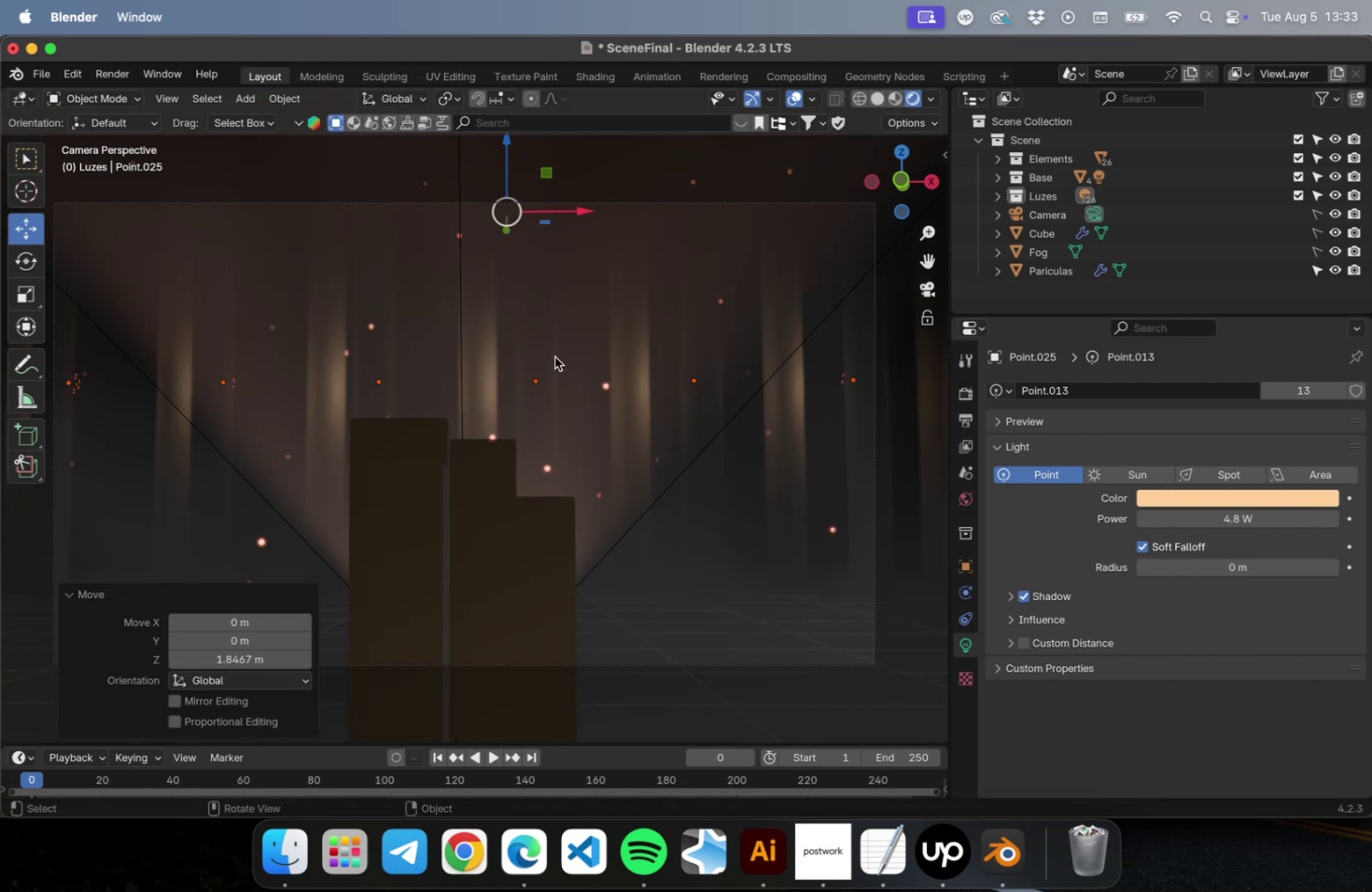 
scroll: coordinate [557, 357], scroll_direction: down, amount: 11.0
 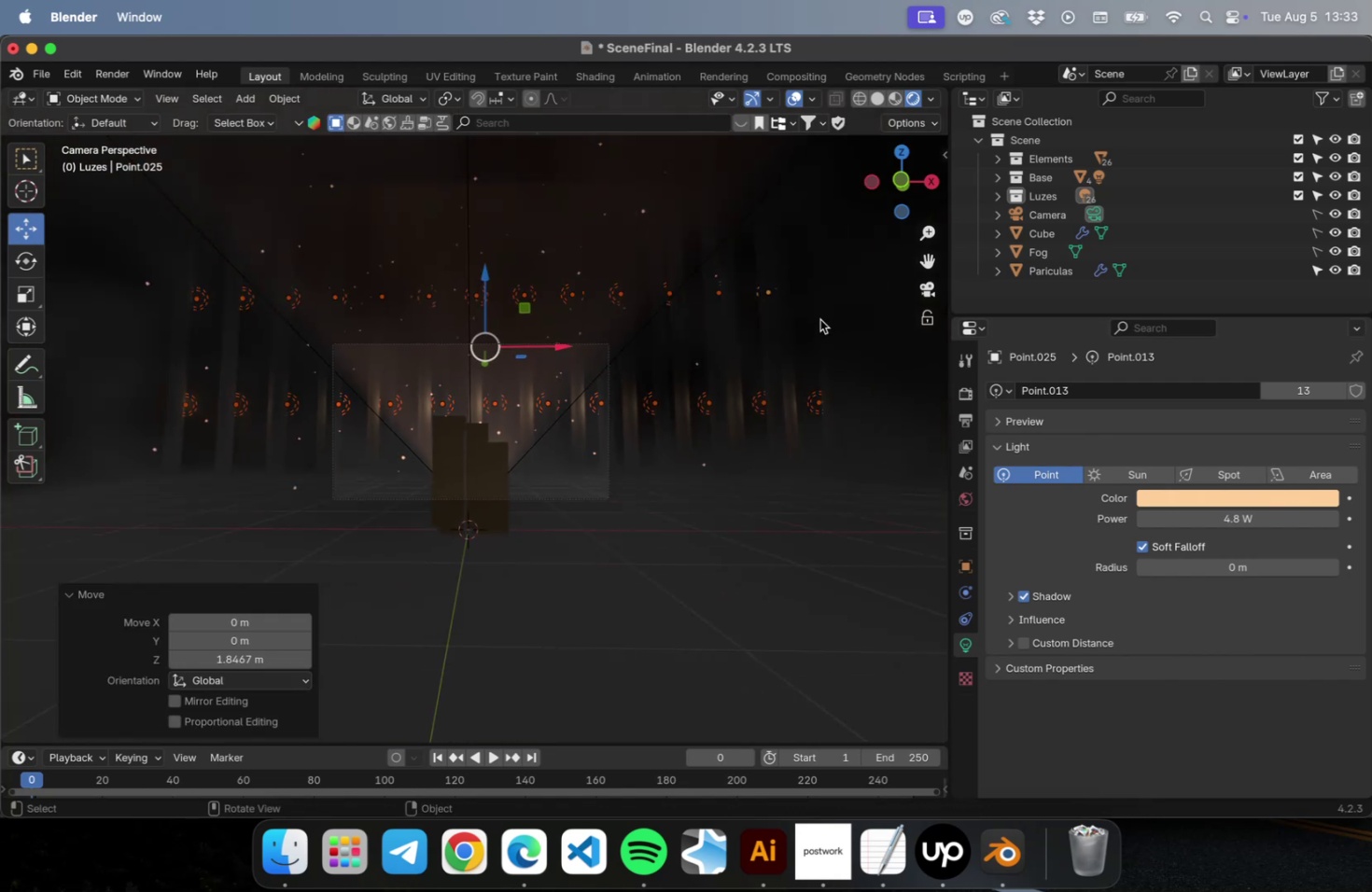 
left_click([1043, 303])
 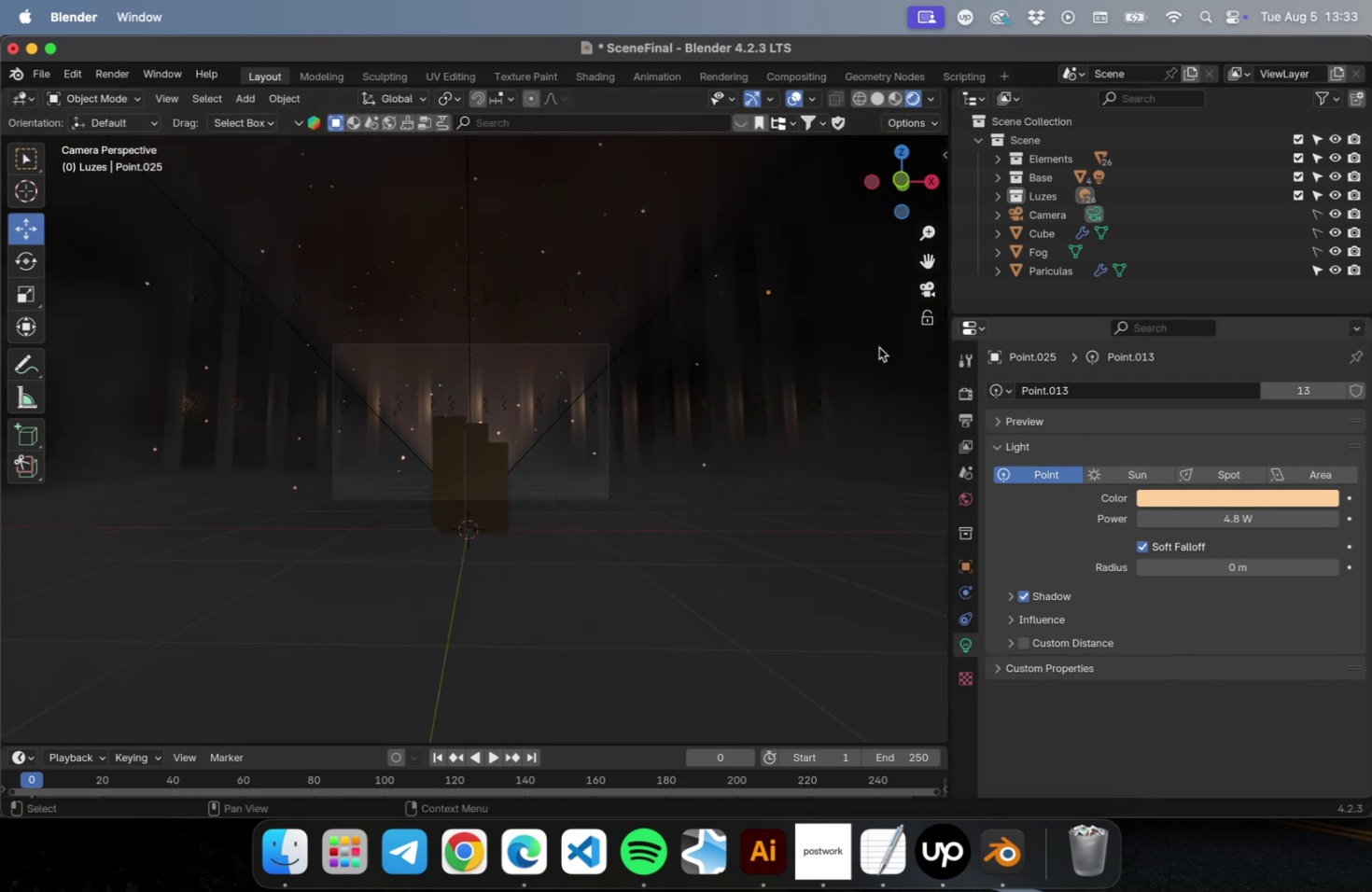 
key(Meta+S)
 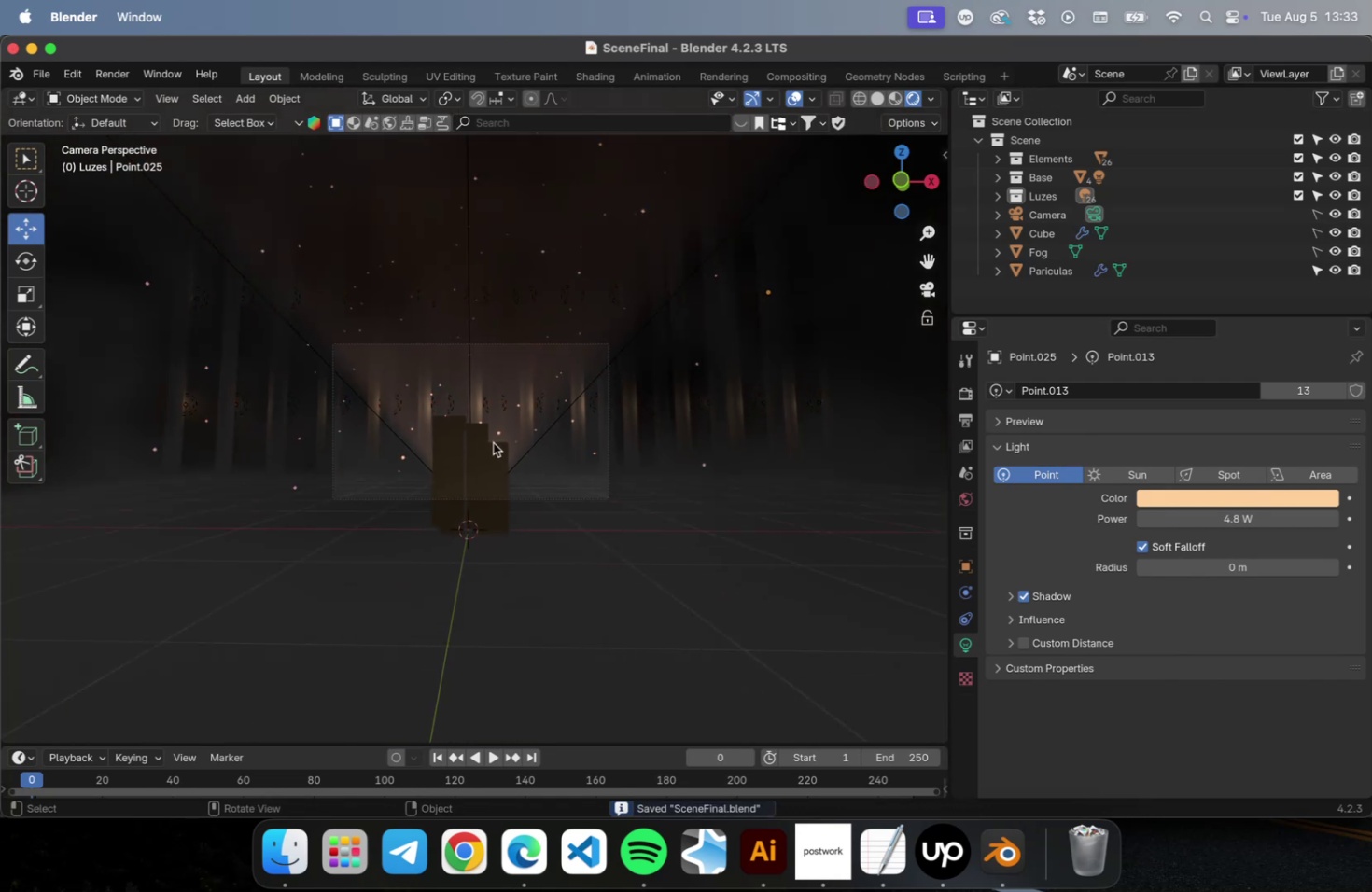 
scroll: coordinate [492, 465], scroll_direction: up, amount: 15.0
 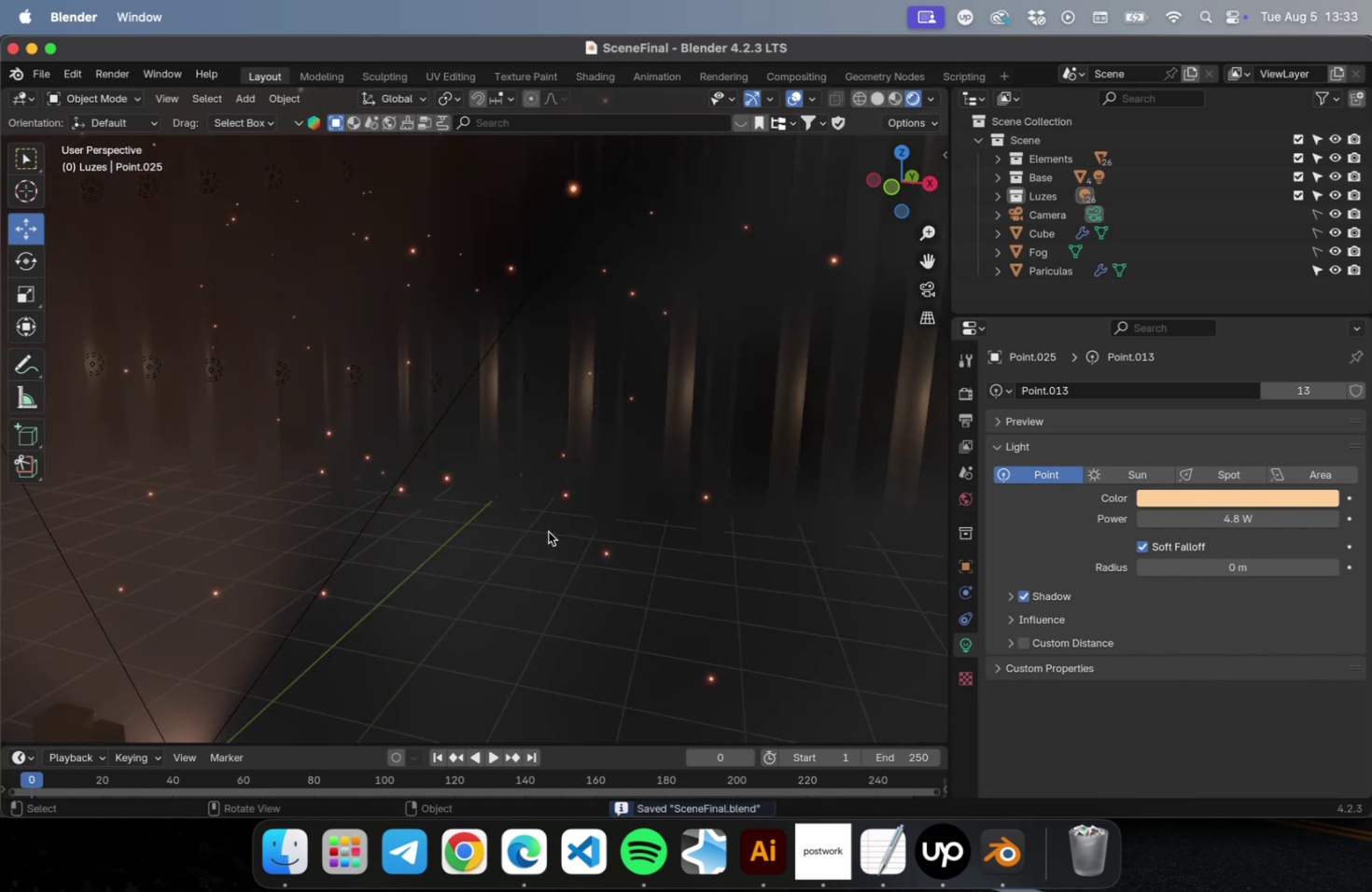 
key(NumLock)
 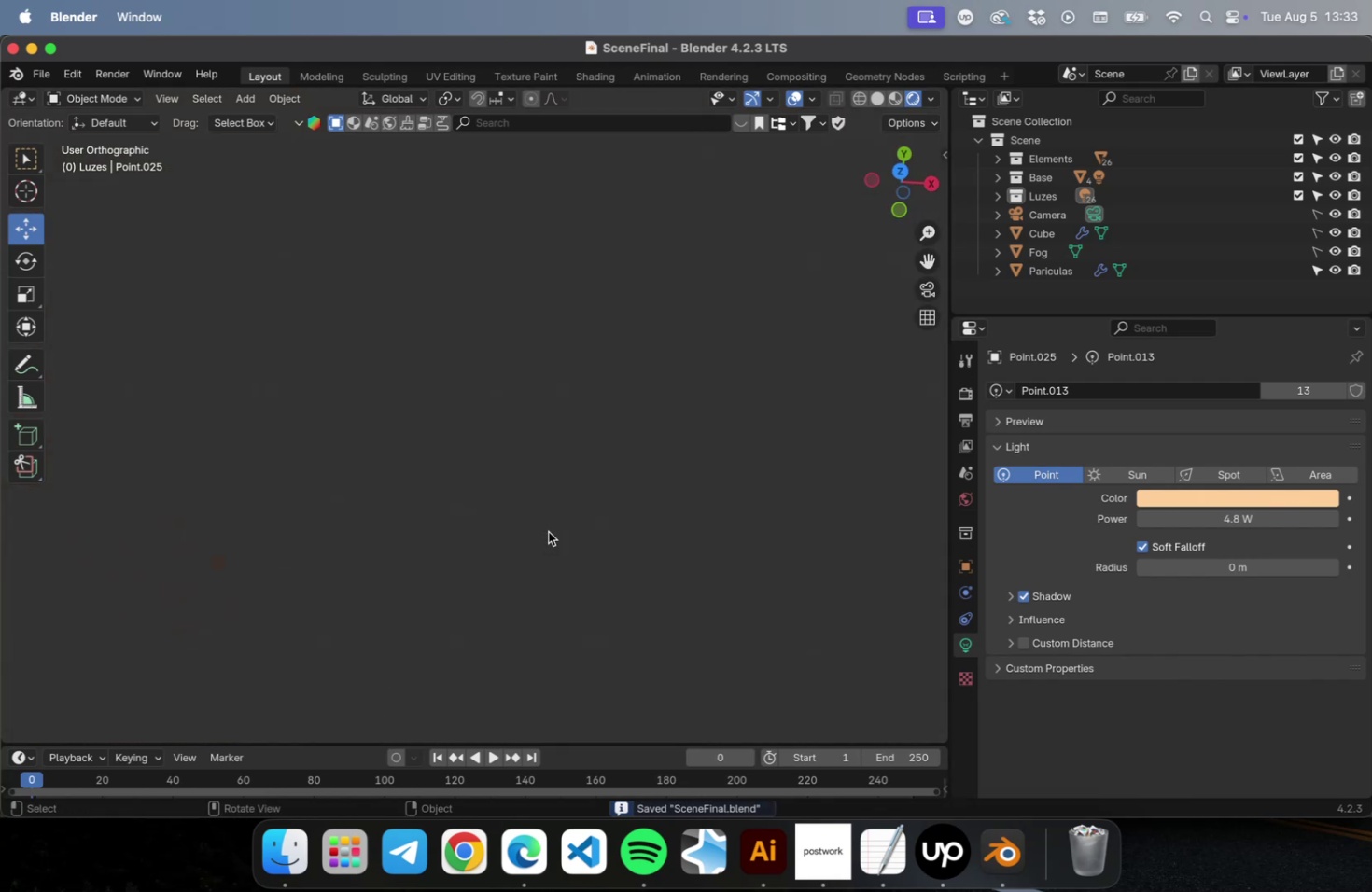 
key(Numpad7)
 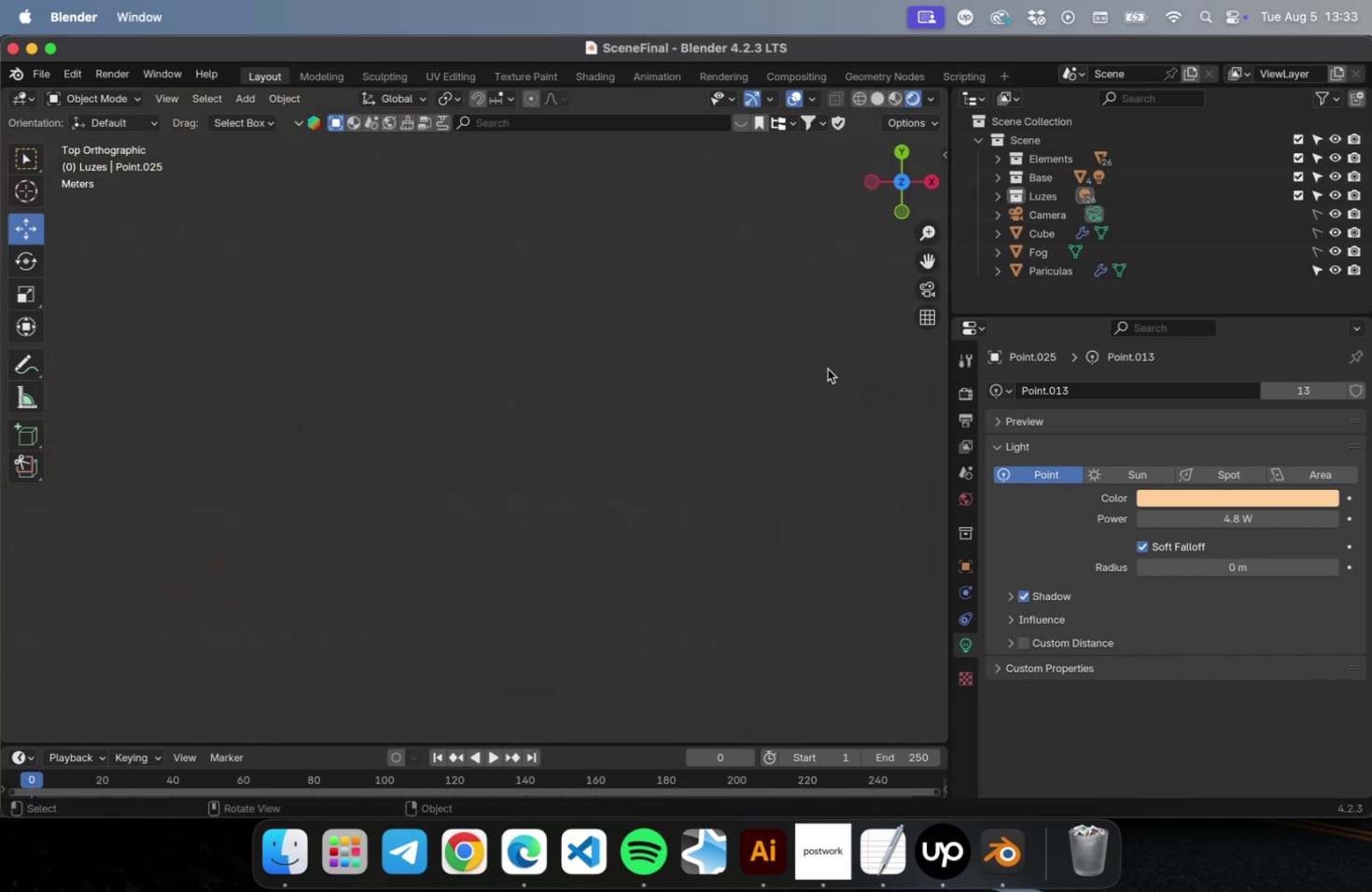 
scroll: coordinate [657, 401], scroll_direction: down, amount: 23.0
 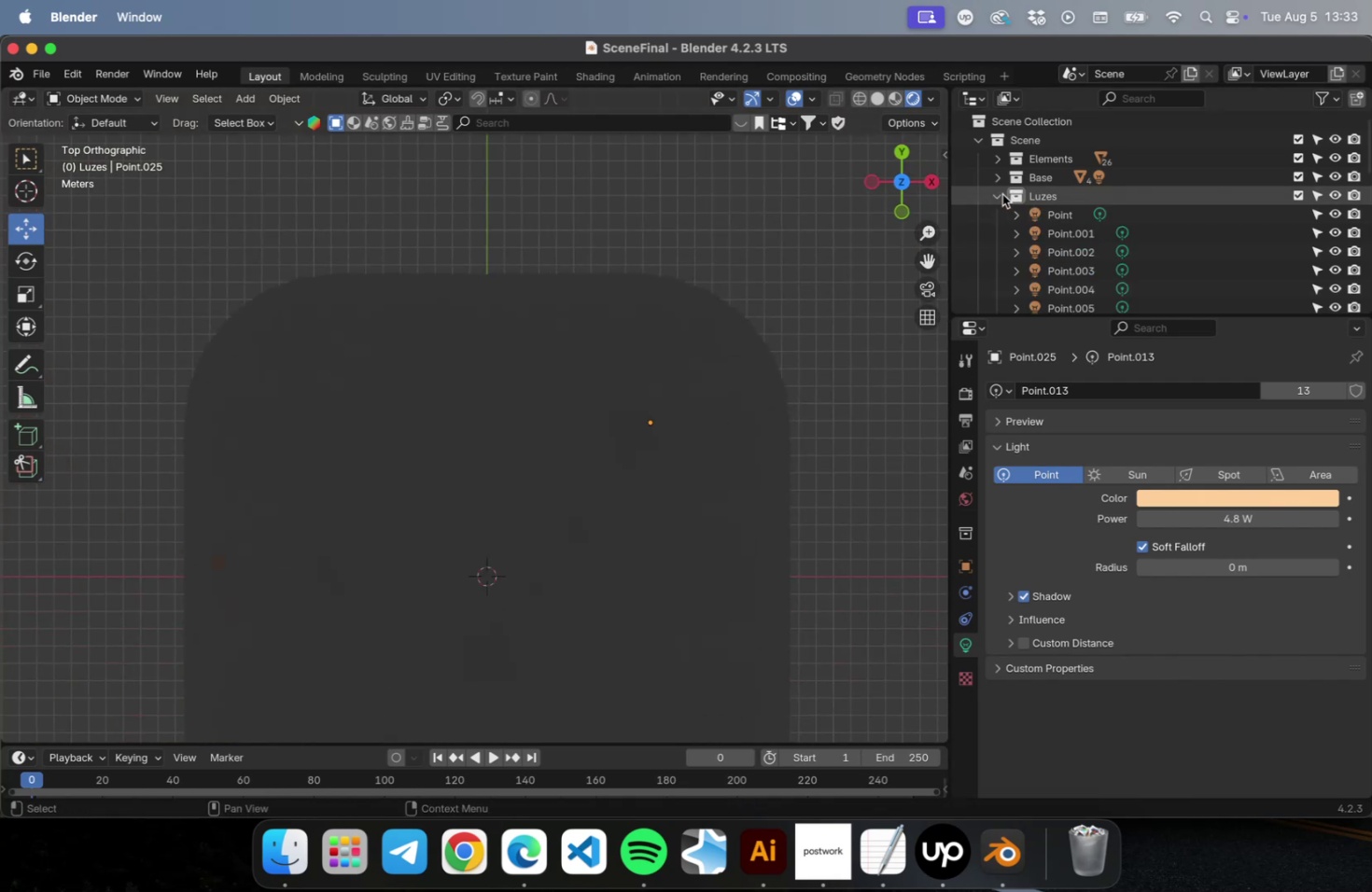 
mouse_move([1017, 218])
 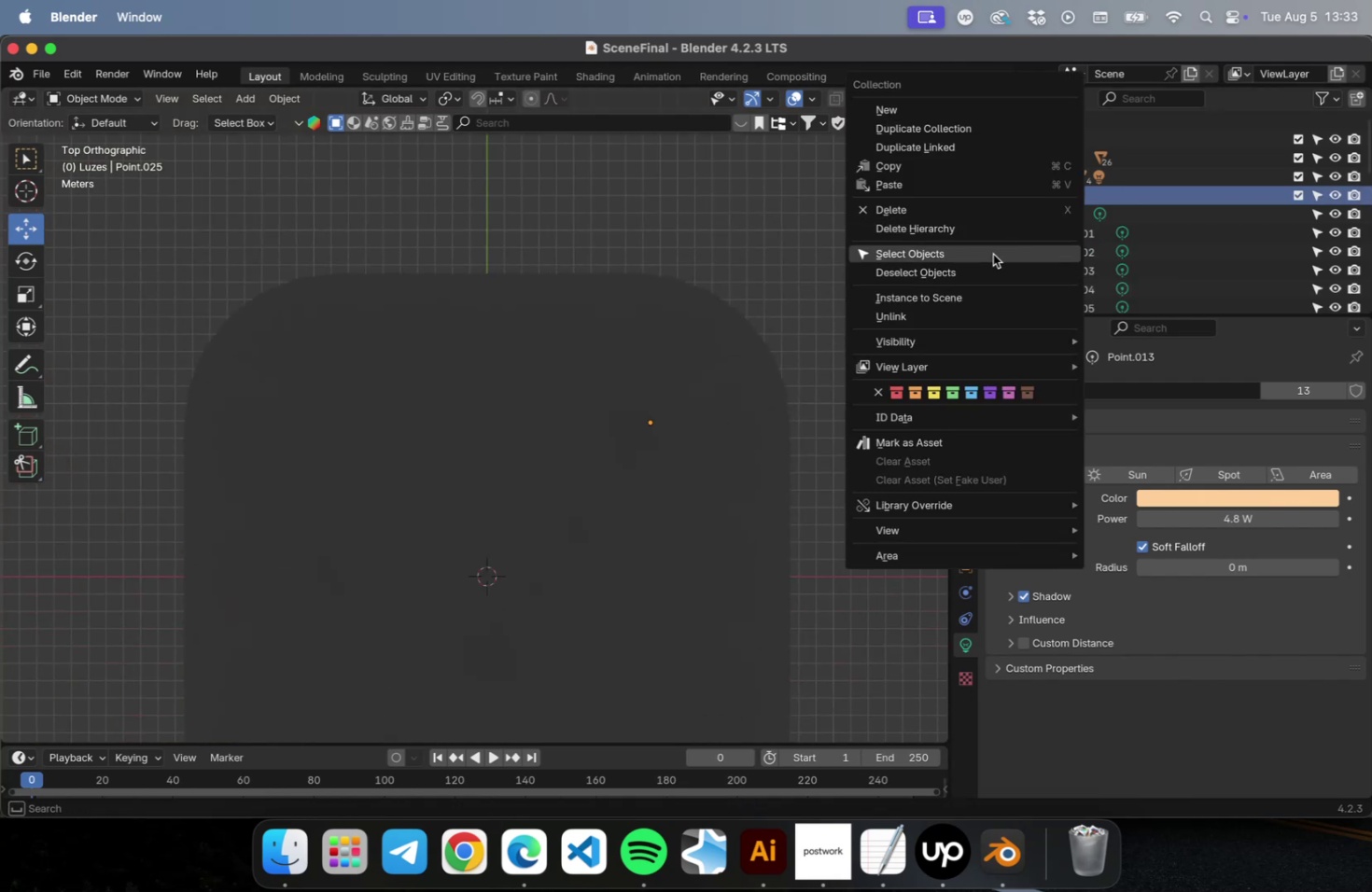 
left_click([992, 254])
 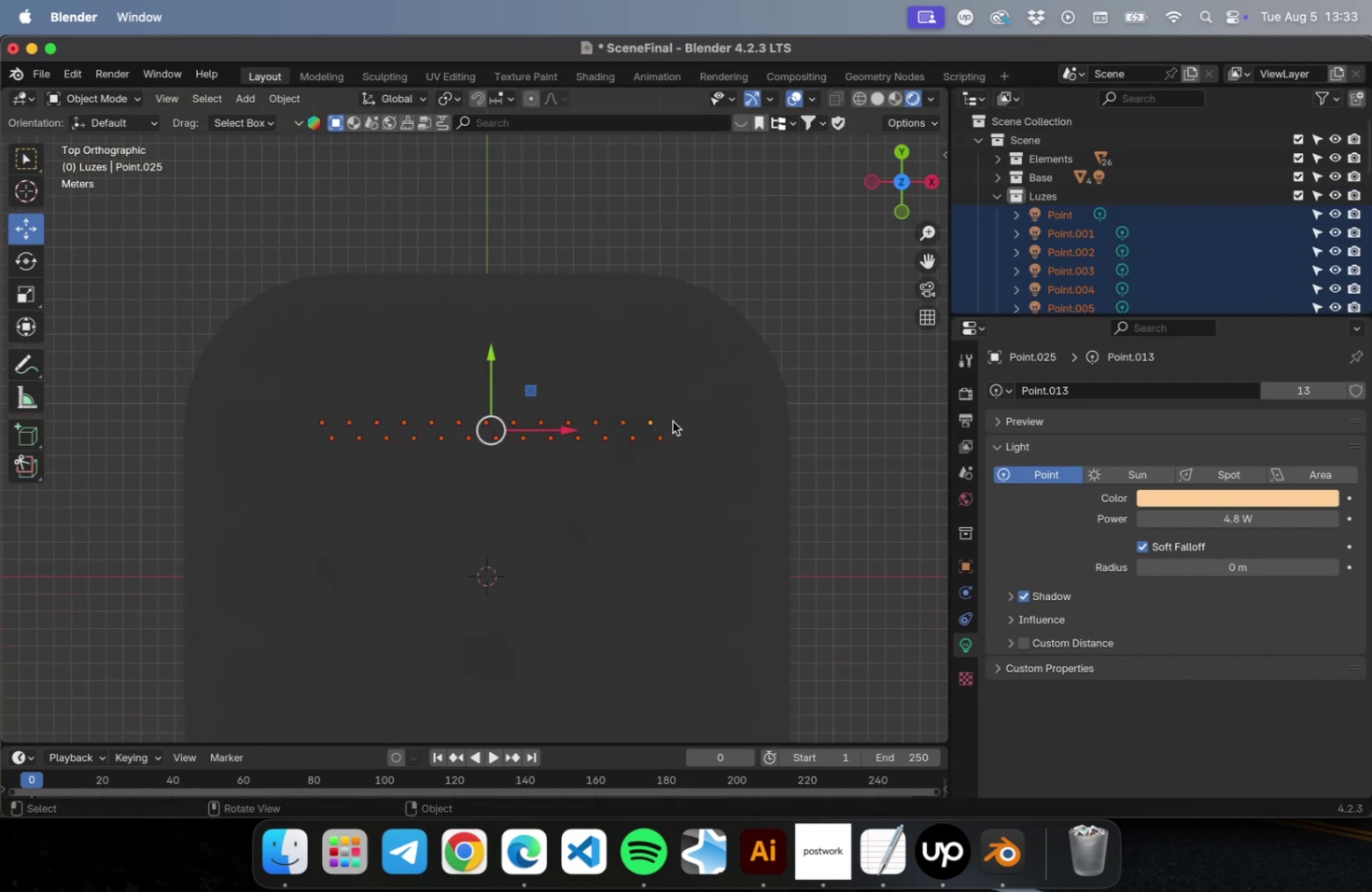 
hold_key(key=CommandLeft, duration=0.32)
 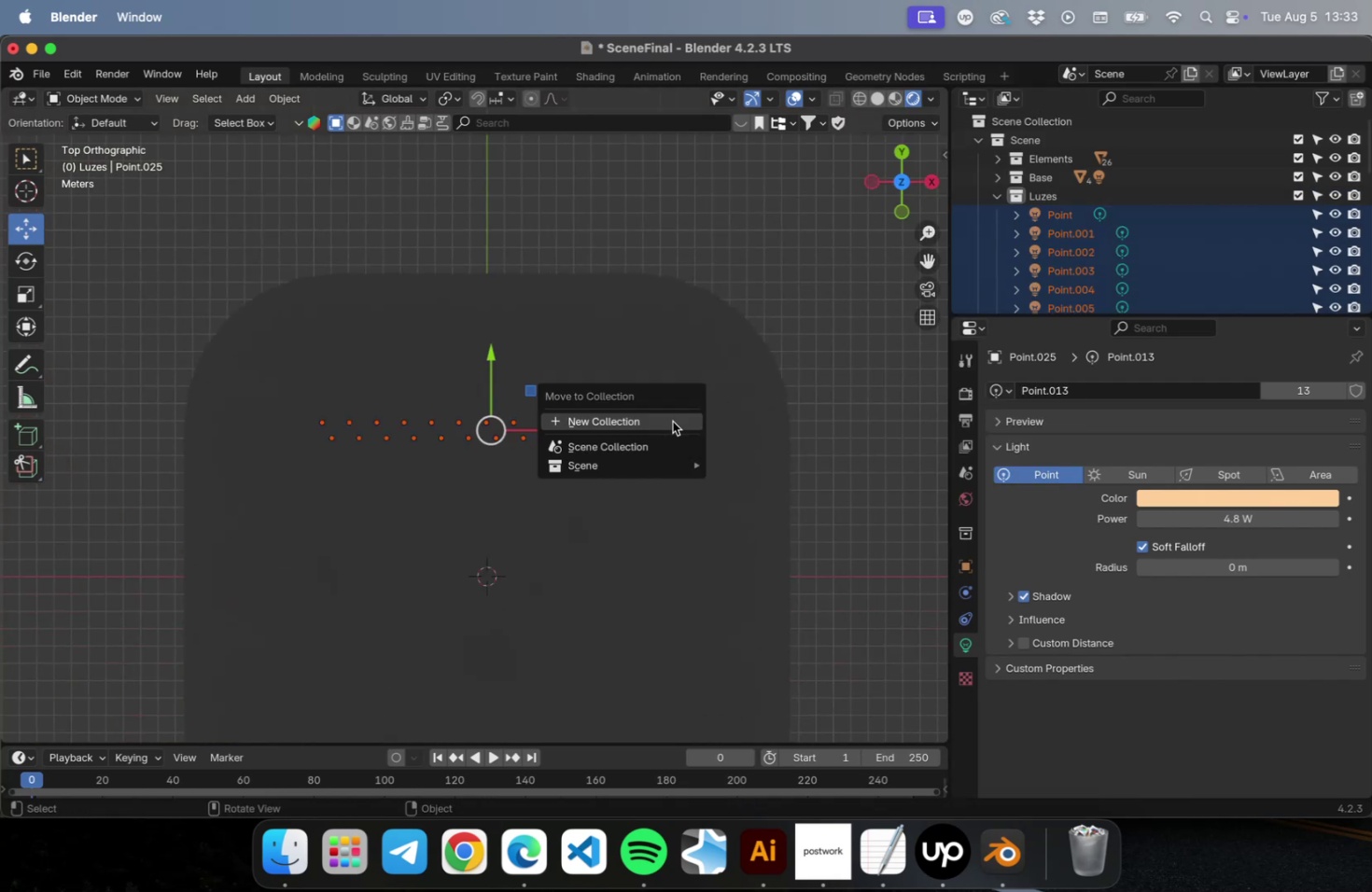 
key(M)
 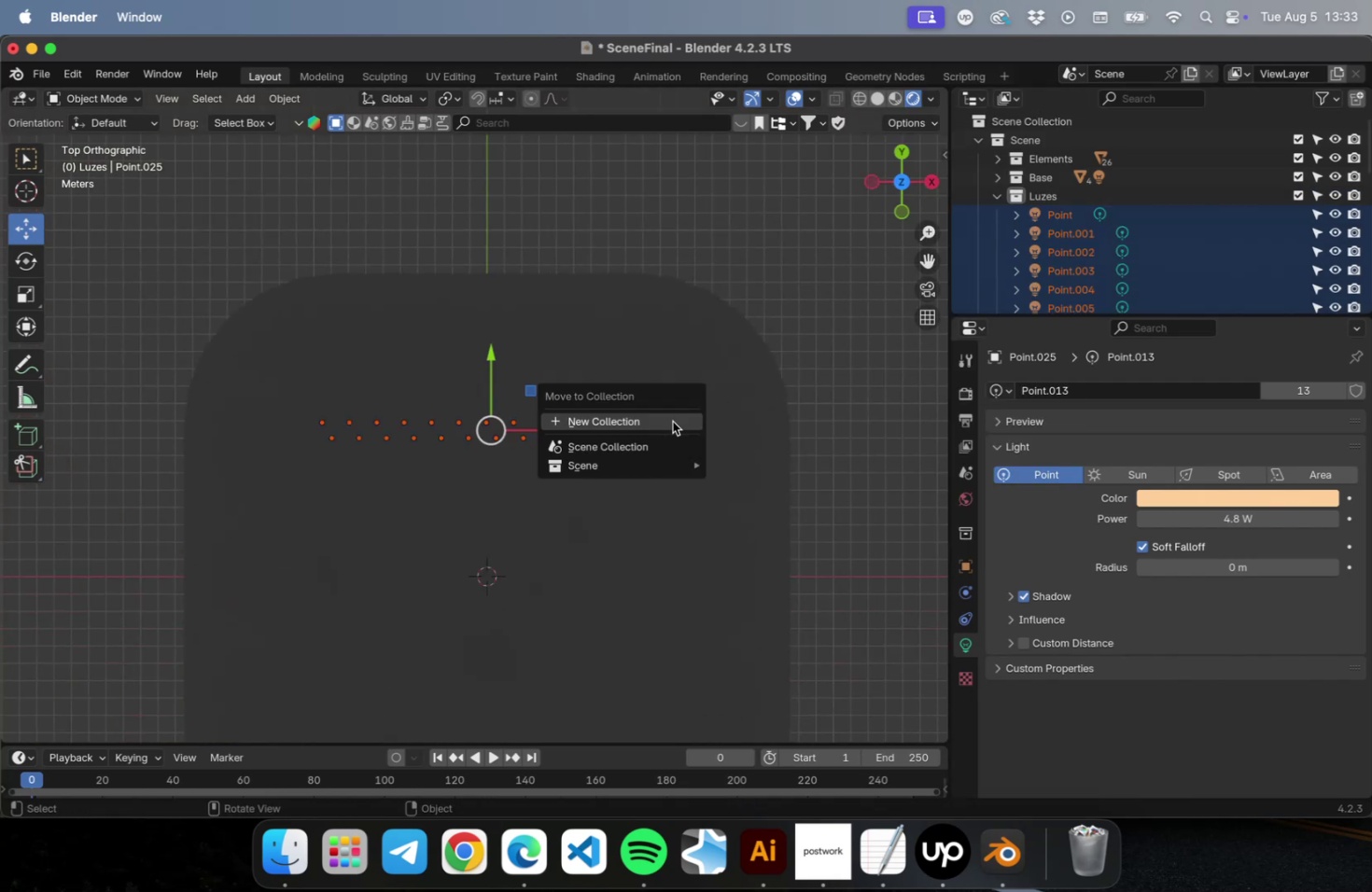 
mouse_move([694, 466])
 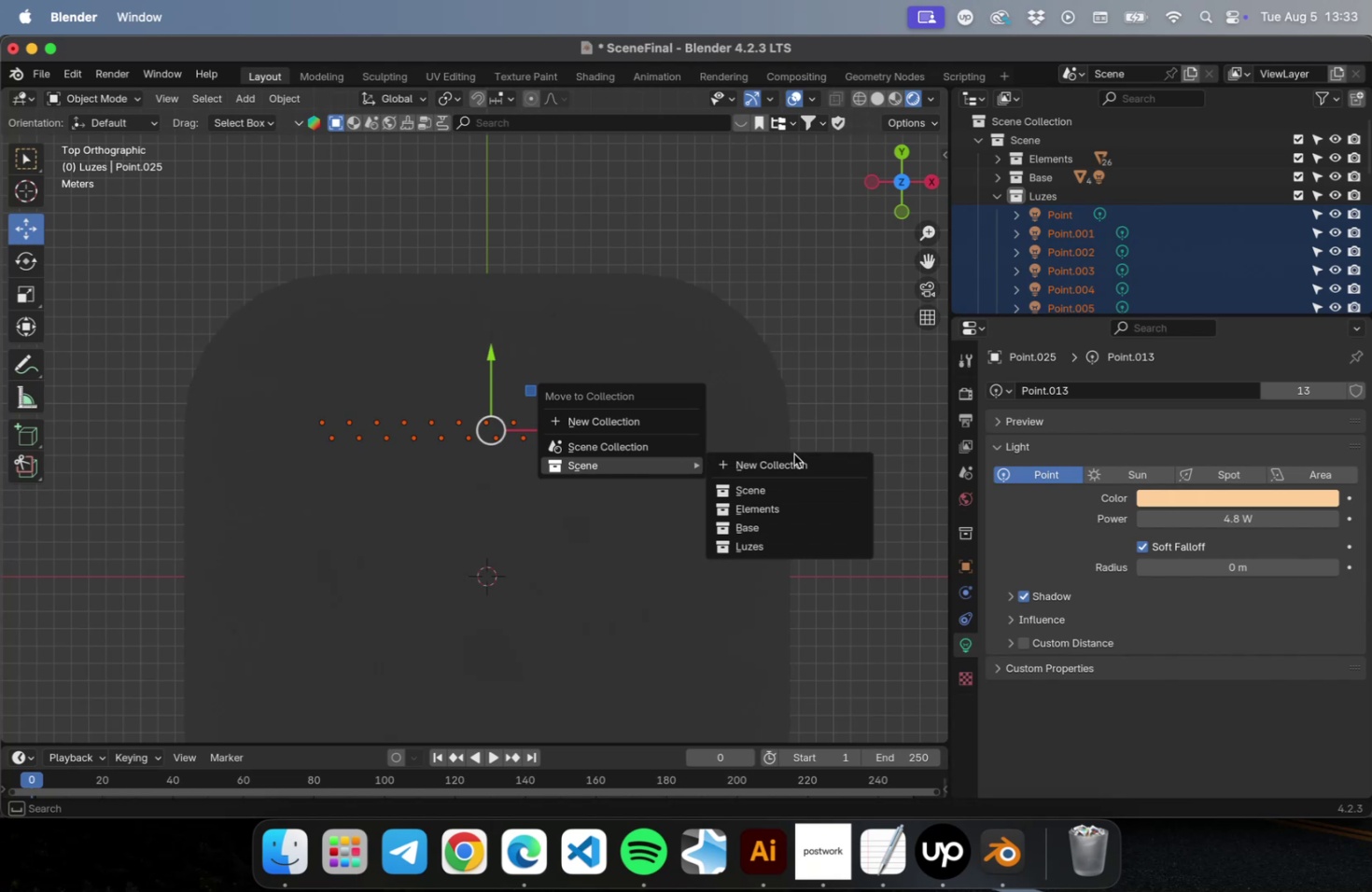 
left_click([791, 465])
 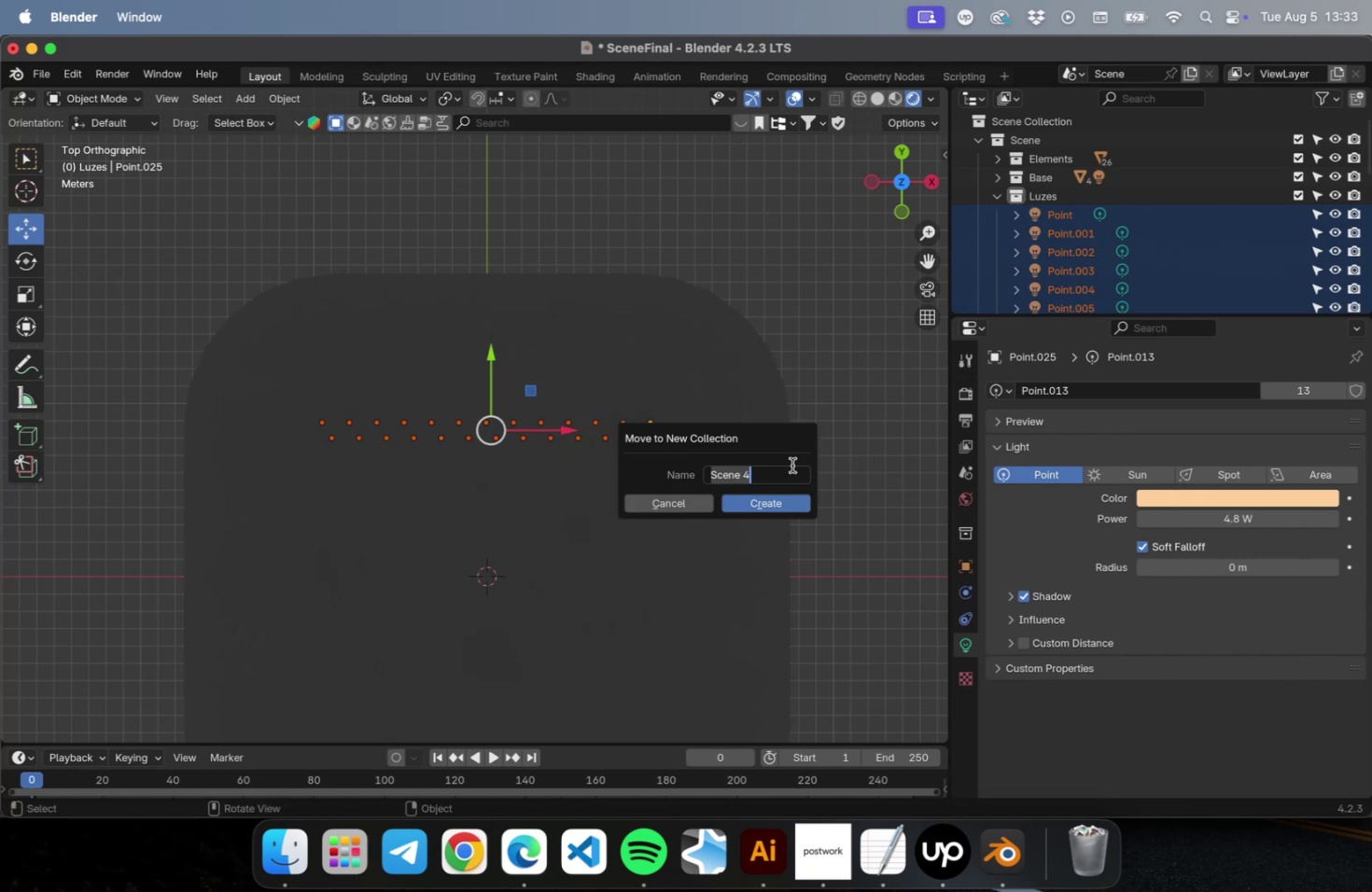 
type(PointsBG)
 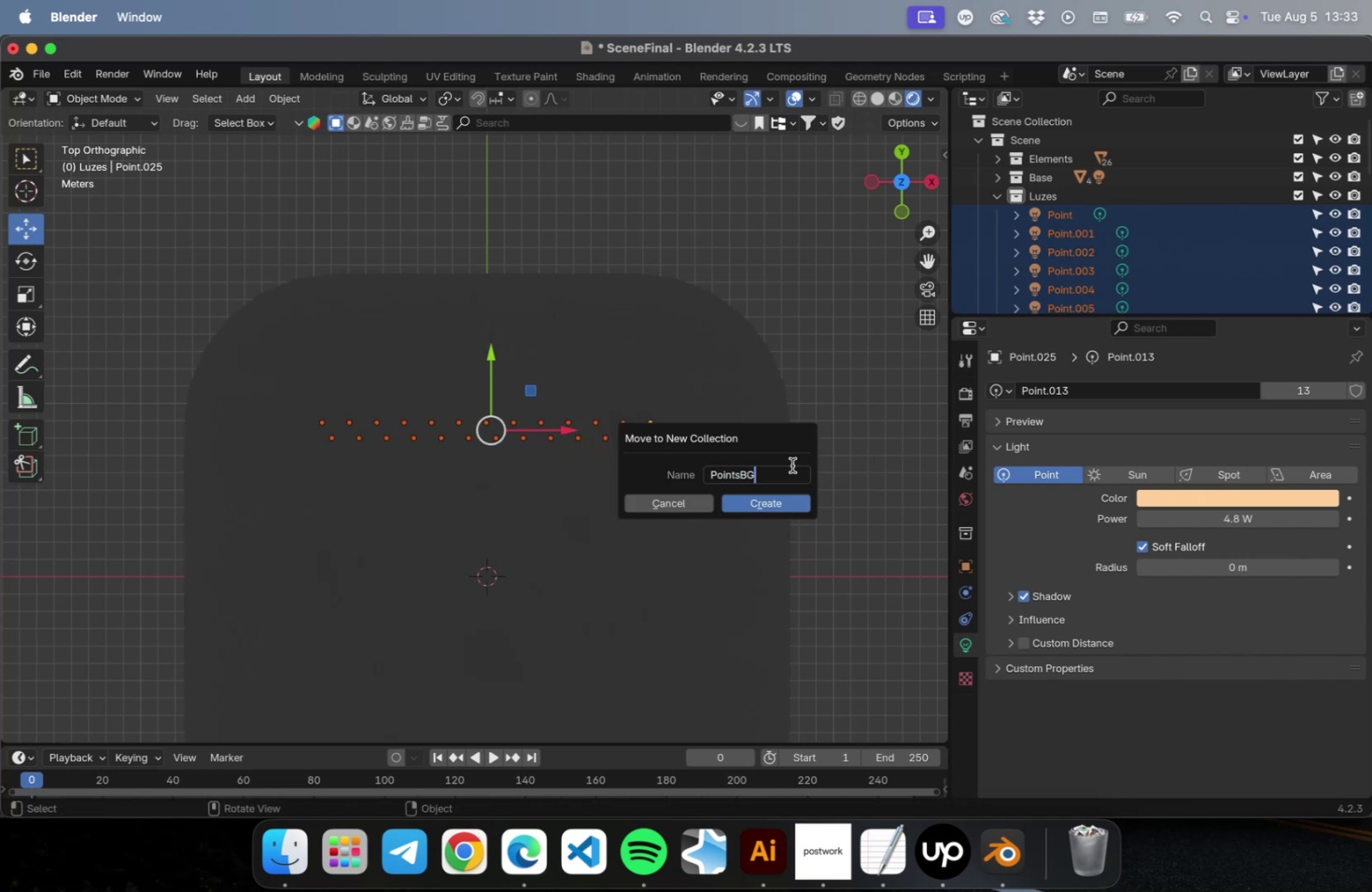 
key(Enter)
 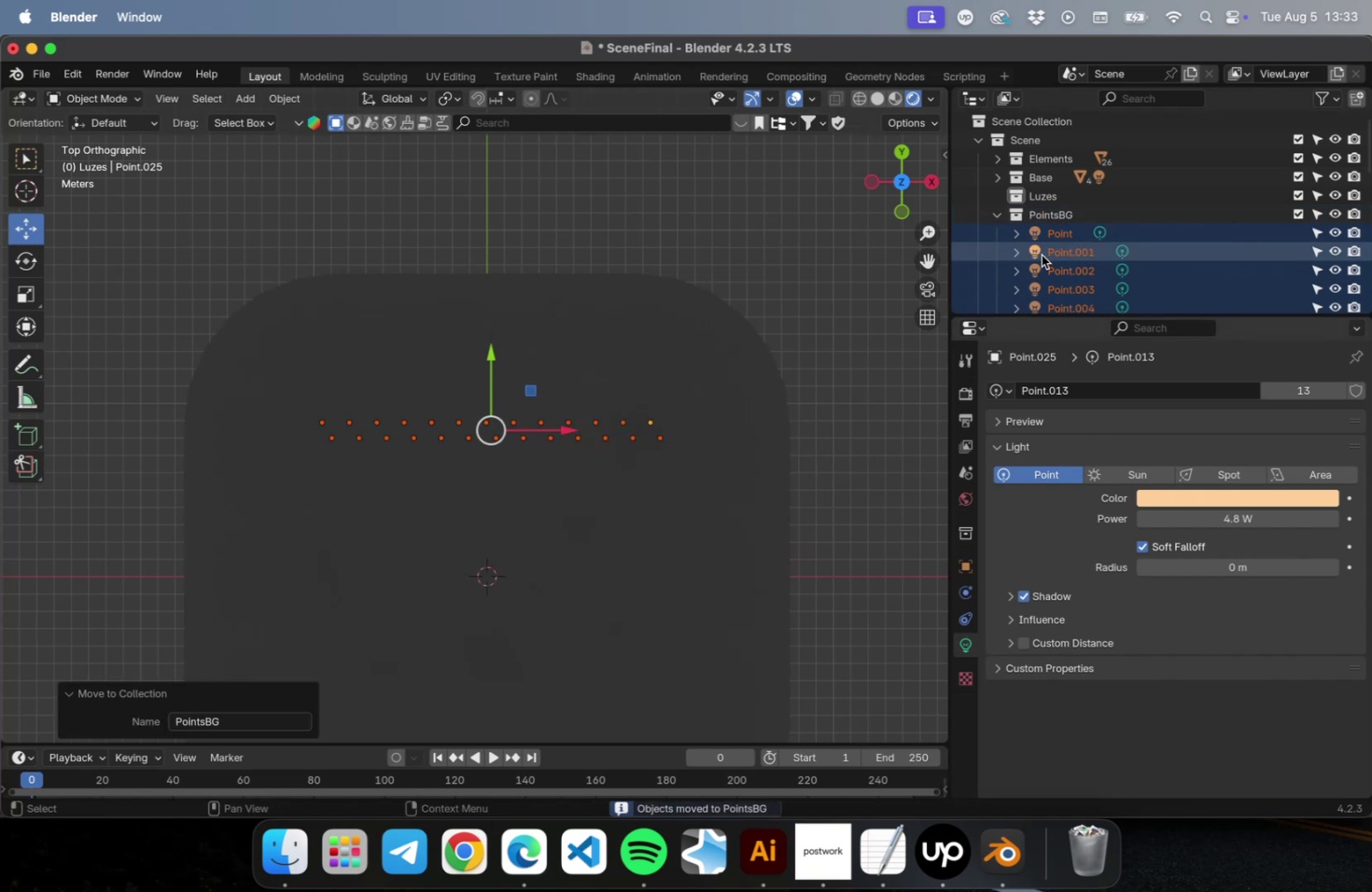 
left_click_drag(start_coordinate=[1039, 213], to_coordinate=[1043, 196])
 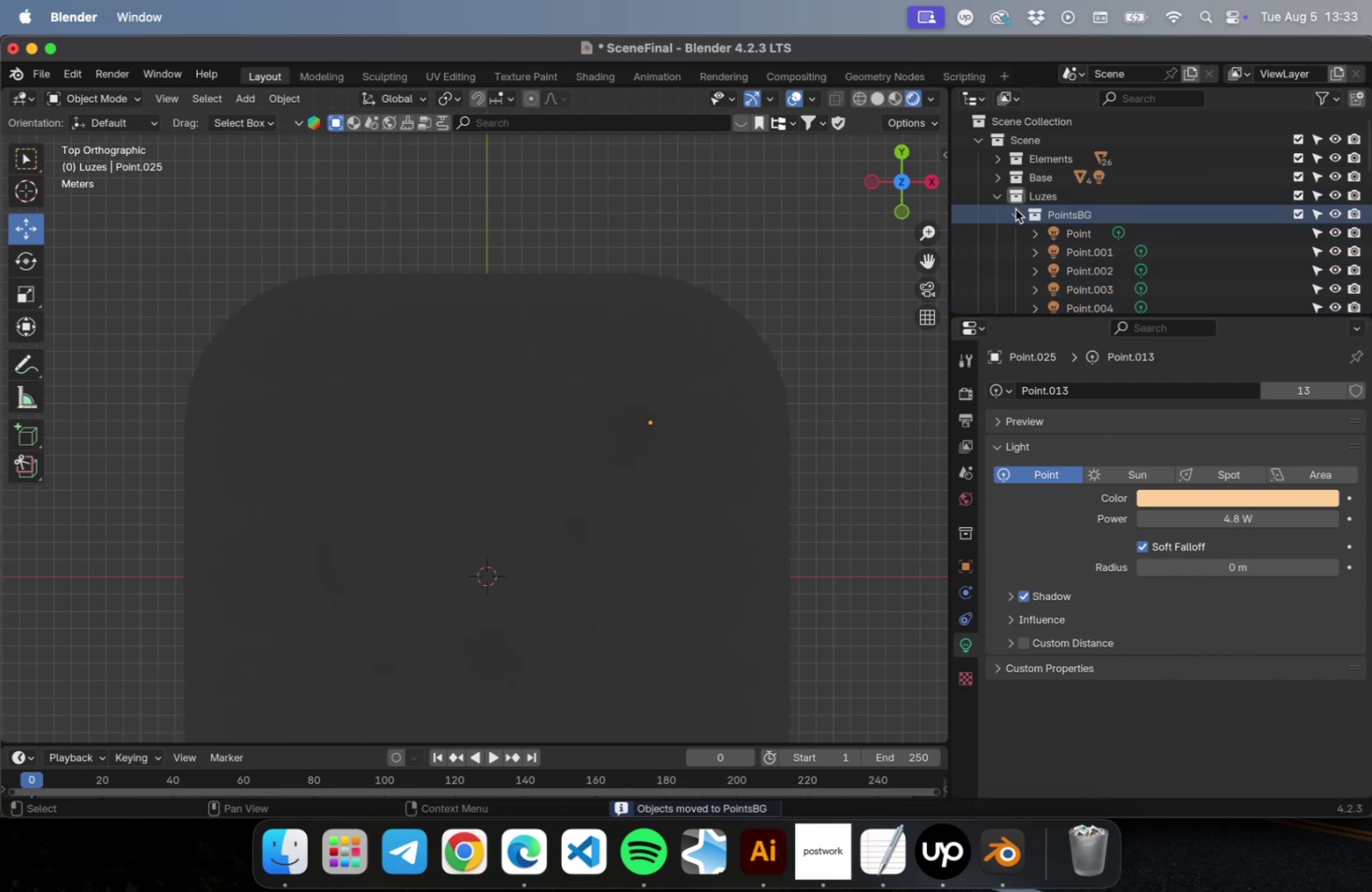 
left_click([1015, 209])
 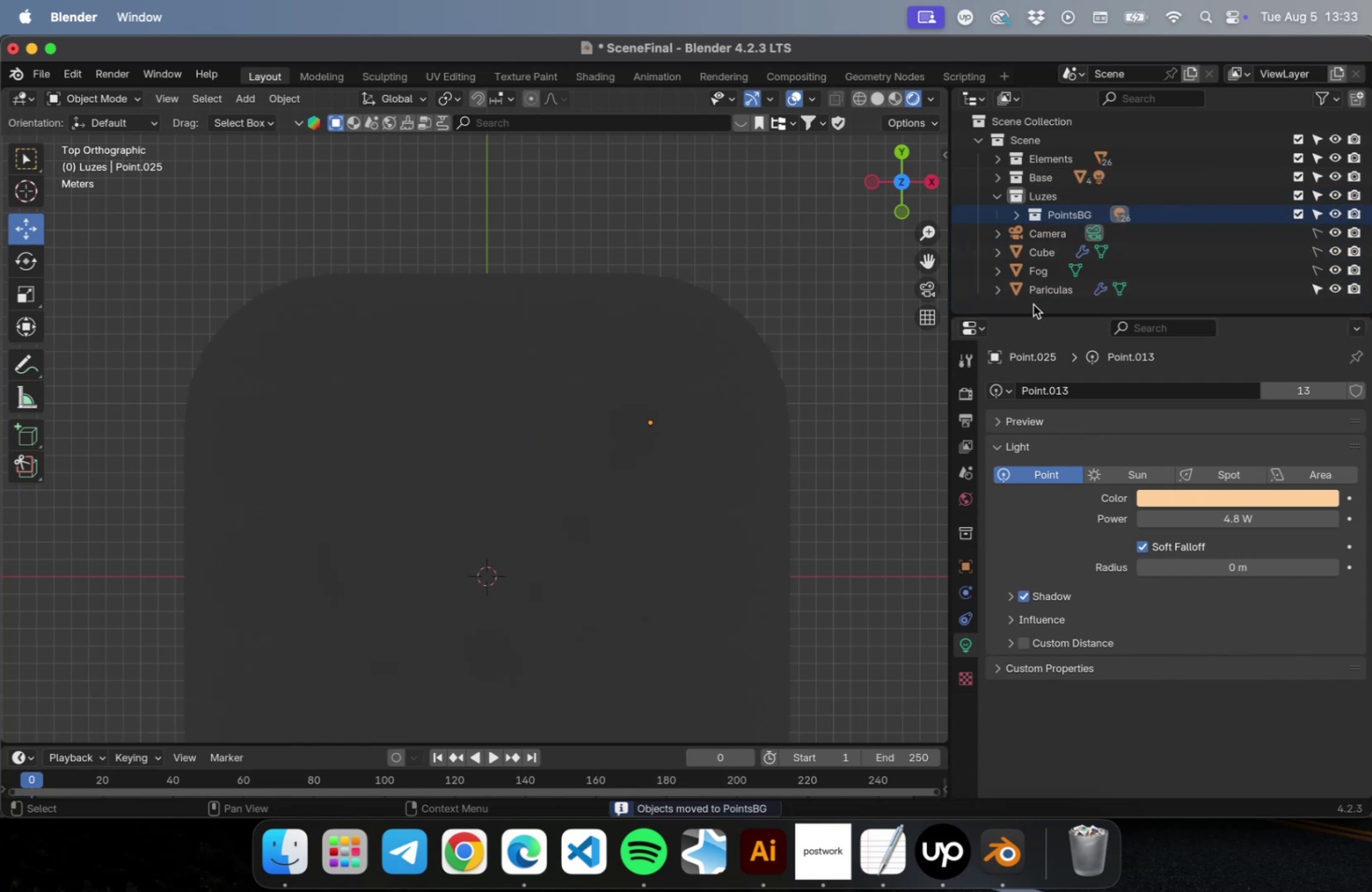 
left_click([1032, 304])
 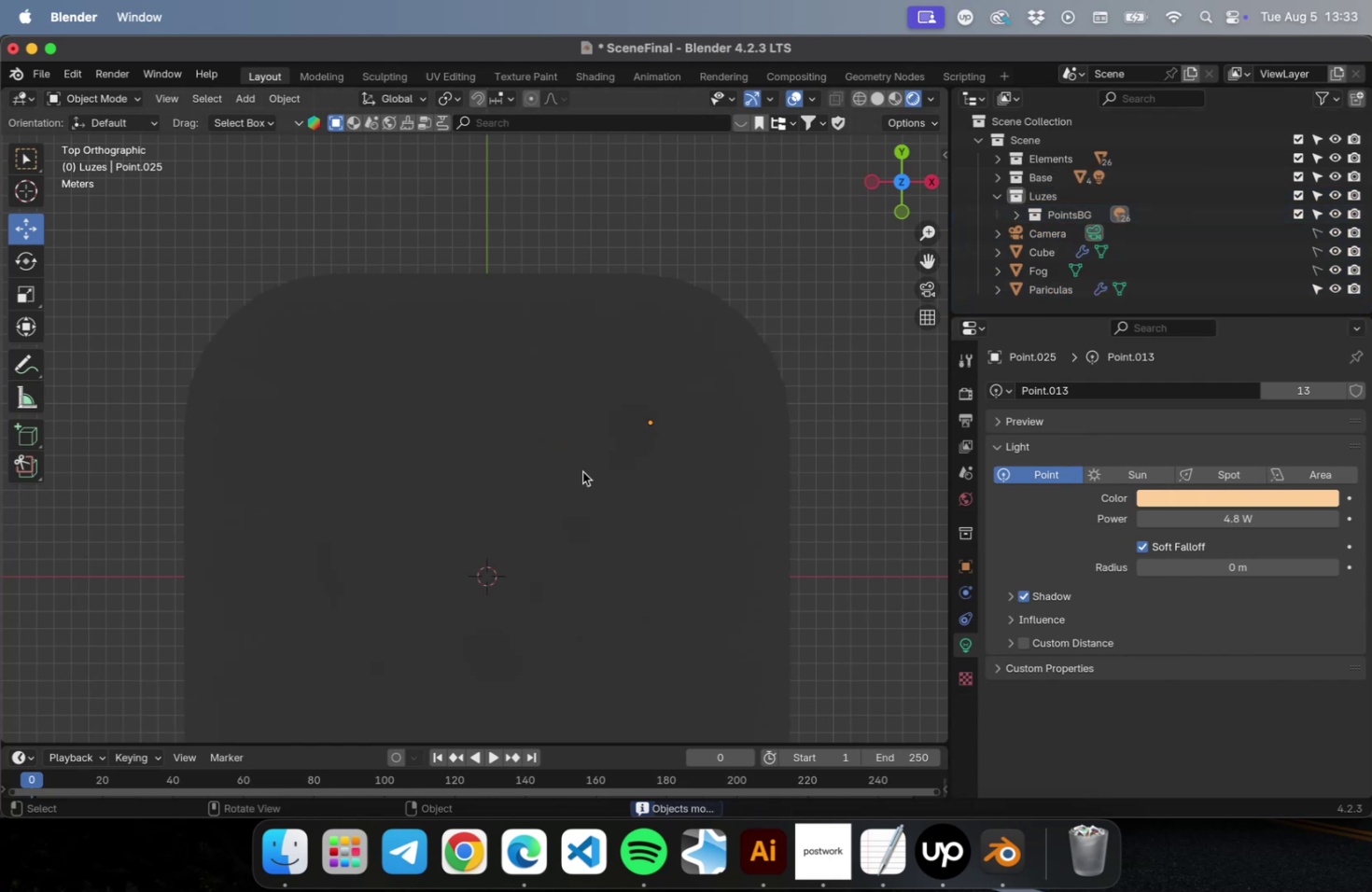 
hold_key(key=CommandLeft, duration=0.4)
 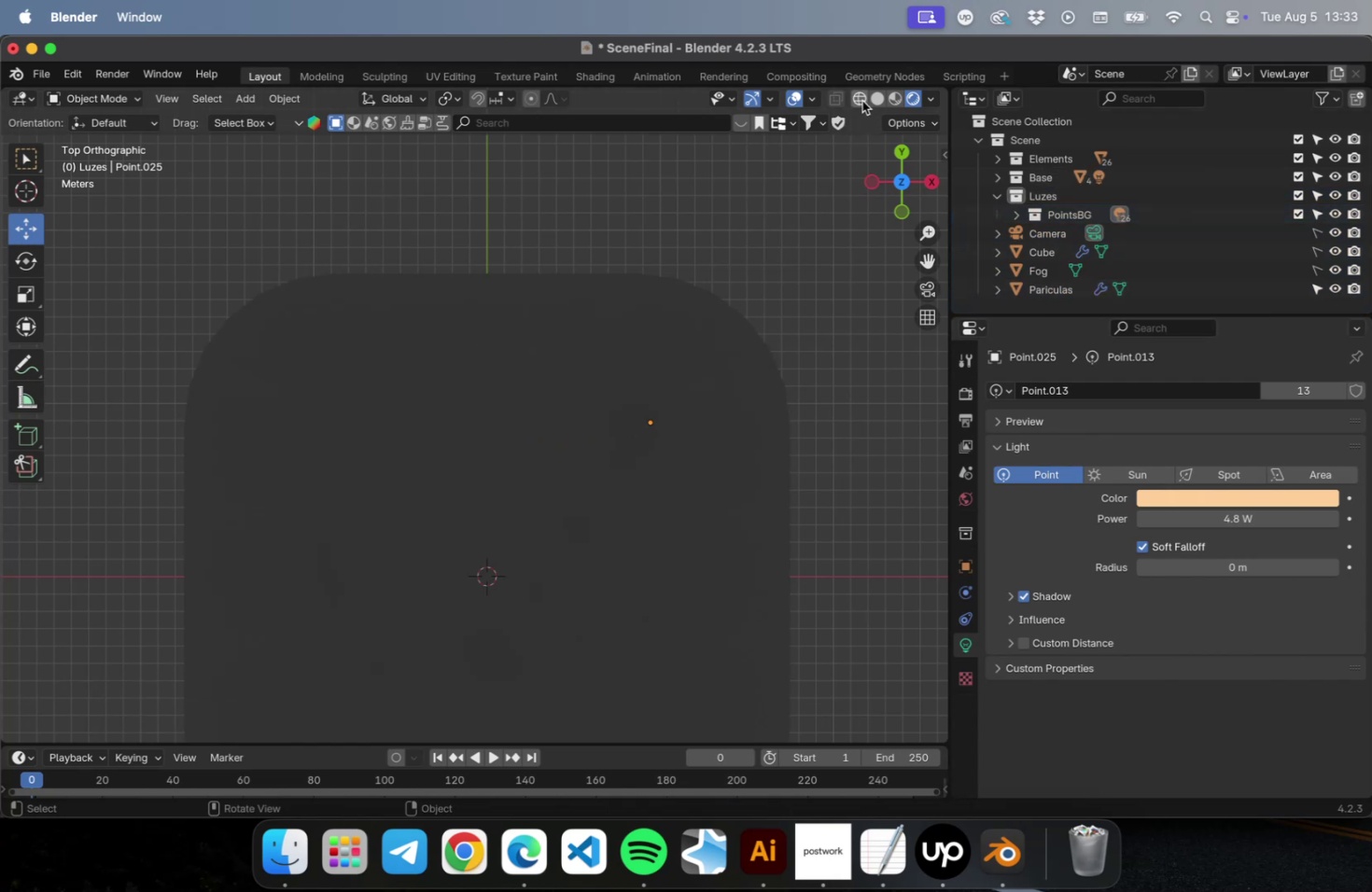 
left_click([861, 101])
 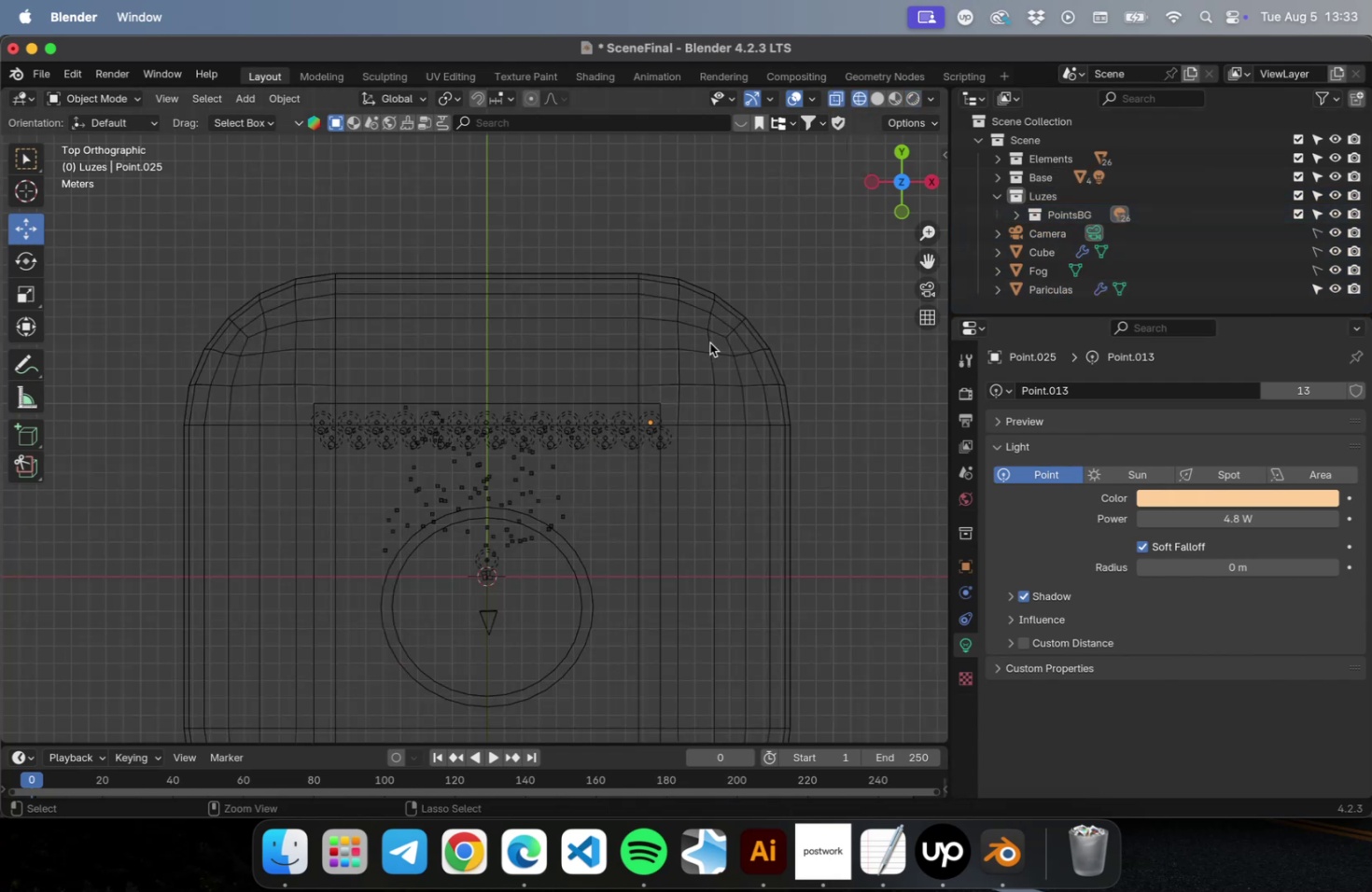 
key(Meta+CommandLeft)
 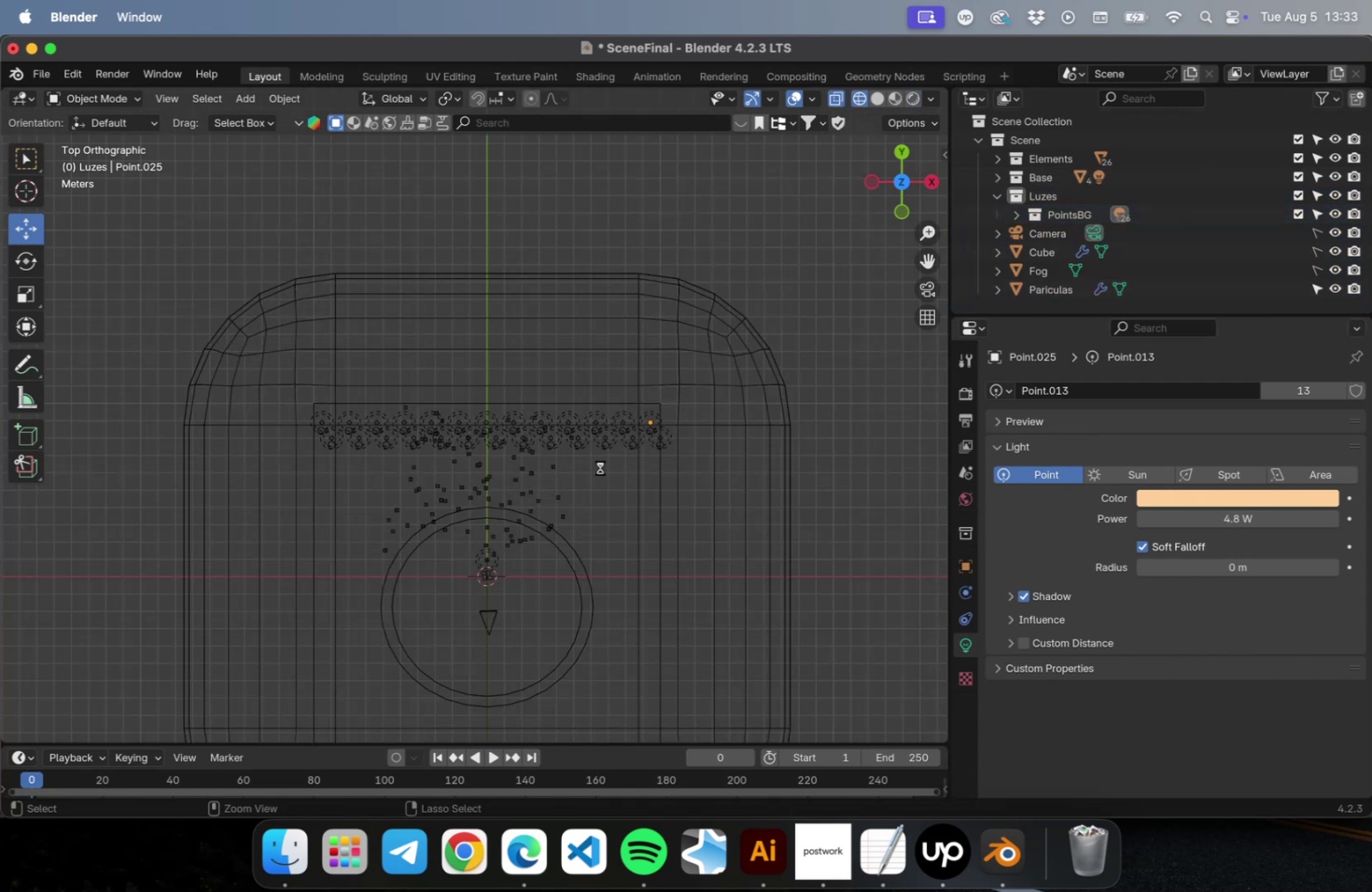 
key(Meta+S)
 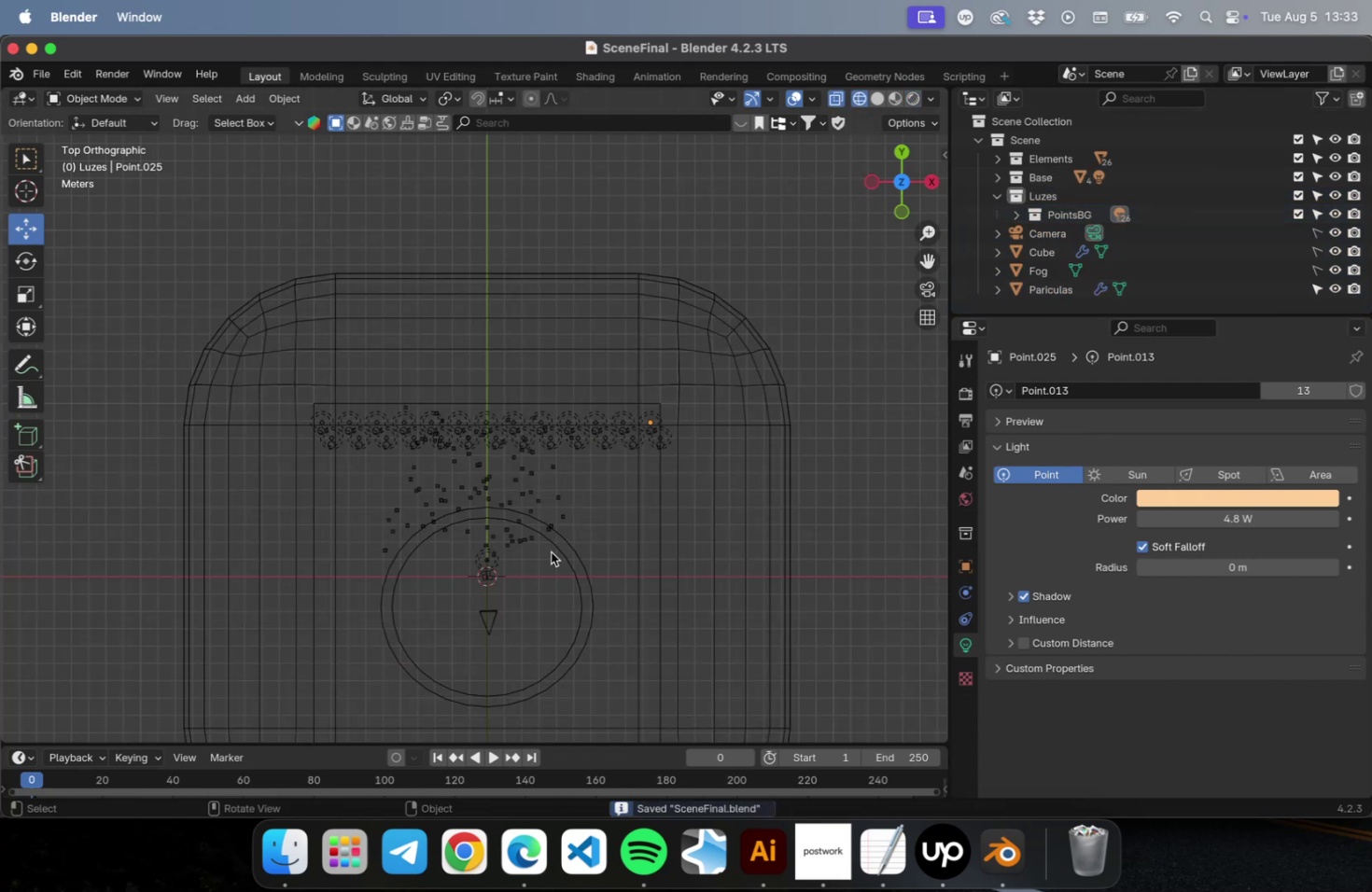 
hold_key(key=ShiftLeft, duration=0.53)
 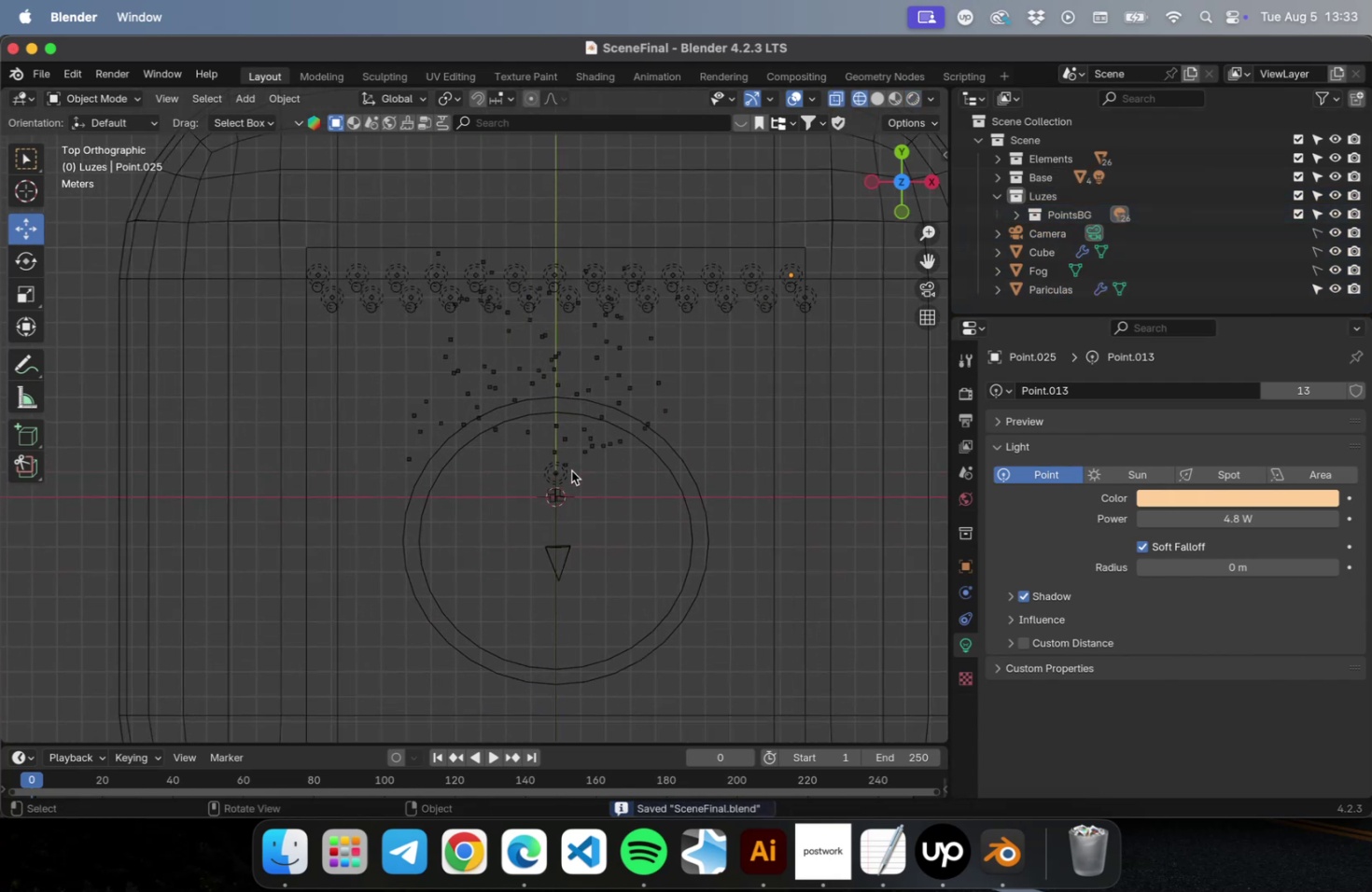 
scroll: coordinate [571, 470], scroll_direction: up, amount: 9.0
 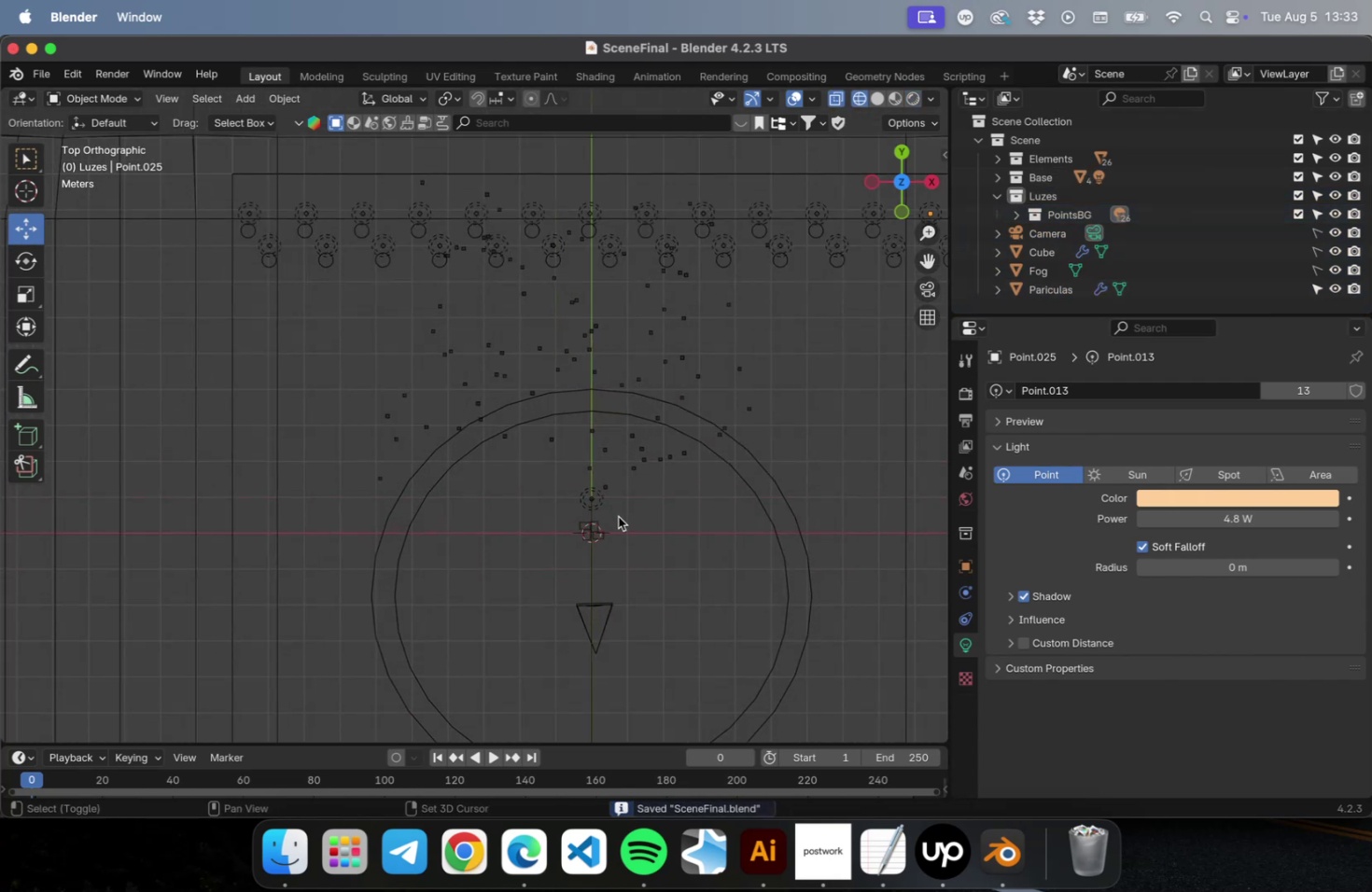 
hold_key(key=ShiftLeft, duration=0.45)
 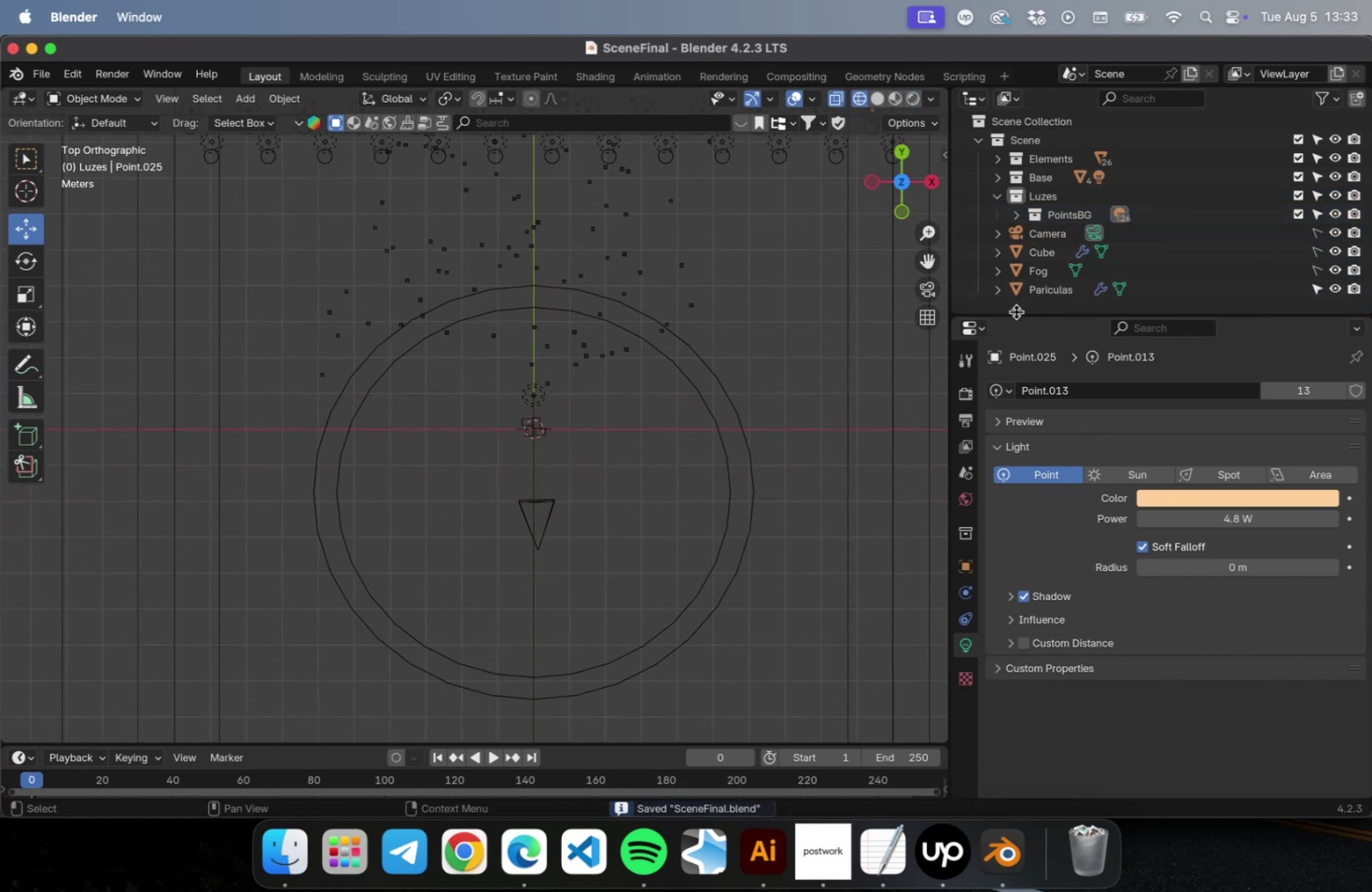 
left_click([1015, 312])
 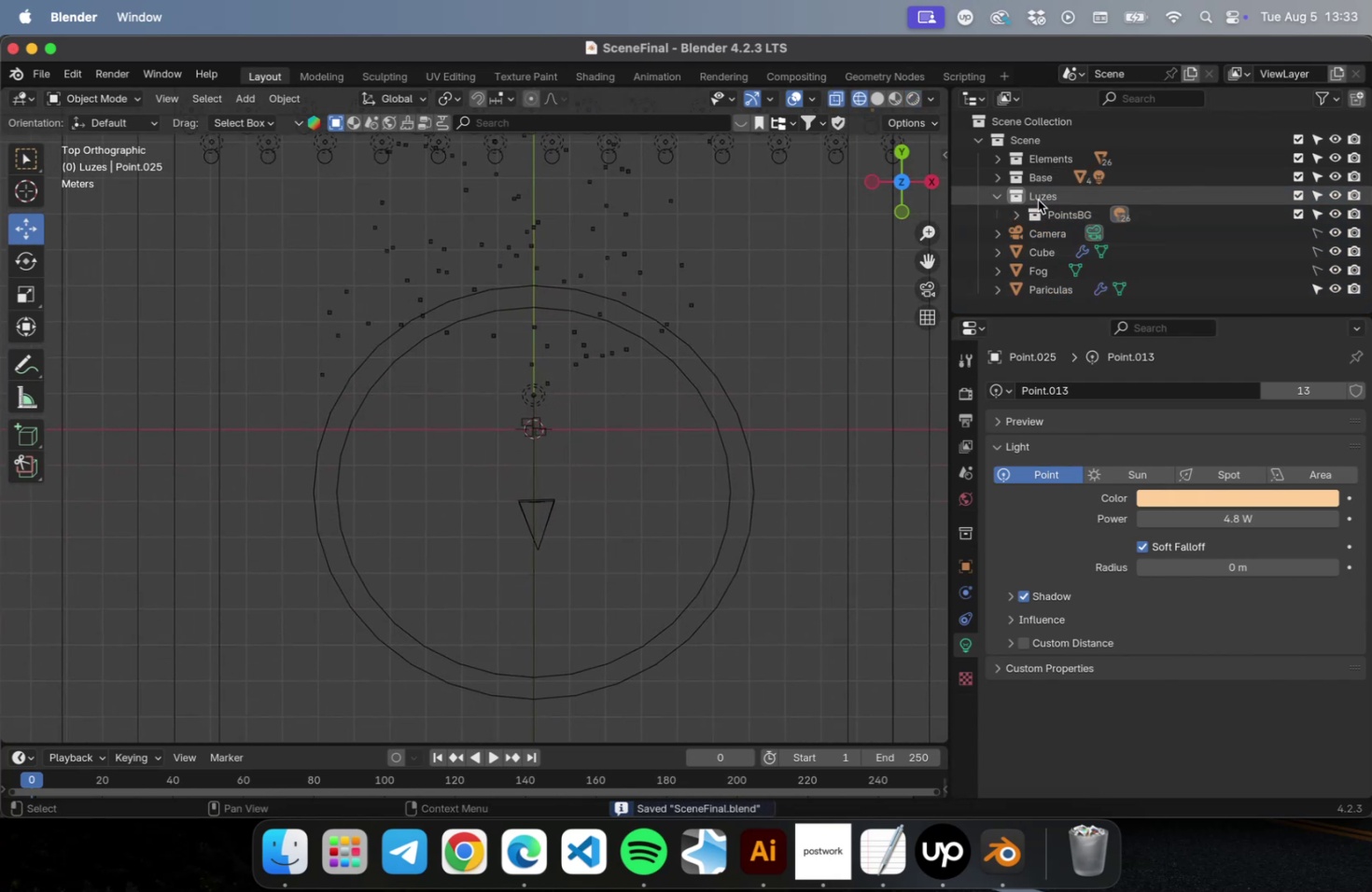 
left_click([1037, 200])
 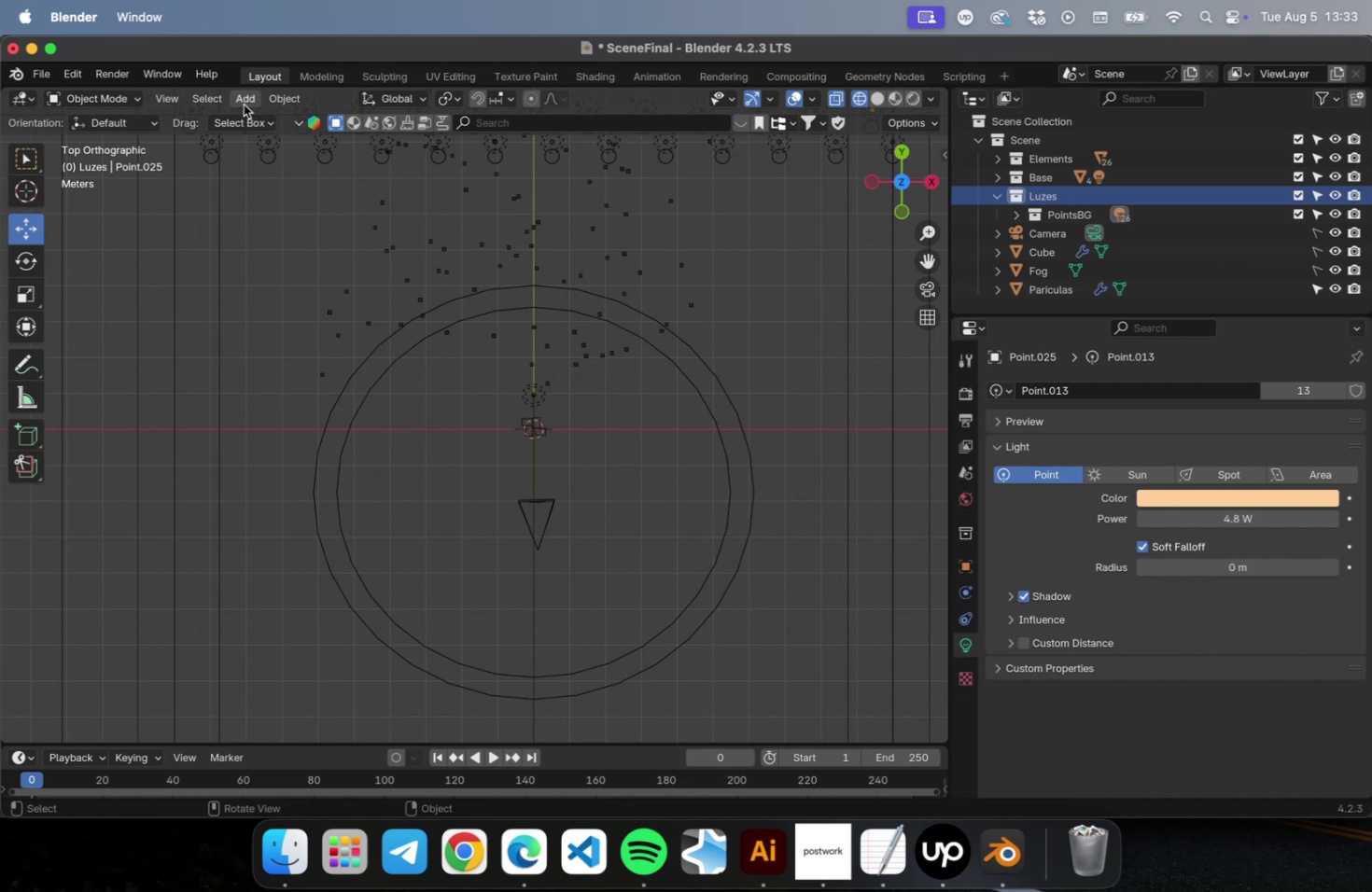 
left_click([244, 105])
 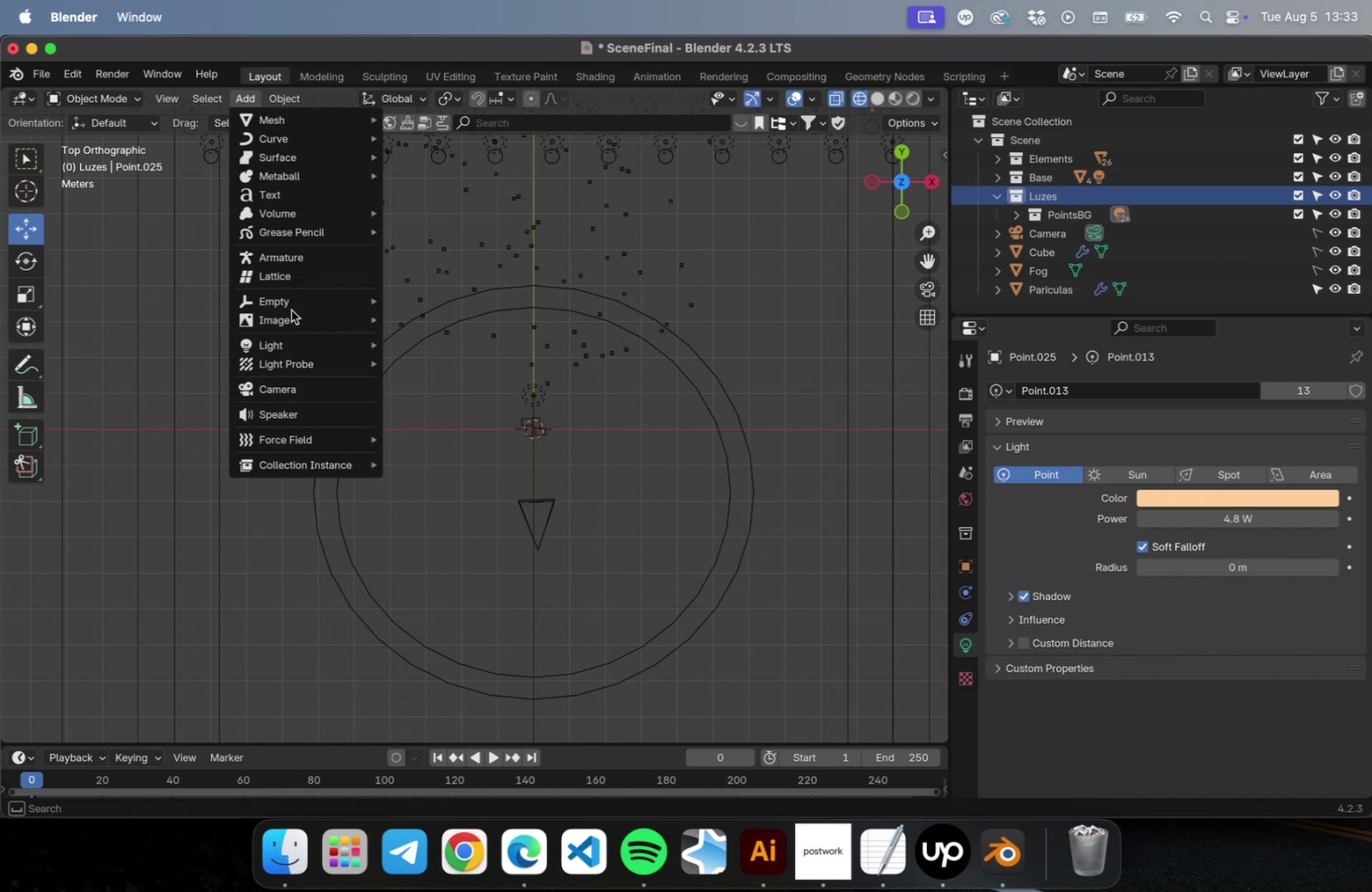 
mouse_move([309, 356])
 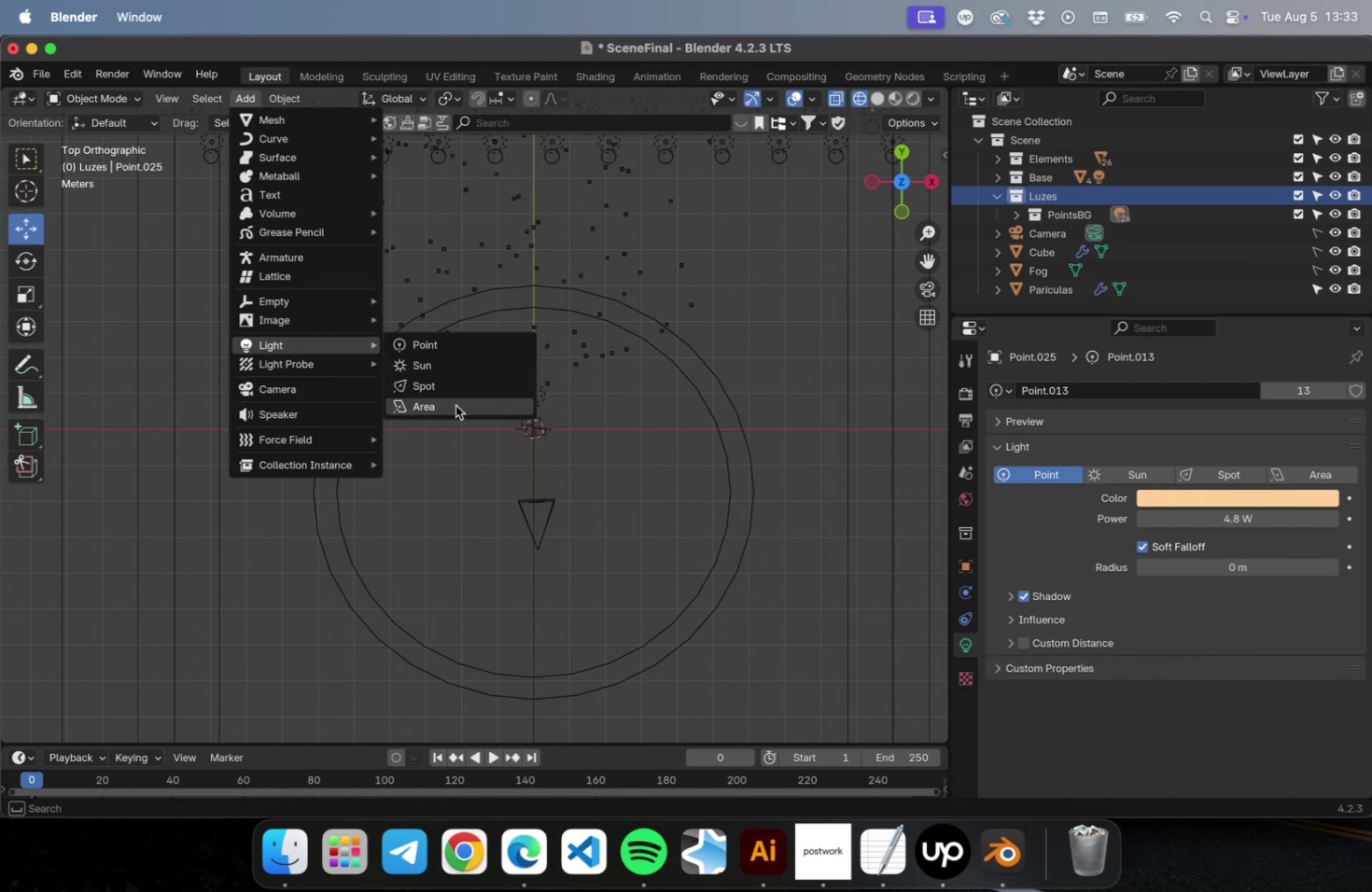 
left_click([455, 405])
 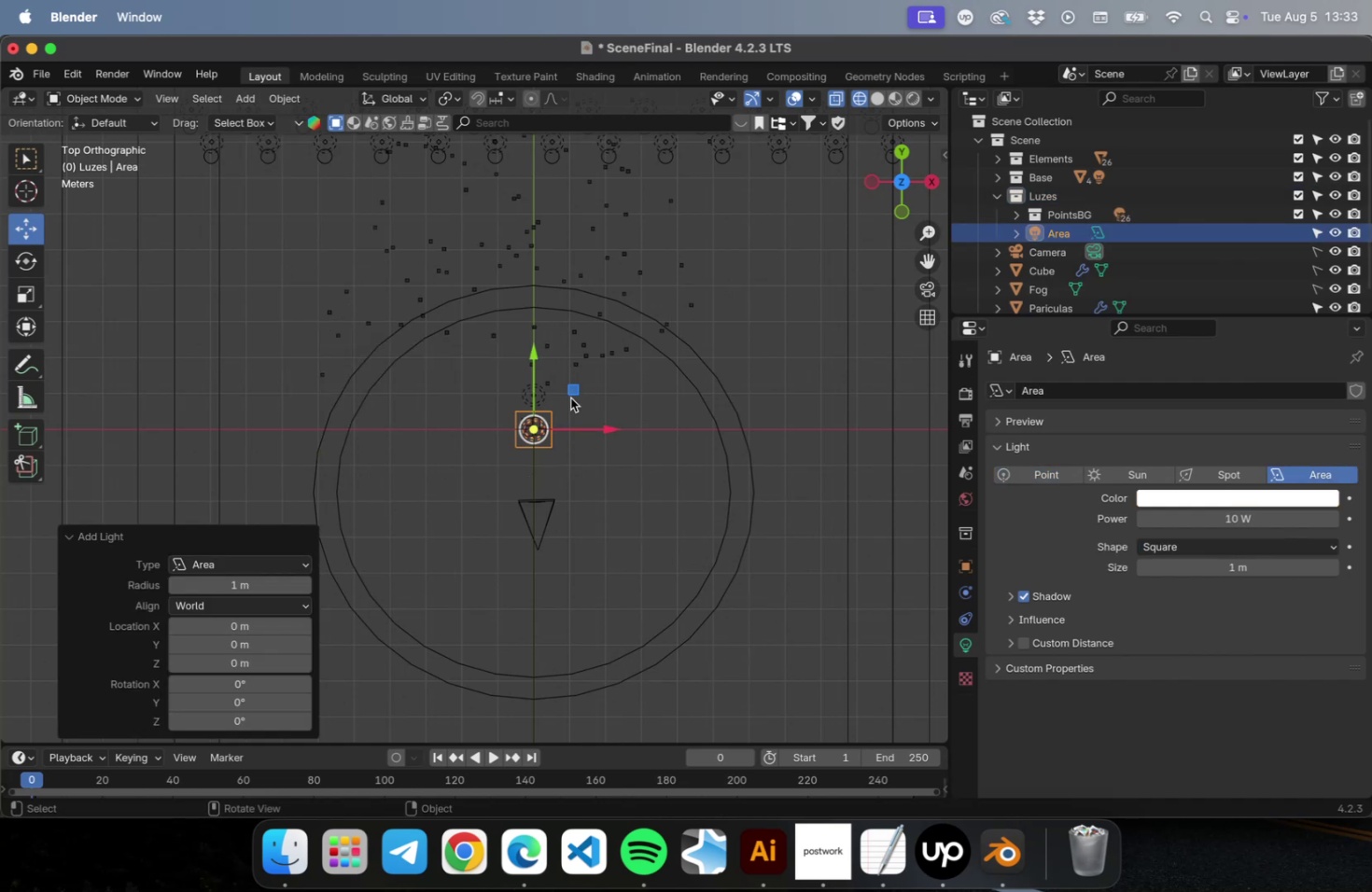 
scroll: coordinate [566, 460], scroll_direction: up, amount: 9.0
 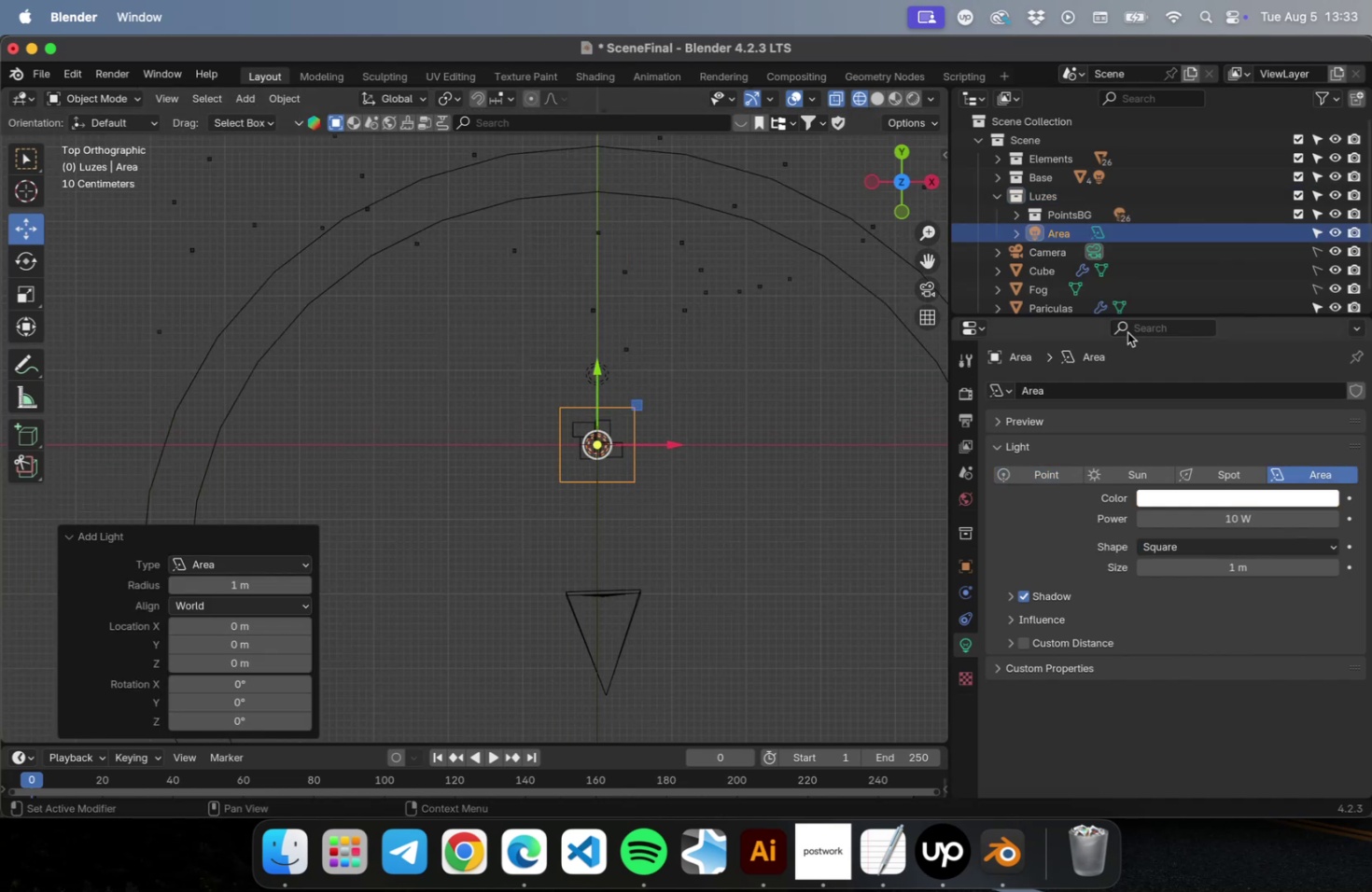 
mouse_move([1209, 583])
 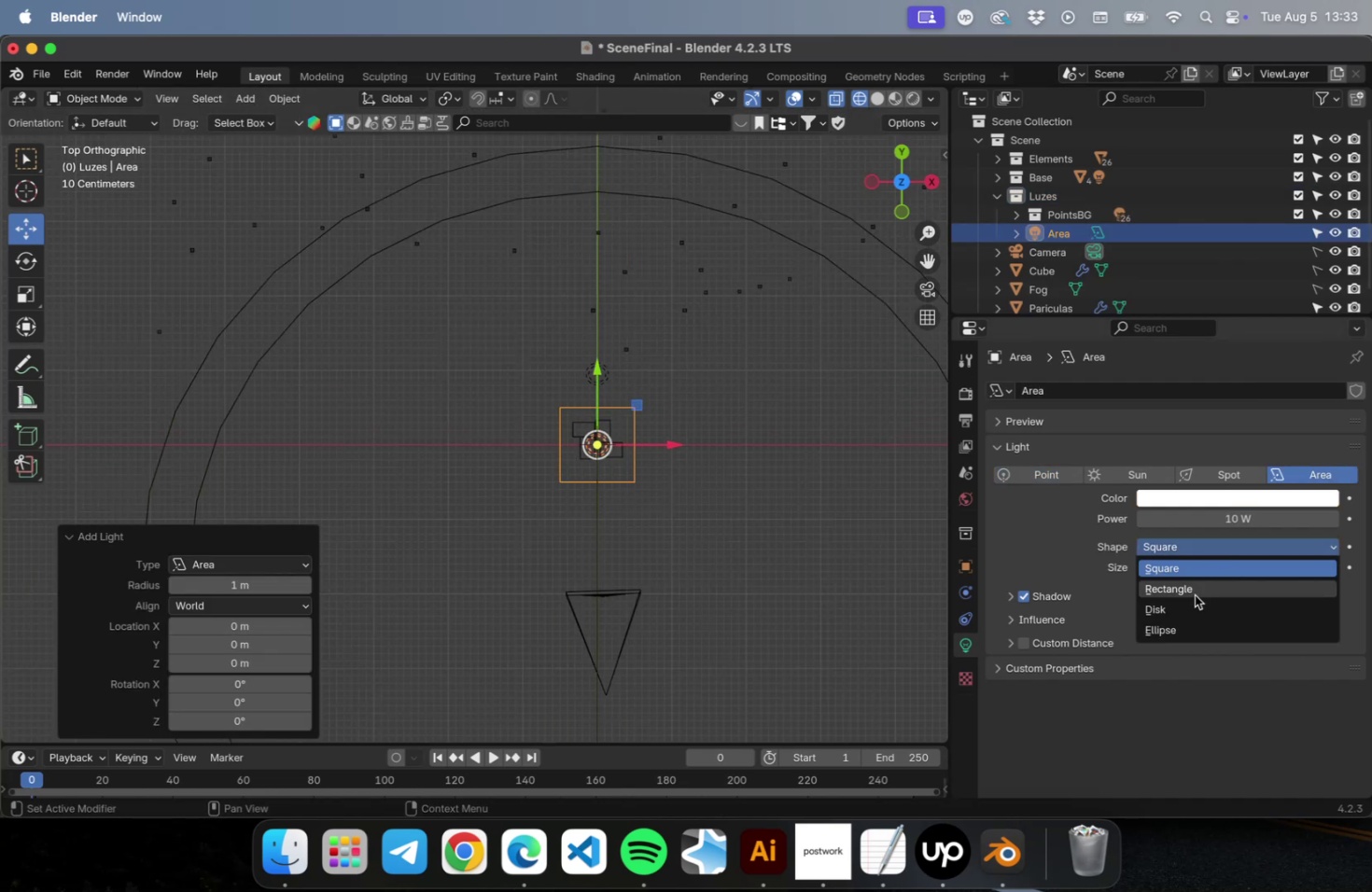 
left_click([1194, 594])
 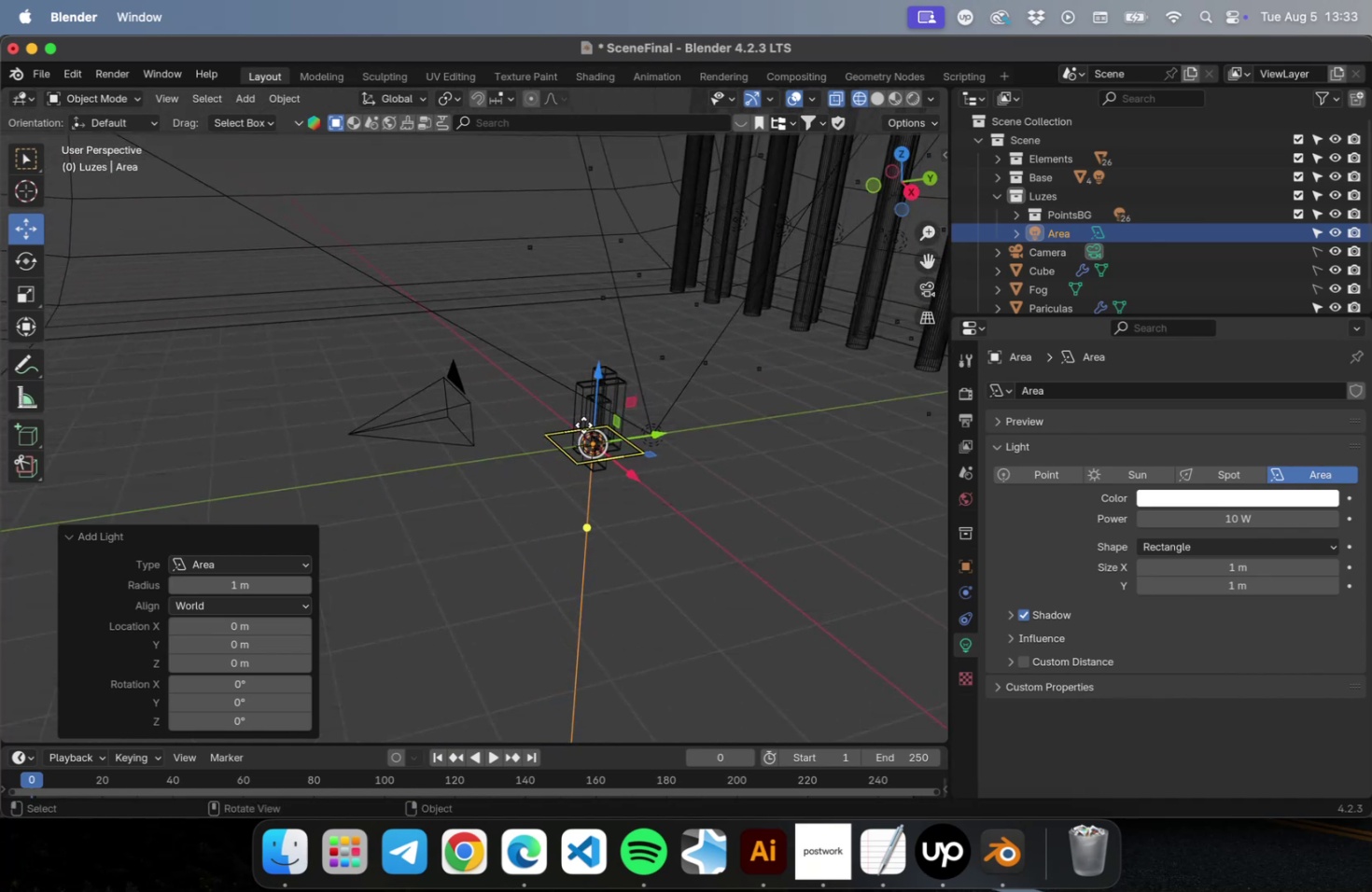 
left_click_drag(start_coordinate=[590, 382], to_coordinate=[586, 248])
 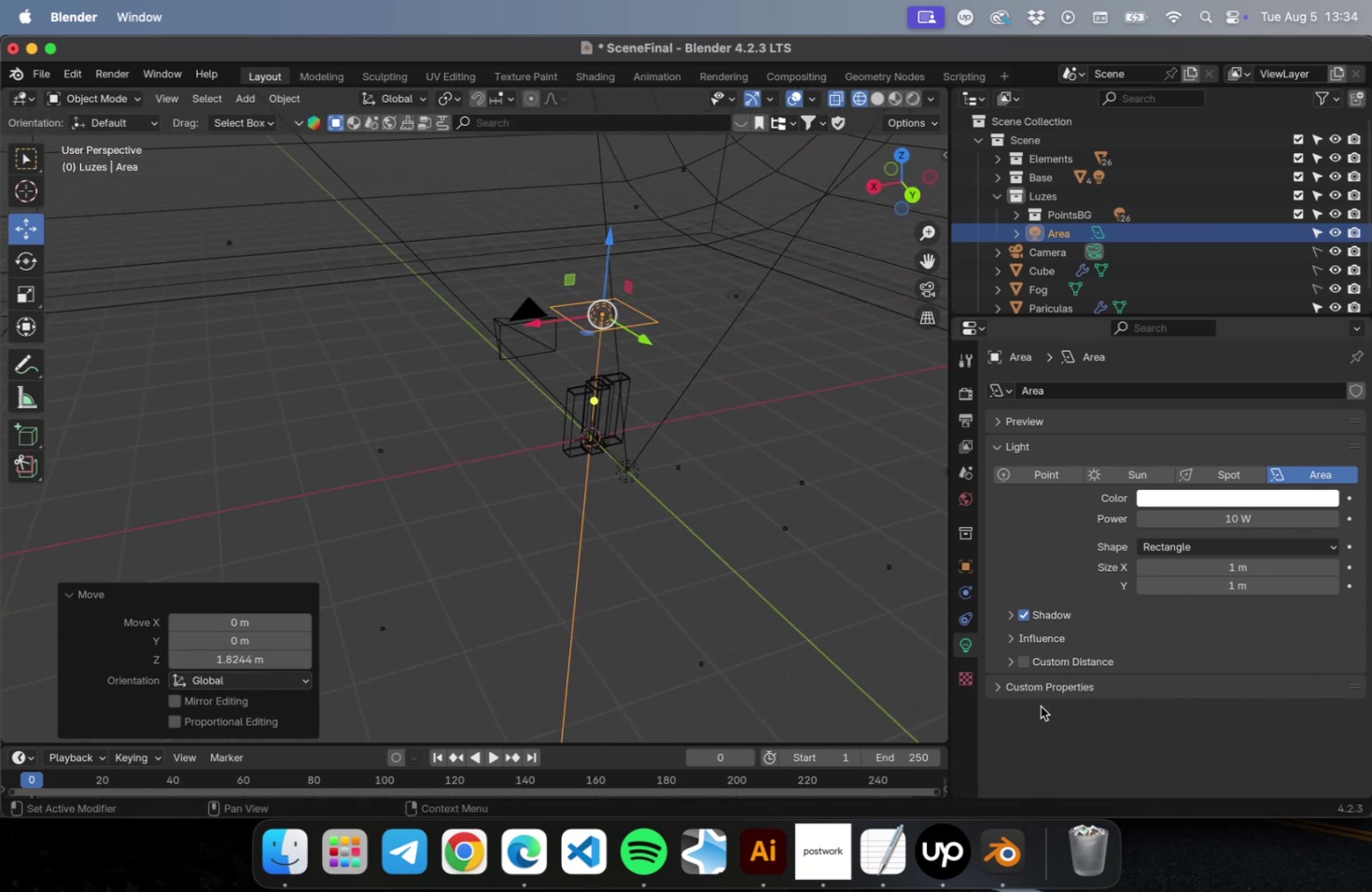 
wait(6.58)
 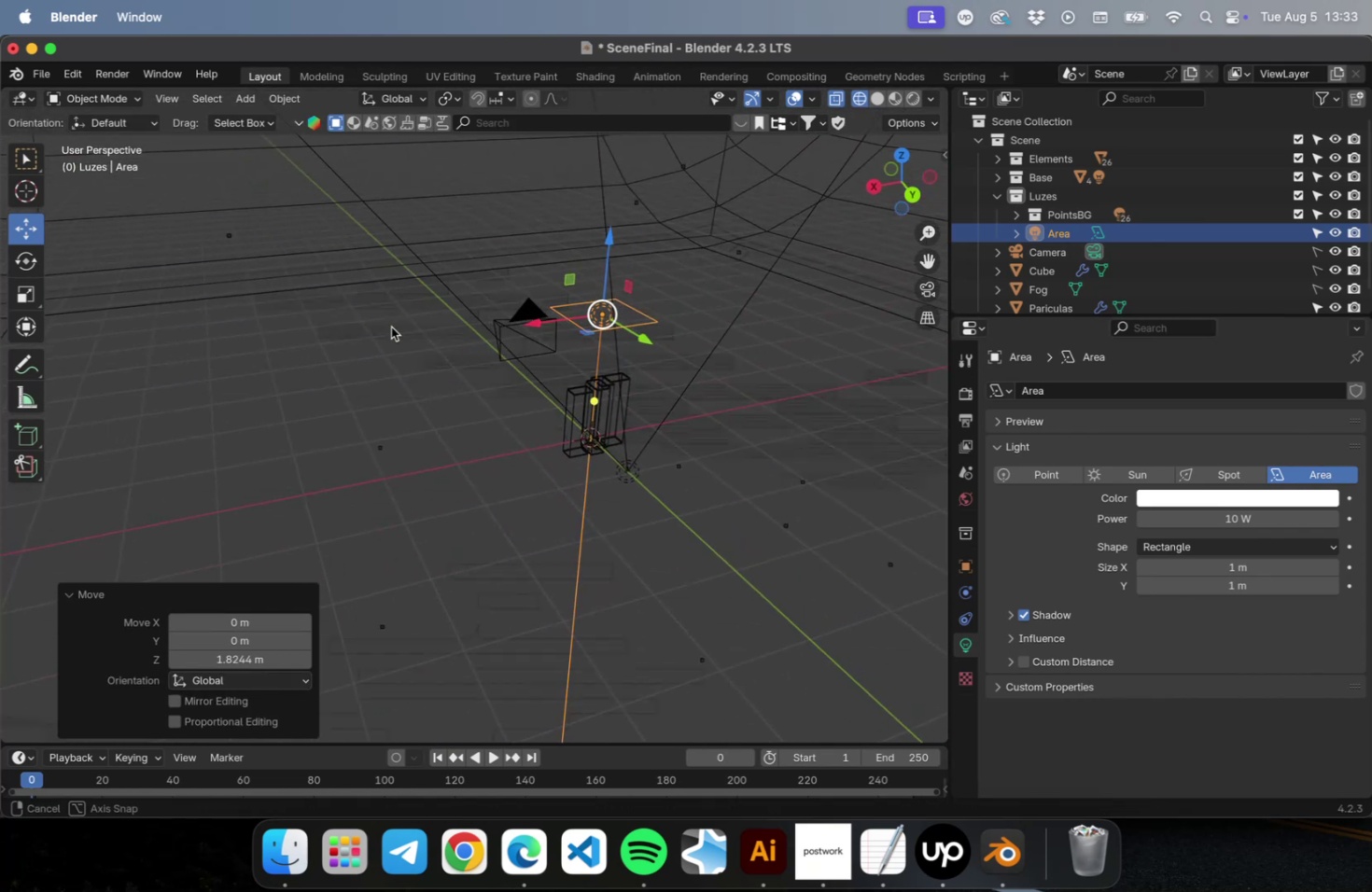 
left_click([1009, 636])
 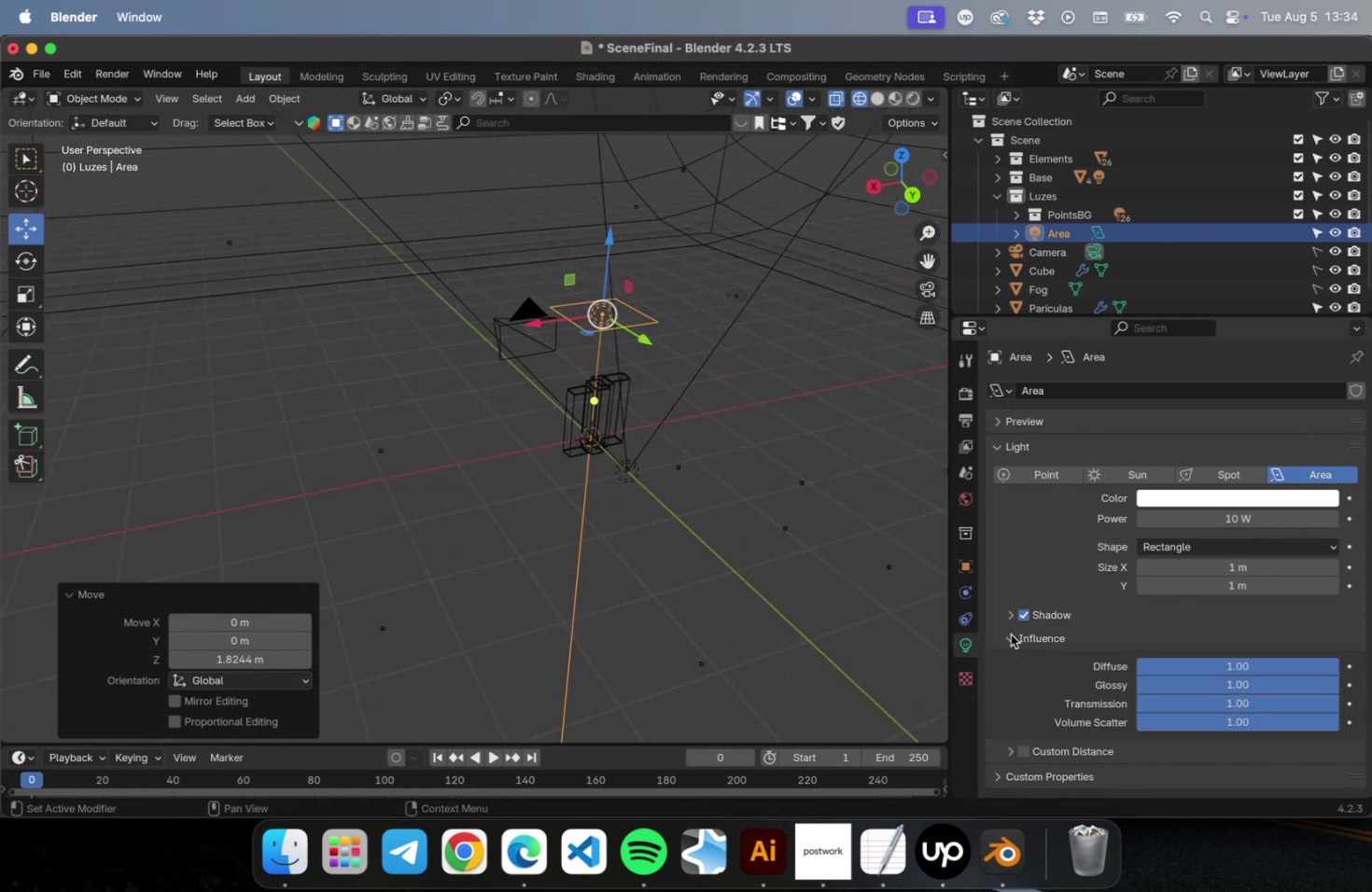 
left_click([1010, 634])
 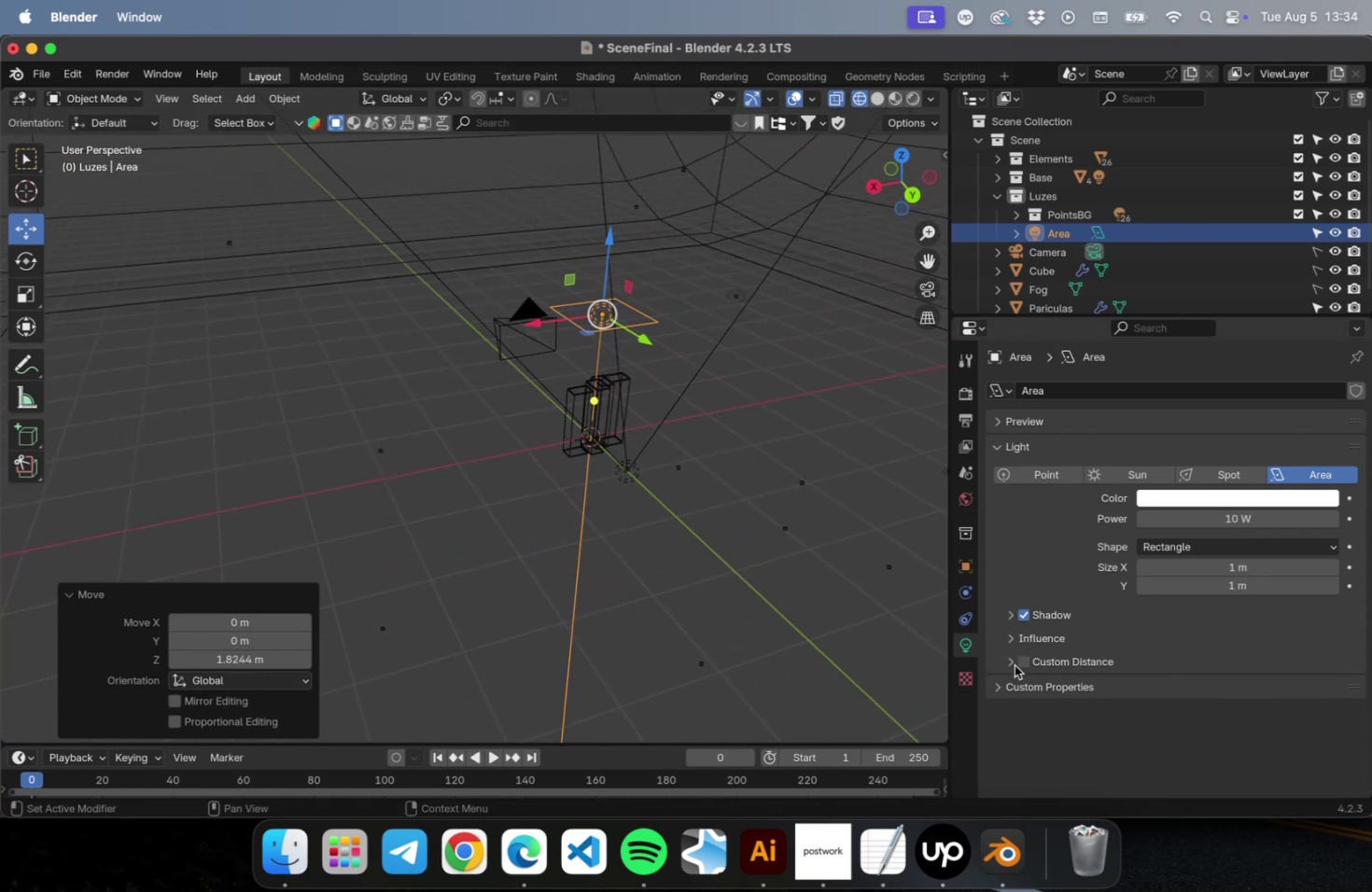 
left_click([1014, 664])
 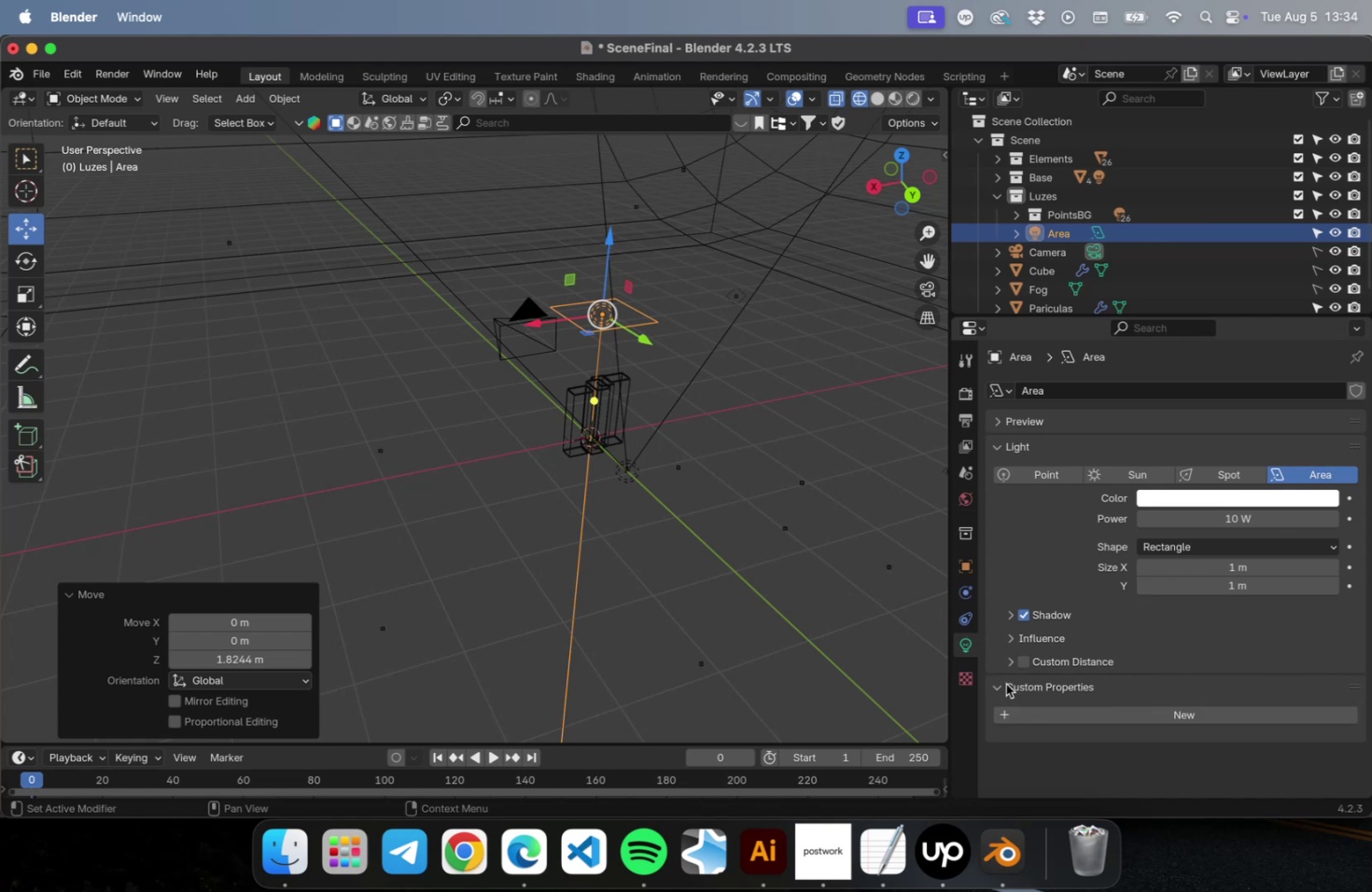 
left_click([1005, 682])
 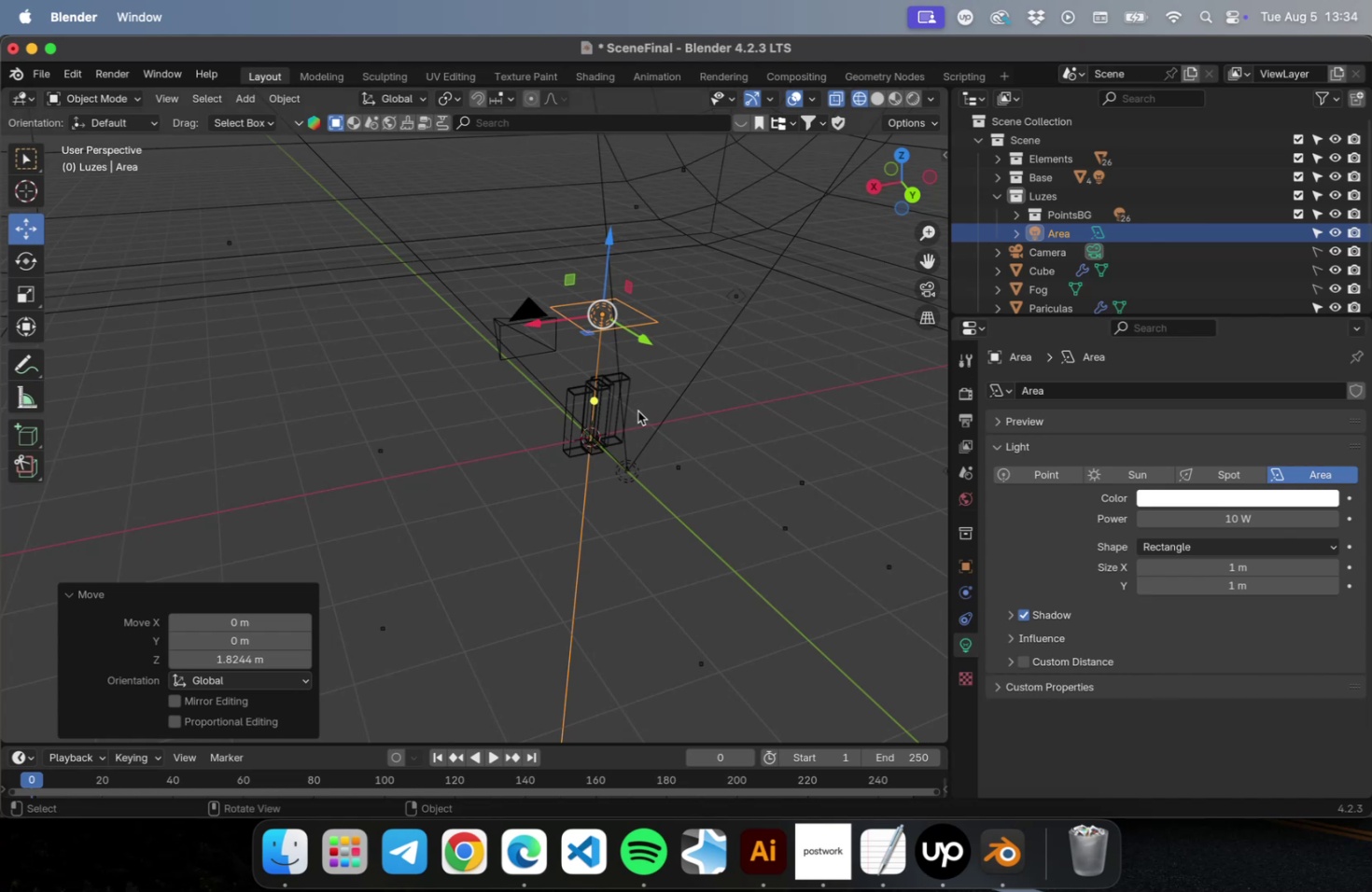 
scroll: coordinate [639, 448], scroll_direction: down, amount: 4.0
 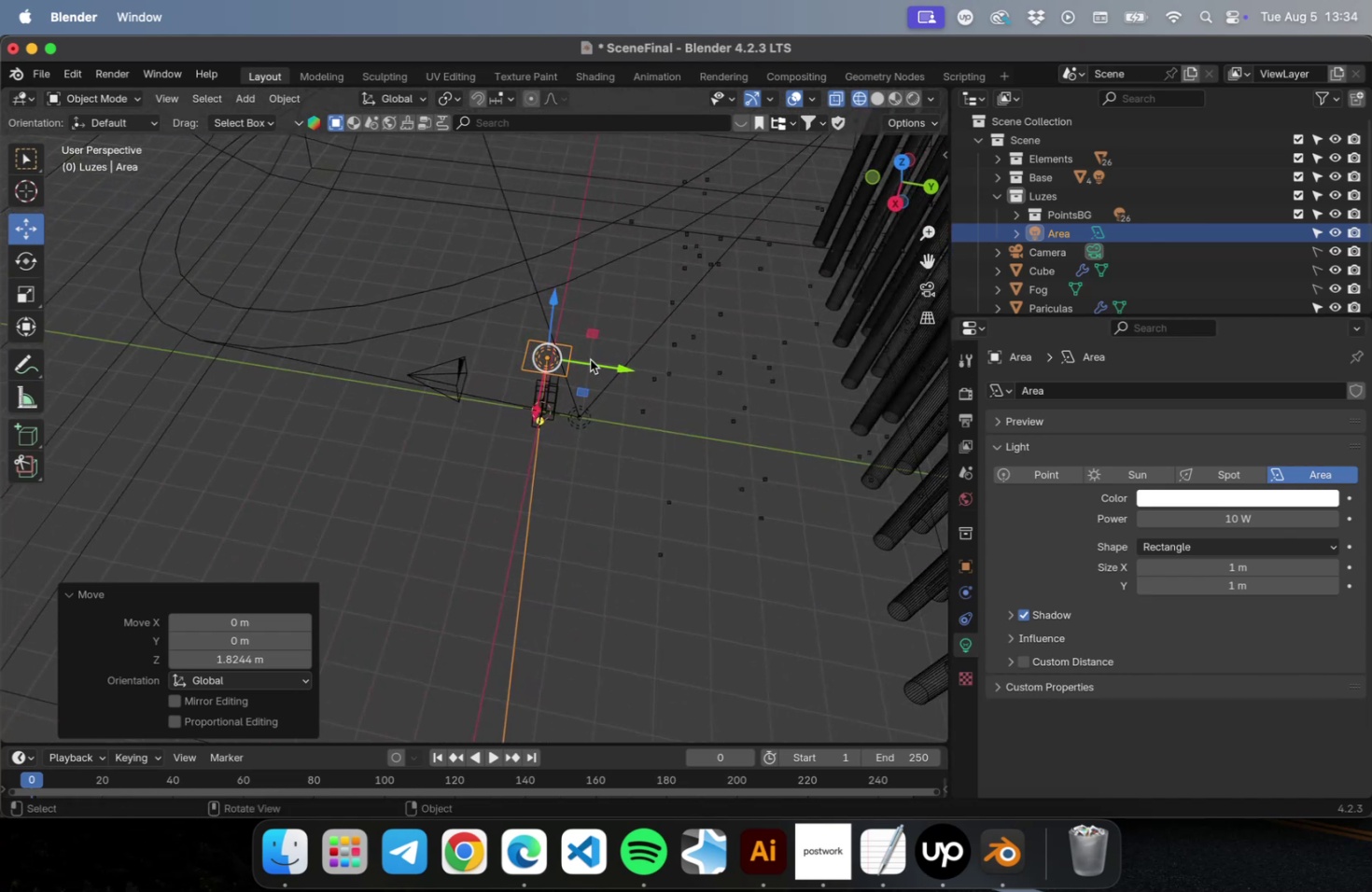 
left_click_drag(start_coordinate=[593, 338], to_coordinate=[487, 389])
 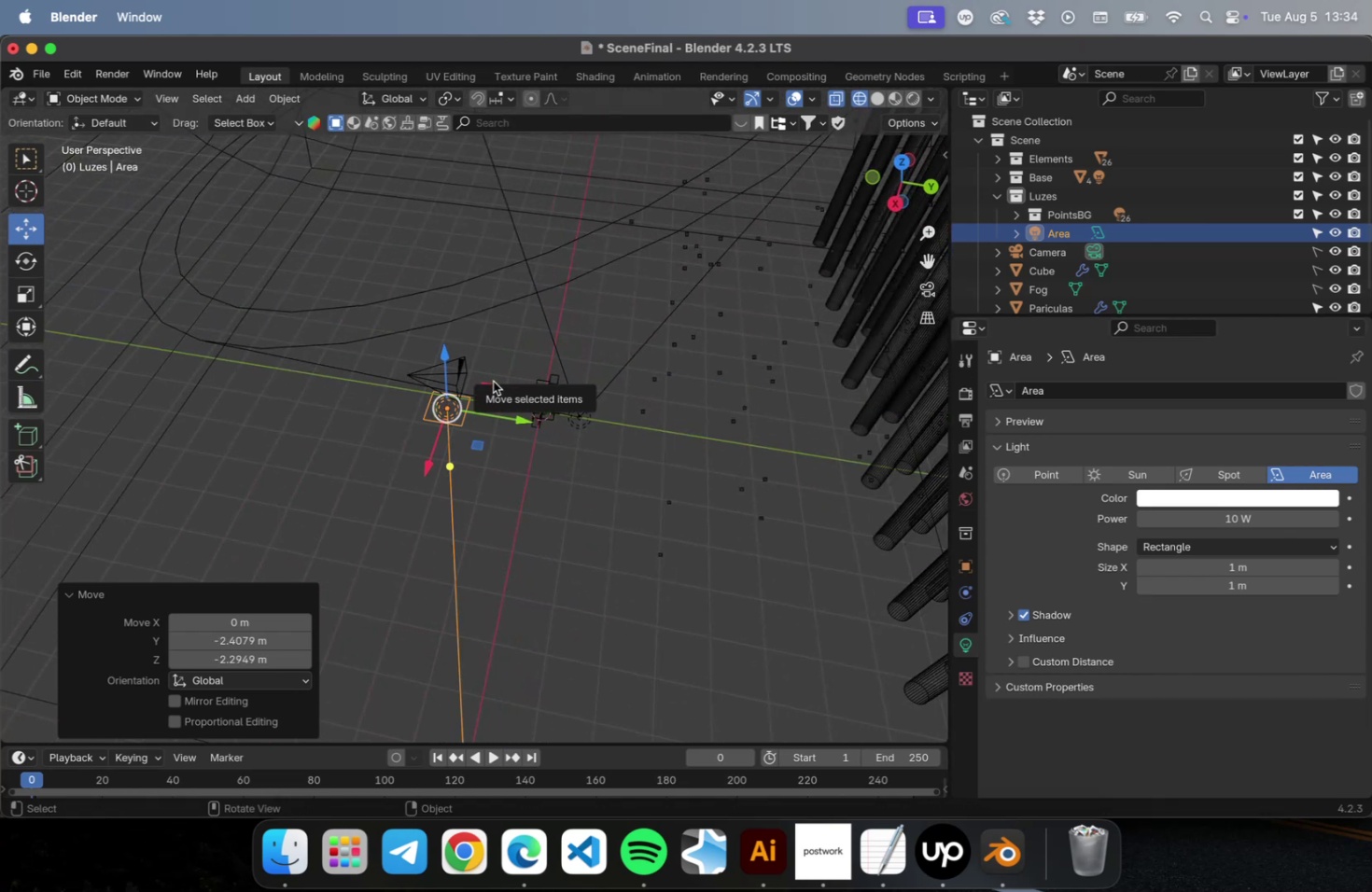 
key(NumLock)
 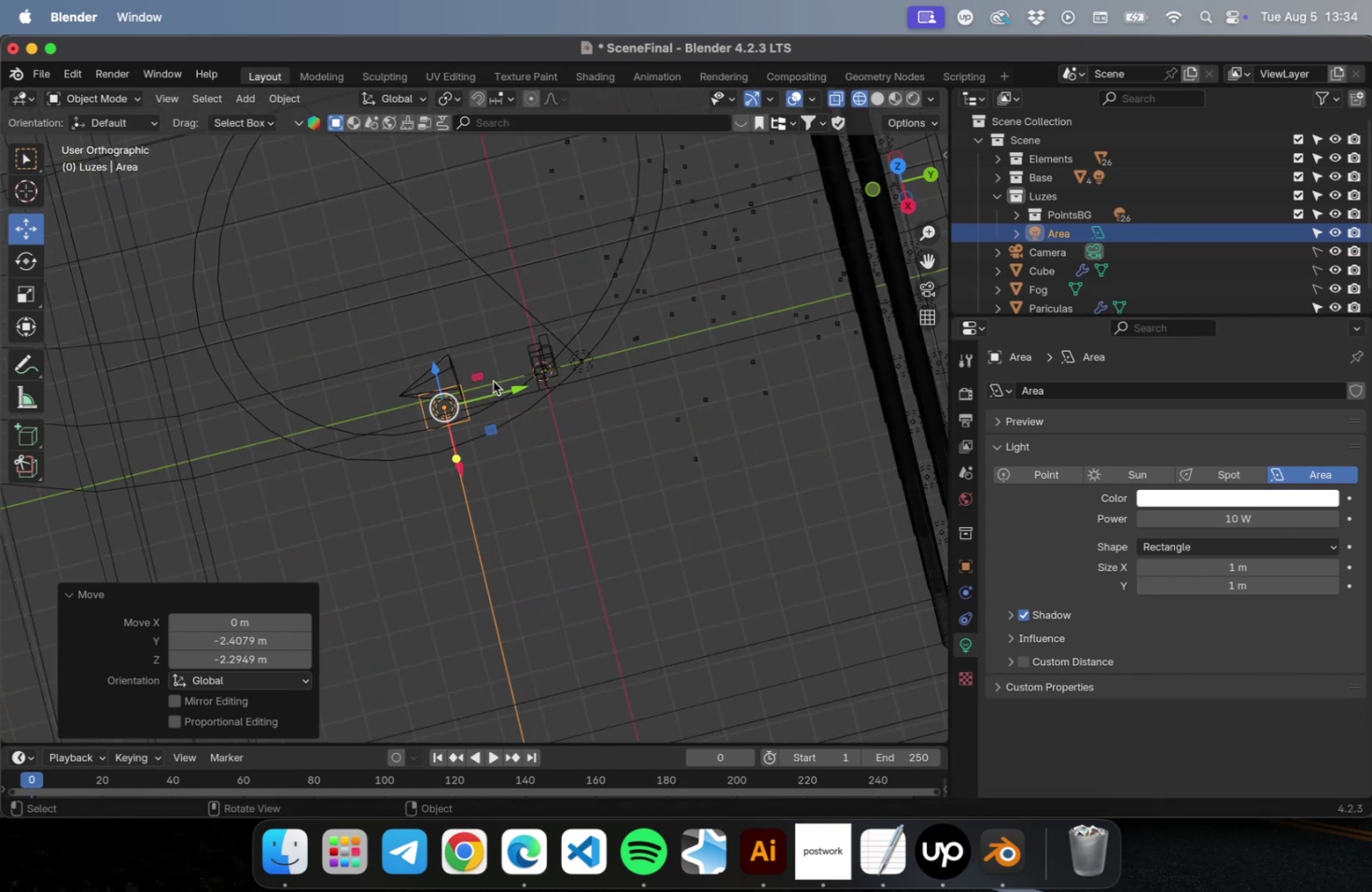 
key(Numpad7)
 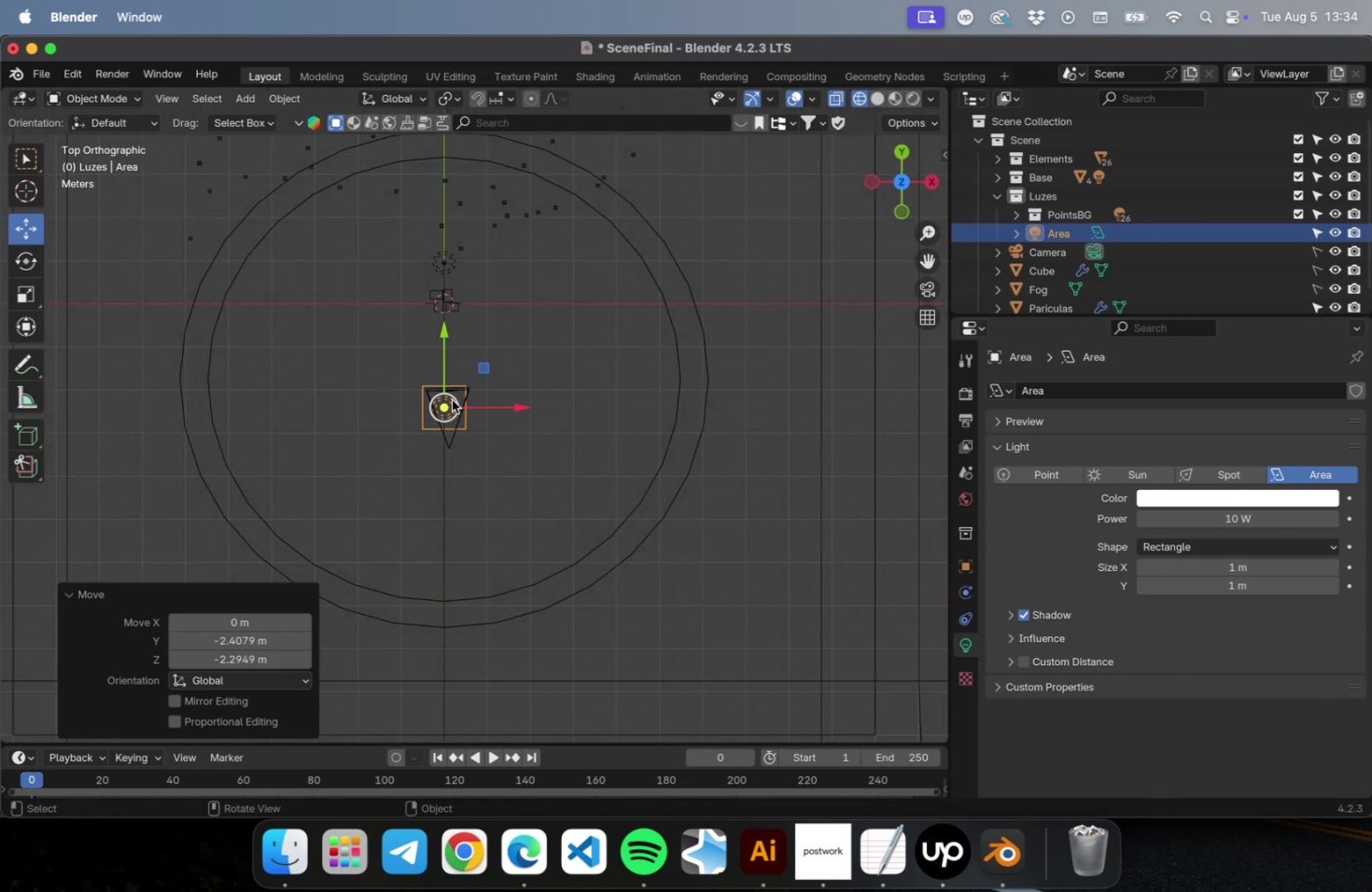 
scroll: coordinate [401, 422], scroll_direction: up, amount: 9.0
 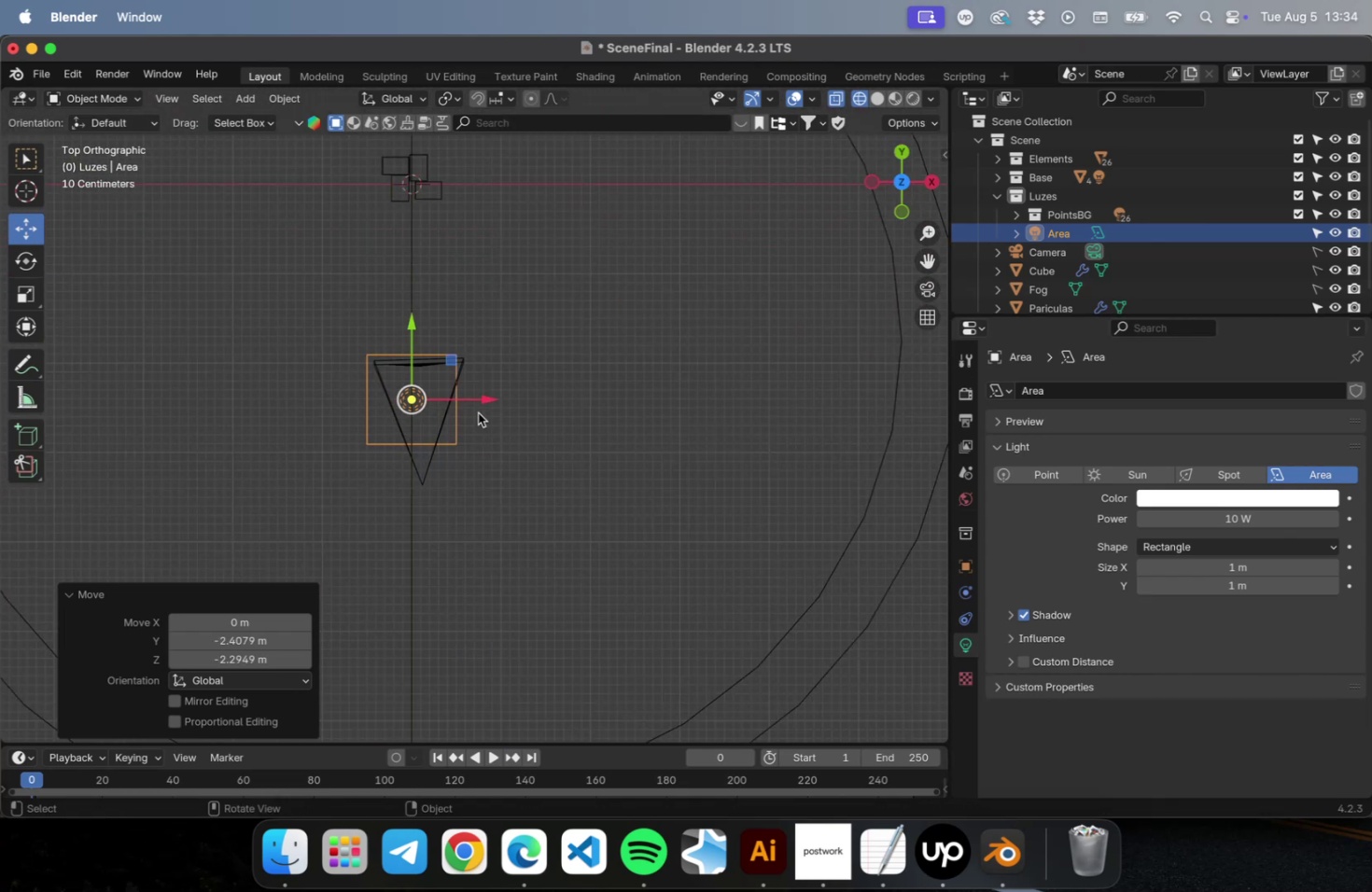 
left_click_drag(start_coordinate=[477, 398], to_coordinate=[619, 397])
 